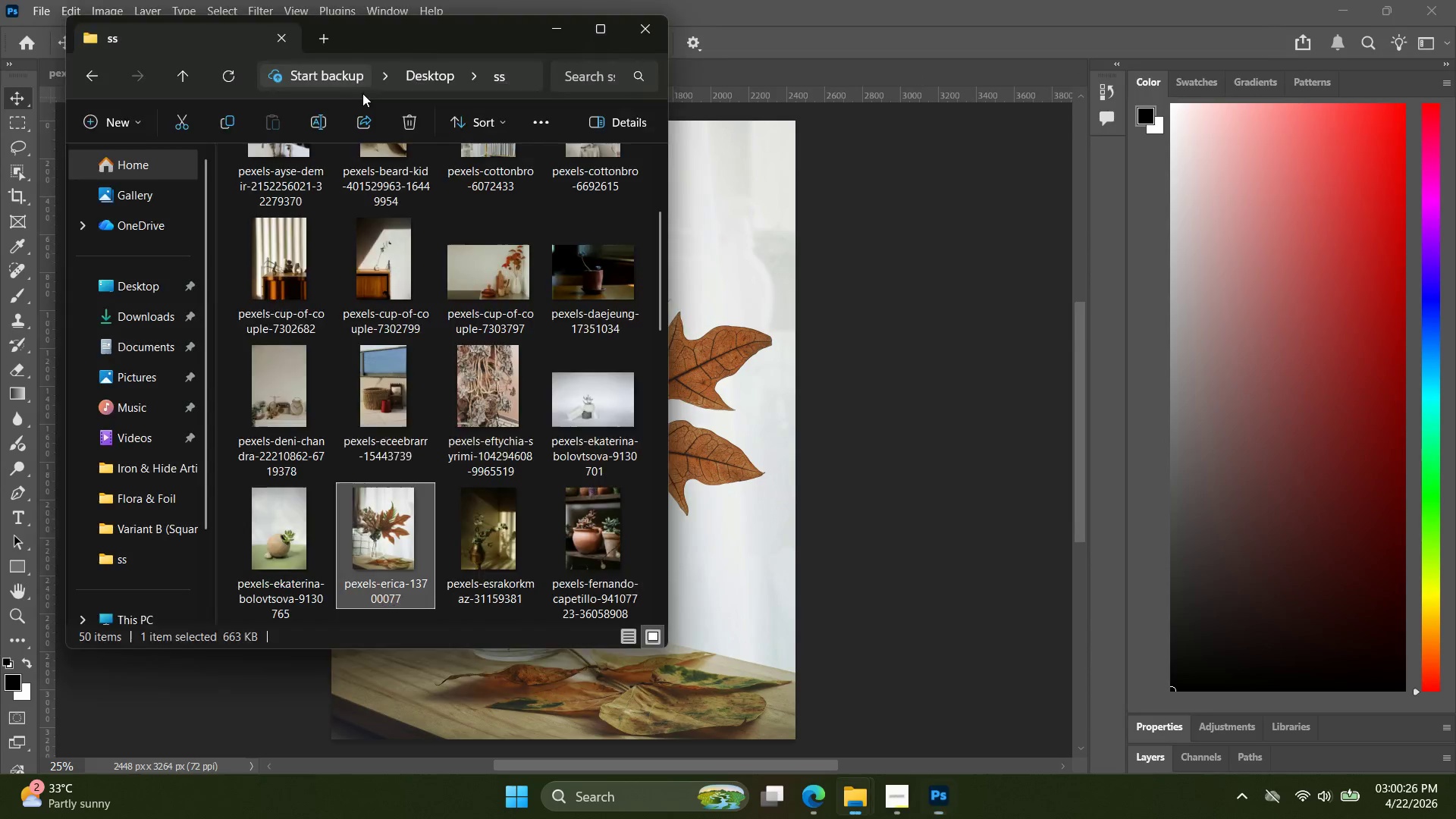 
key(Alt+Tab)
 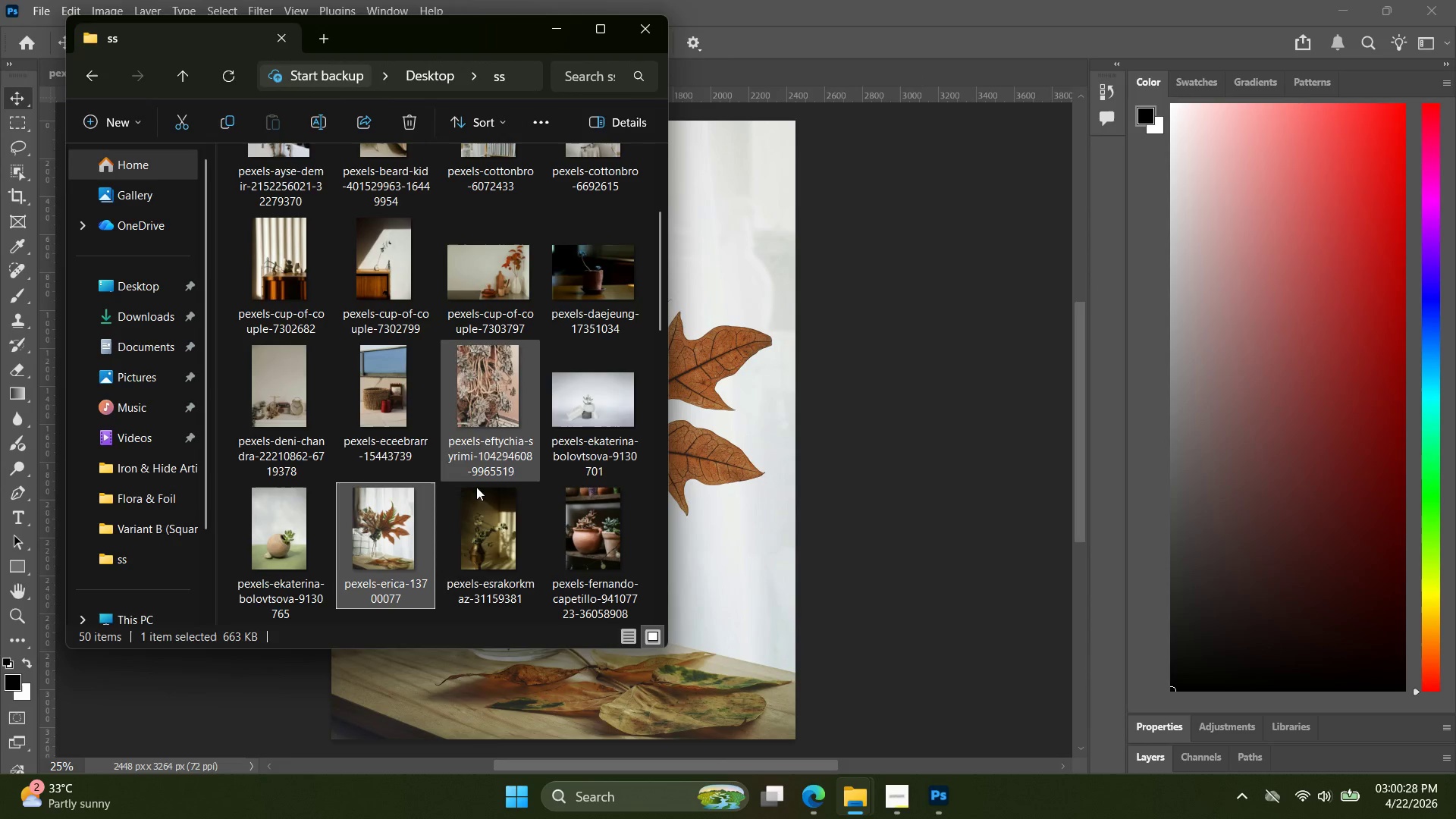 
left_click_drag(start_coordinate=[485, 550], to_coordinate=[787, 74])
 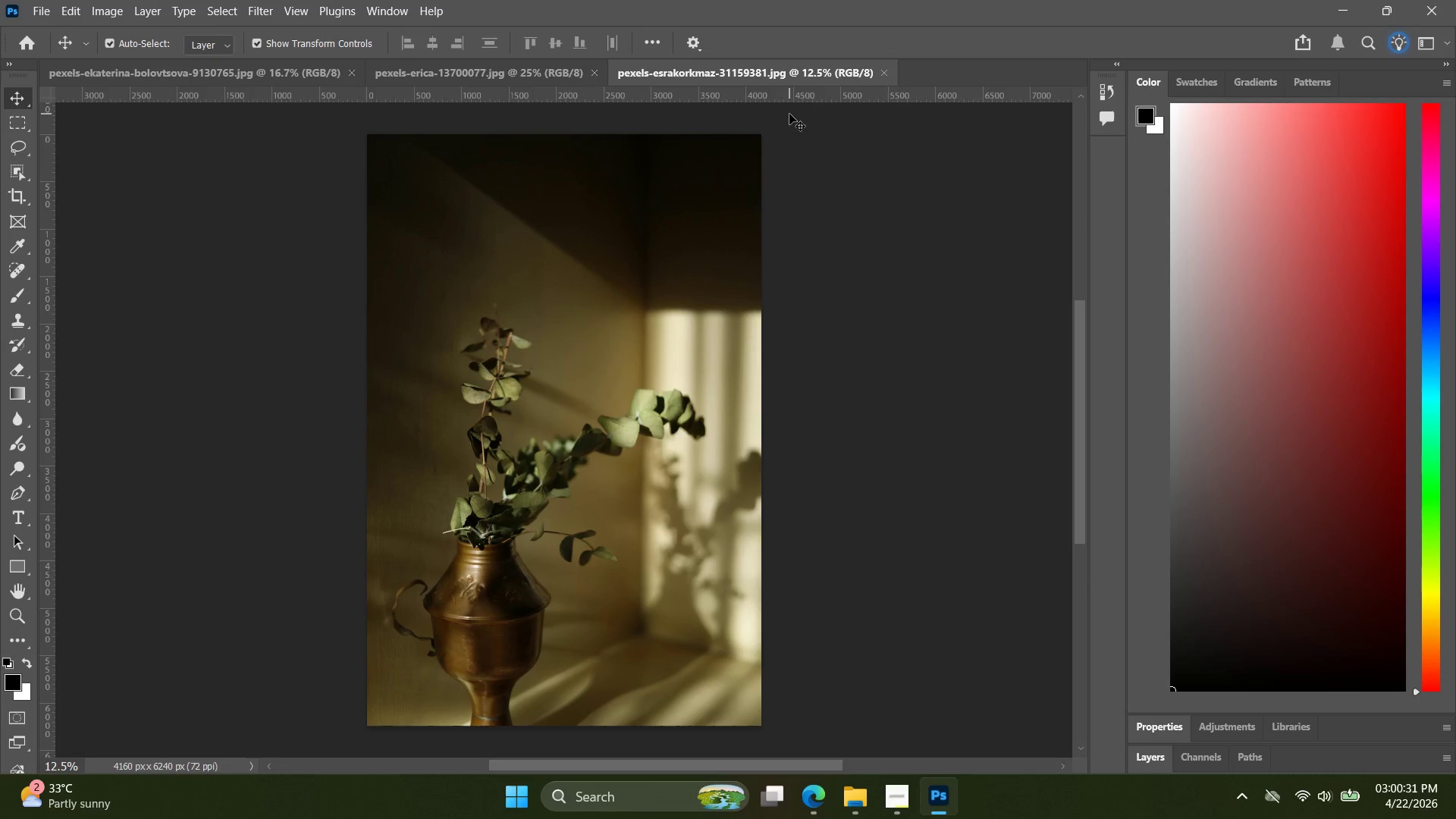 
key(Alt+Control+Shift+W)
 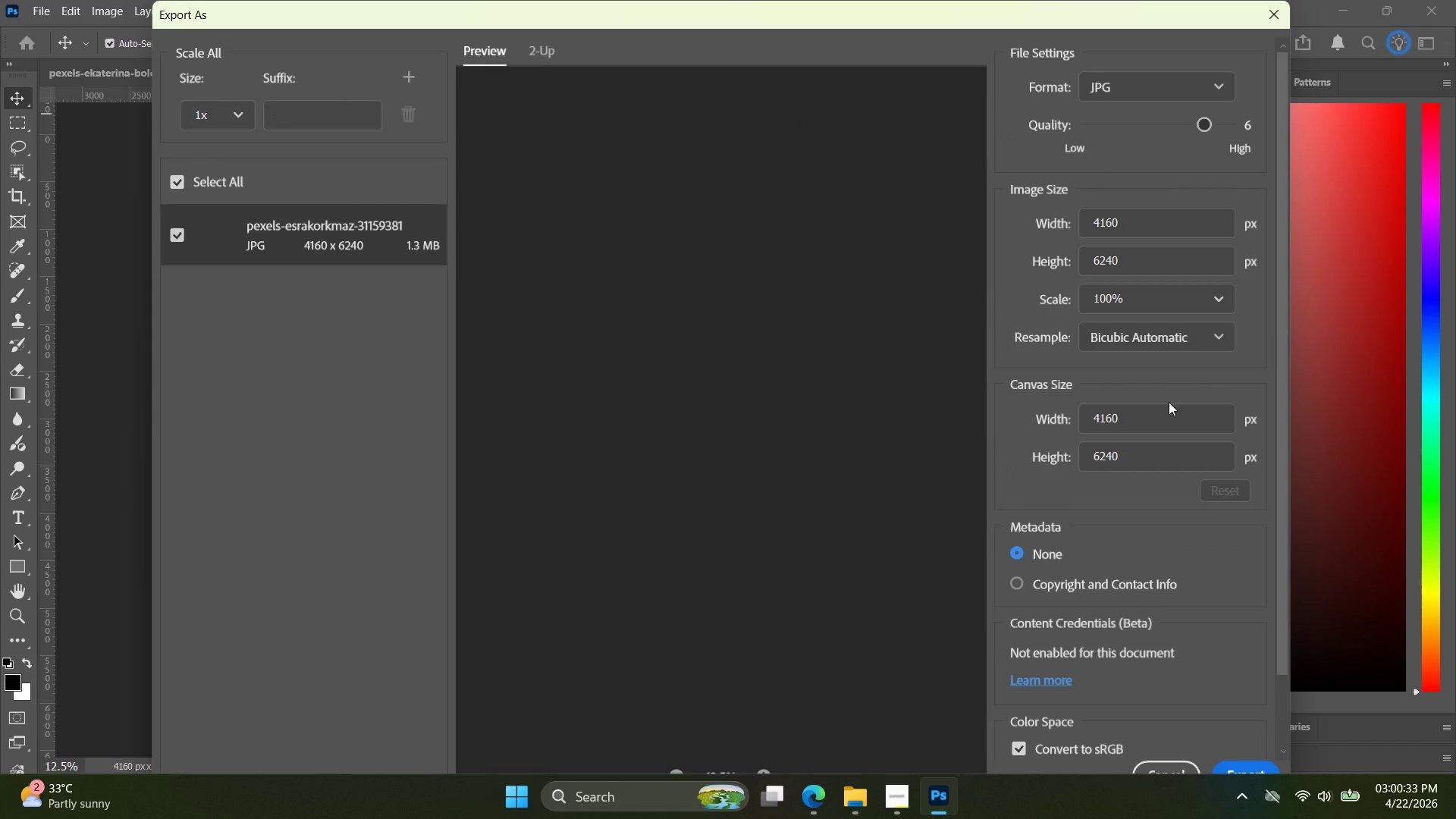 
left_click_drag(start_coordinate=[1165, 419], to_coordinate=[1055, 413])
 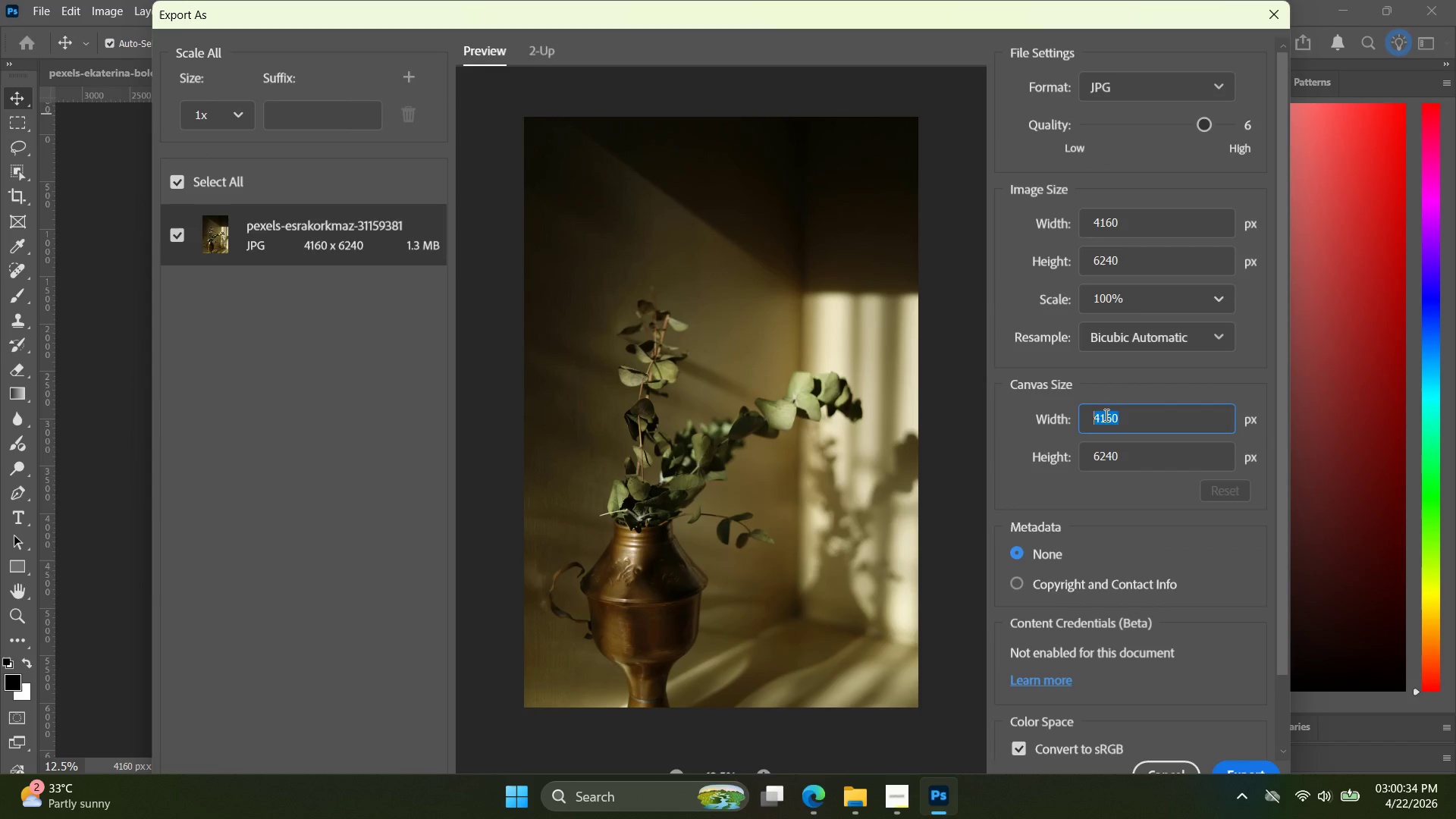 
type(1080)
key(Tab)
type(1080)
 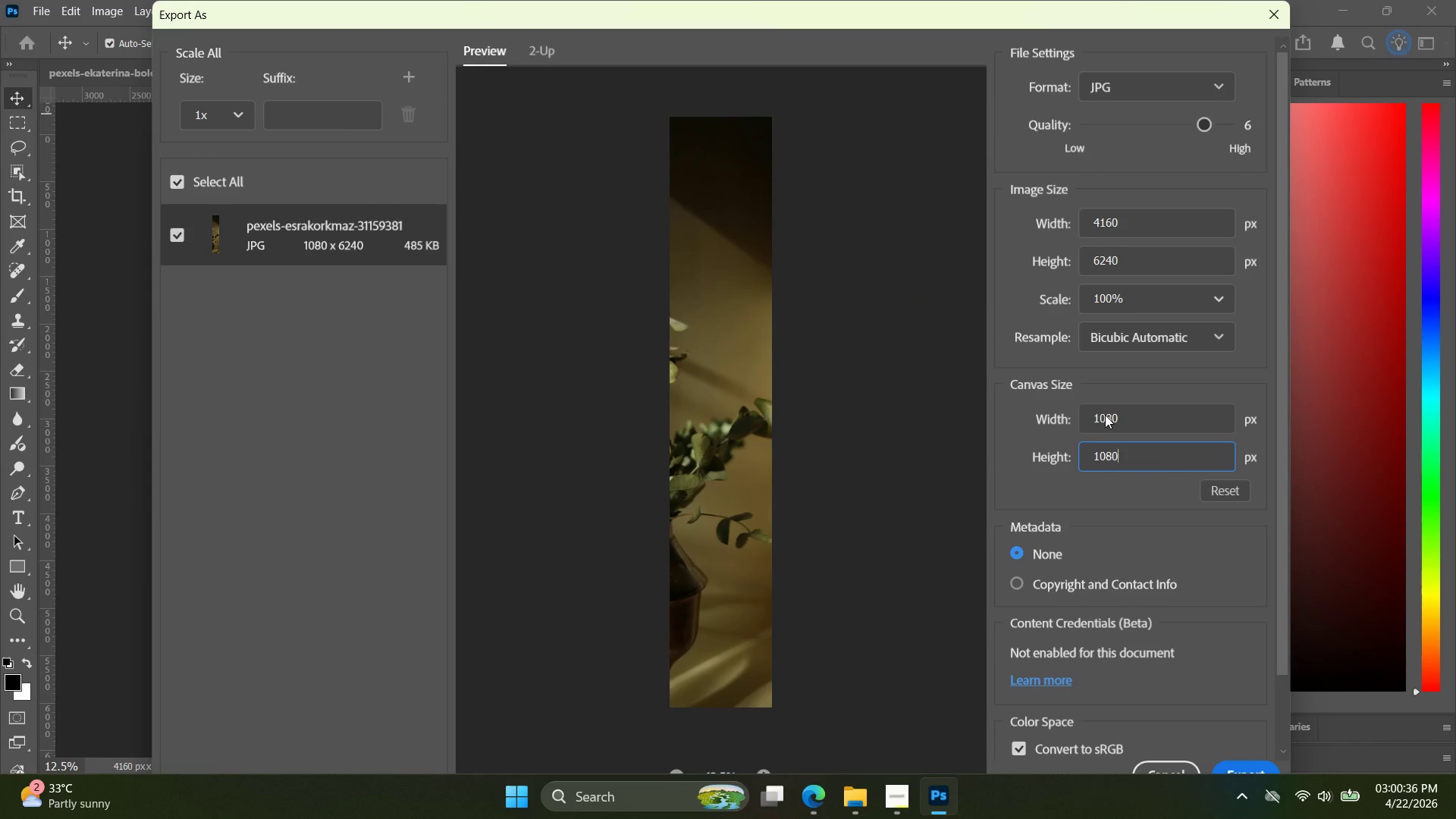 
key(Enter)
 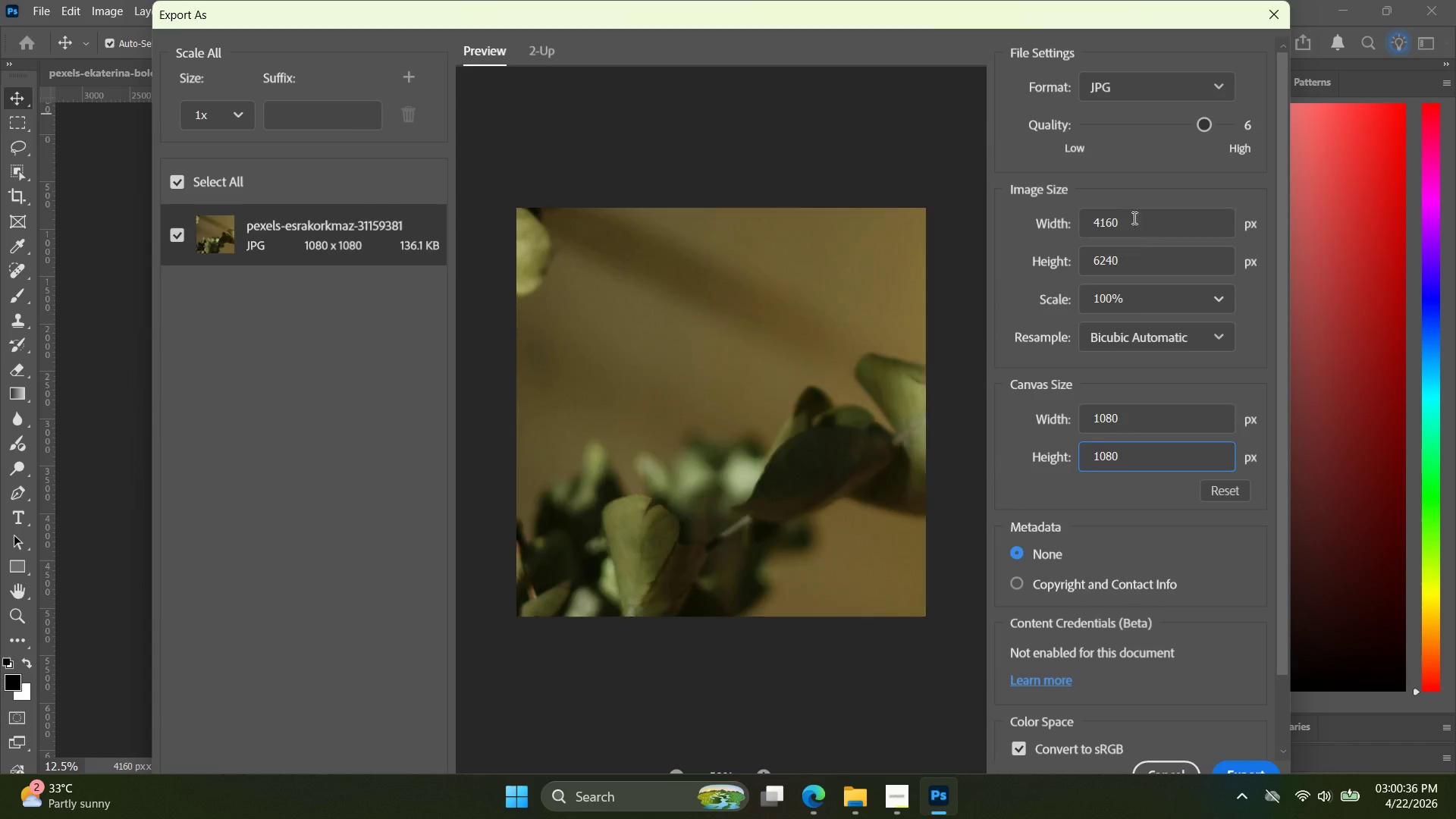 
left_click_drag(start_coordinate=[1133, 218], to_coordinate=[988, 218])
 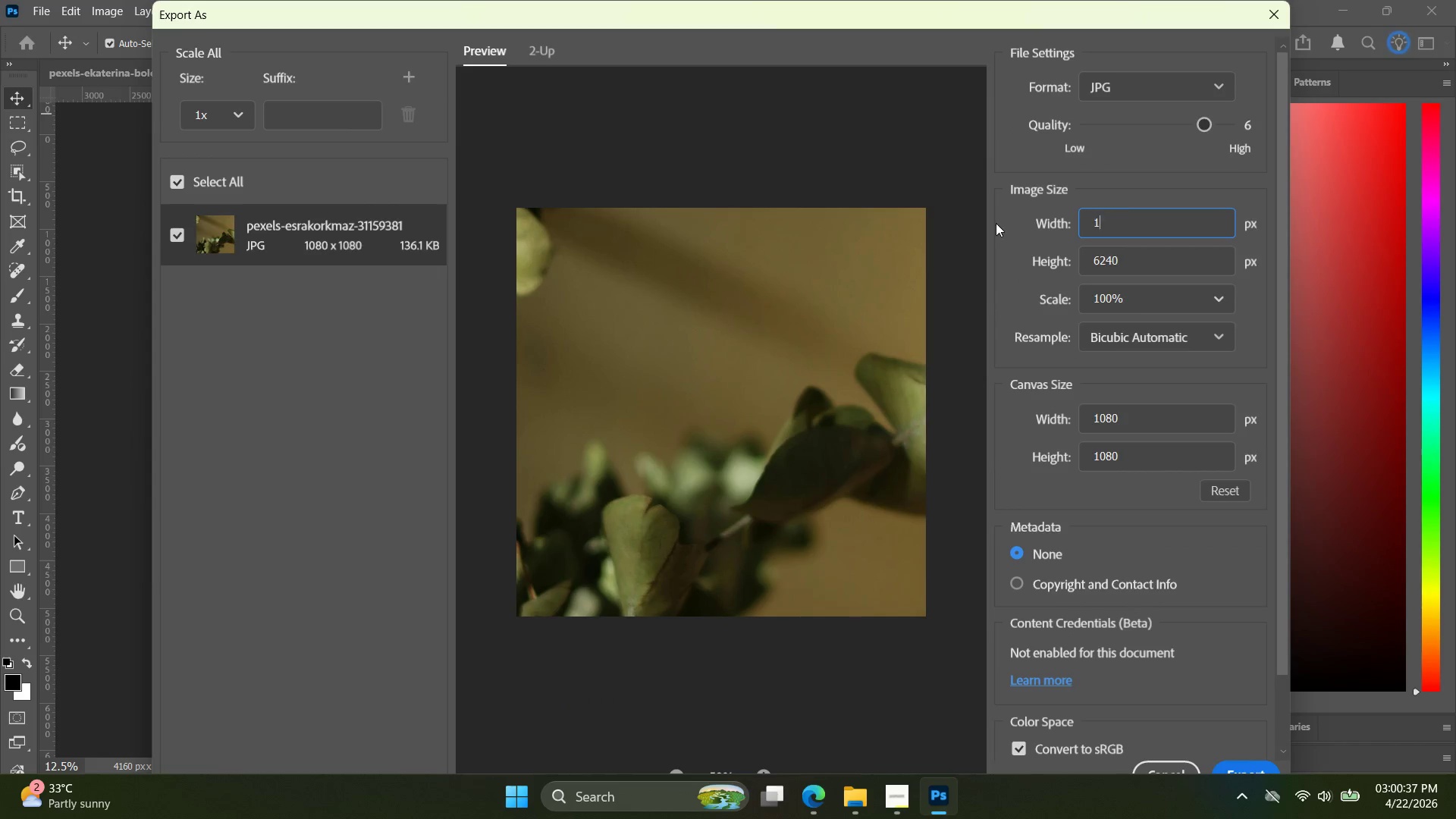 
type(1080)
 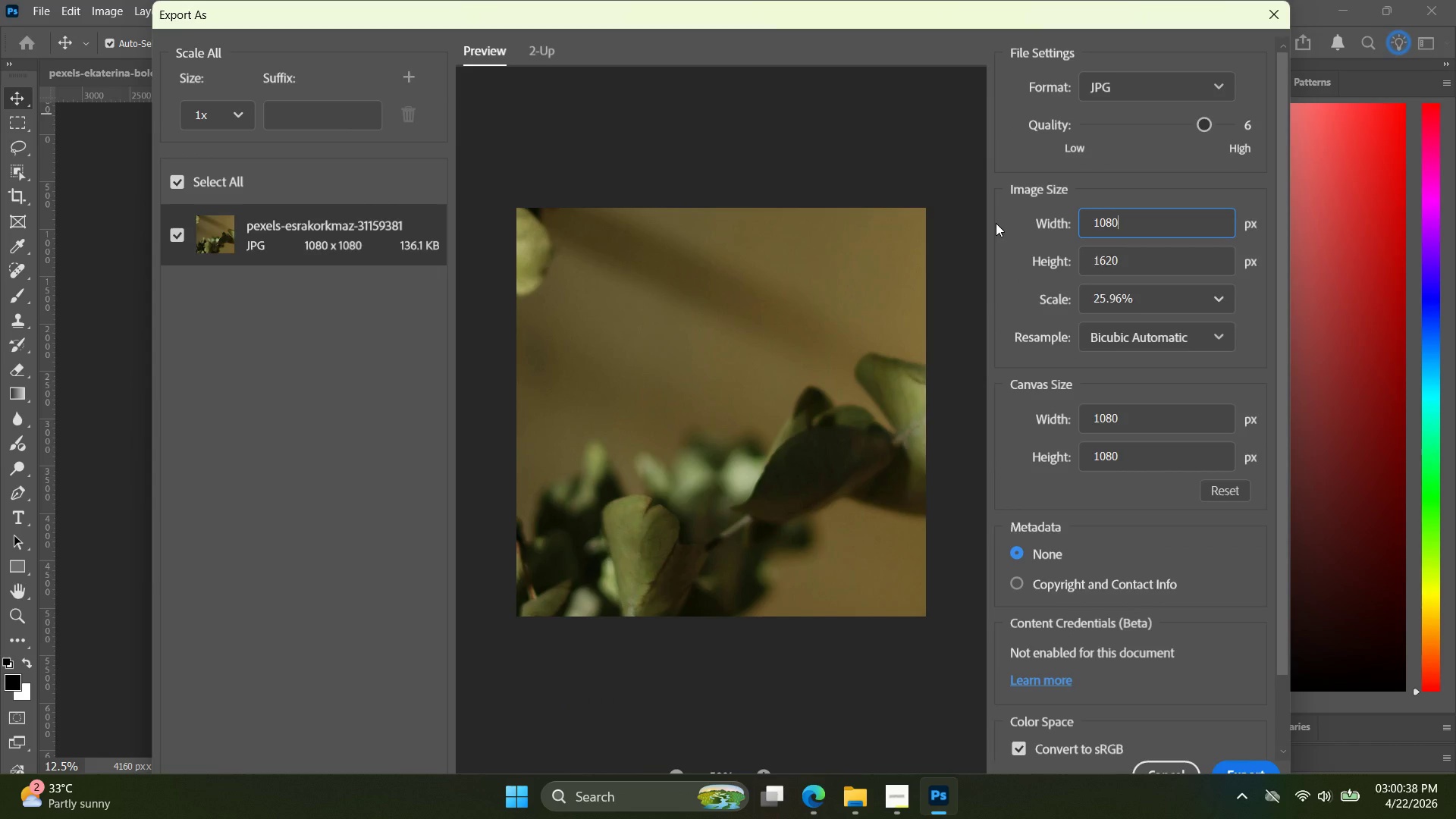 
key(Enter)
 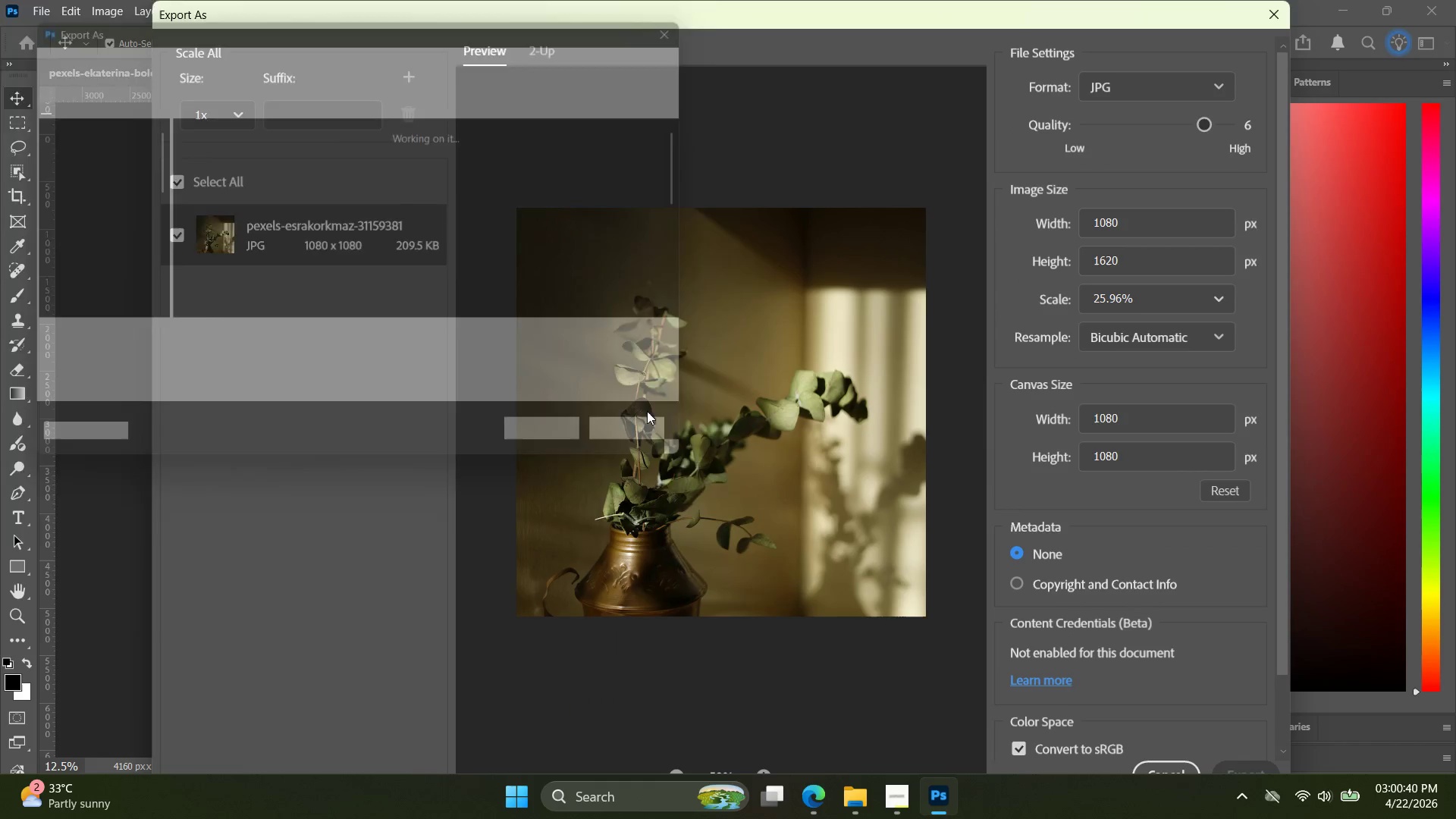 
scroll: coordinate [477, 306], scroll_direction: down, amount: 19.0
 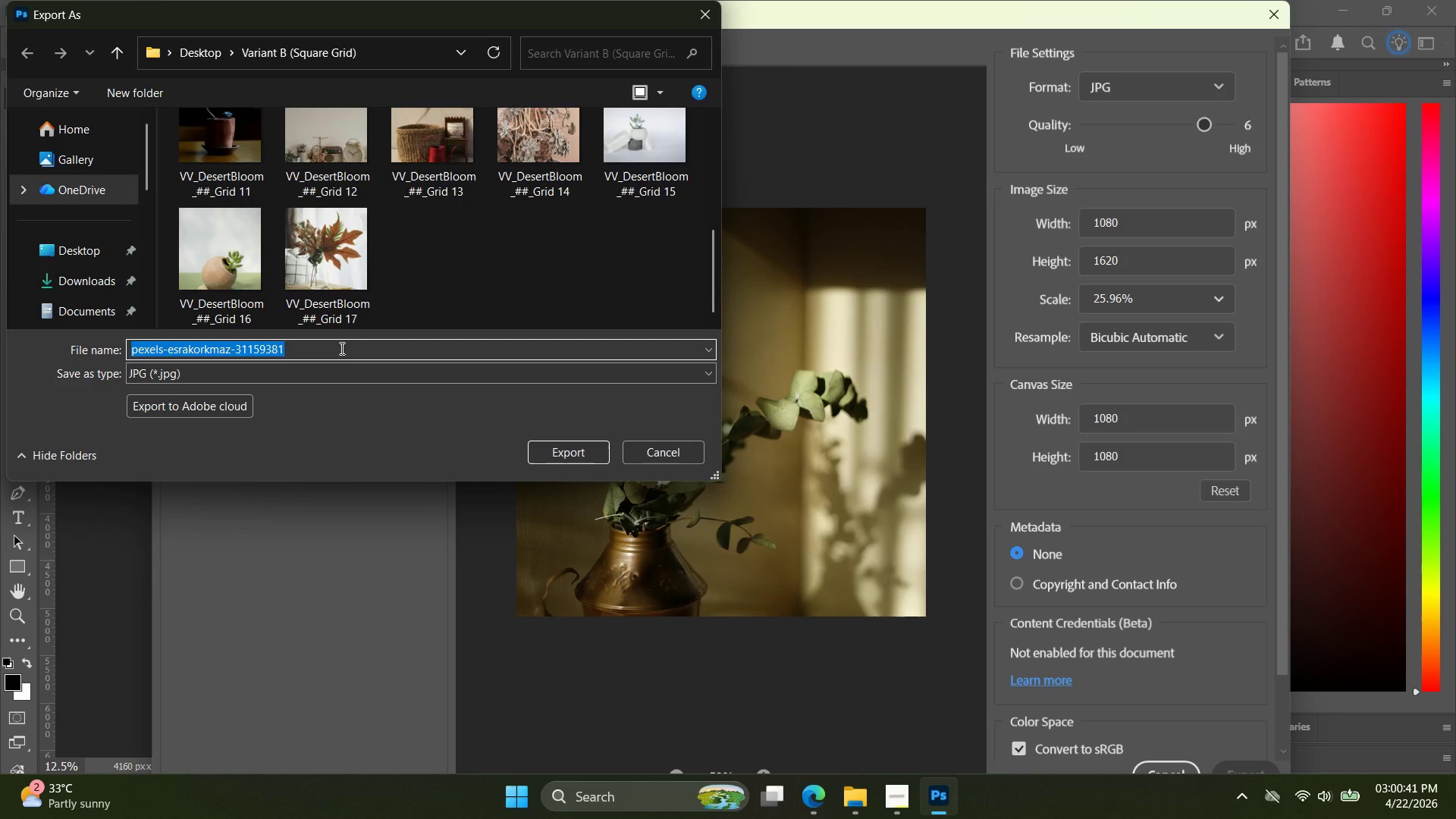 
left_click([340, 348])
 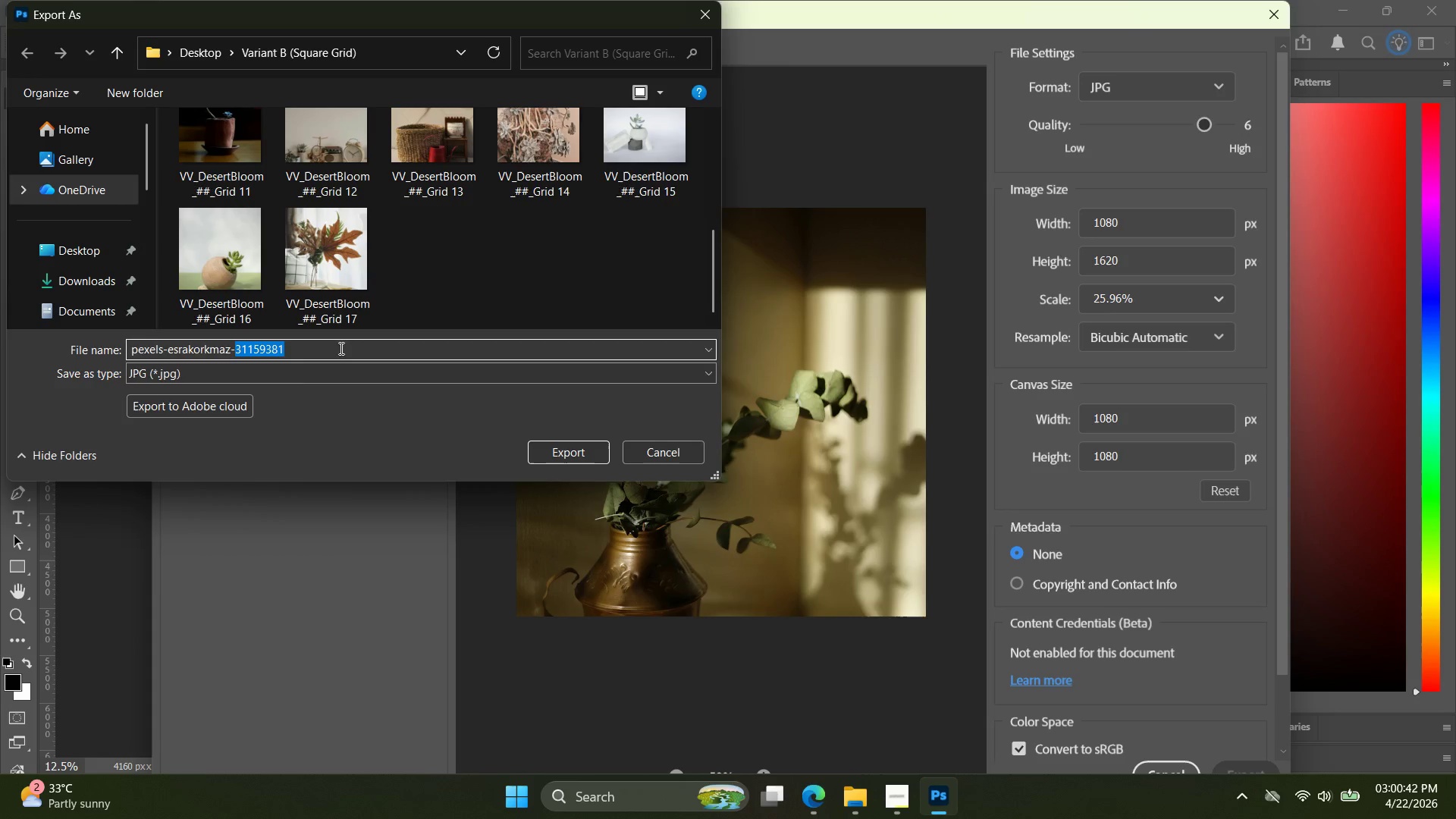 
left_click_drag(start_coordinate=[340, 348], to_coordinate=[4, 311])
 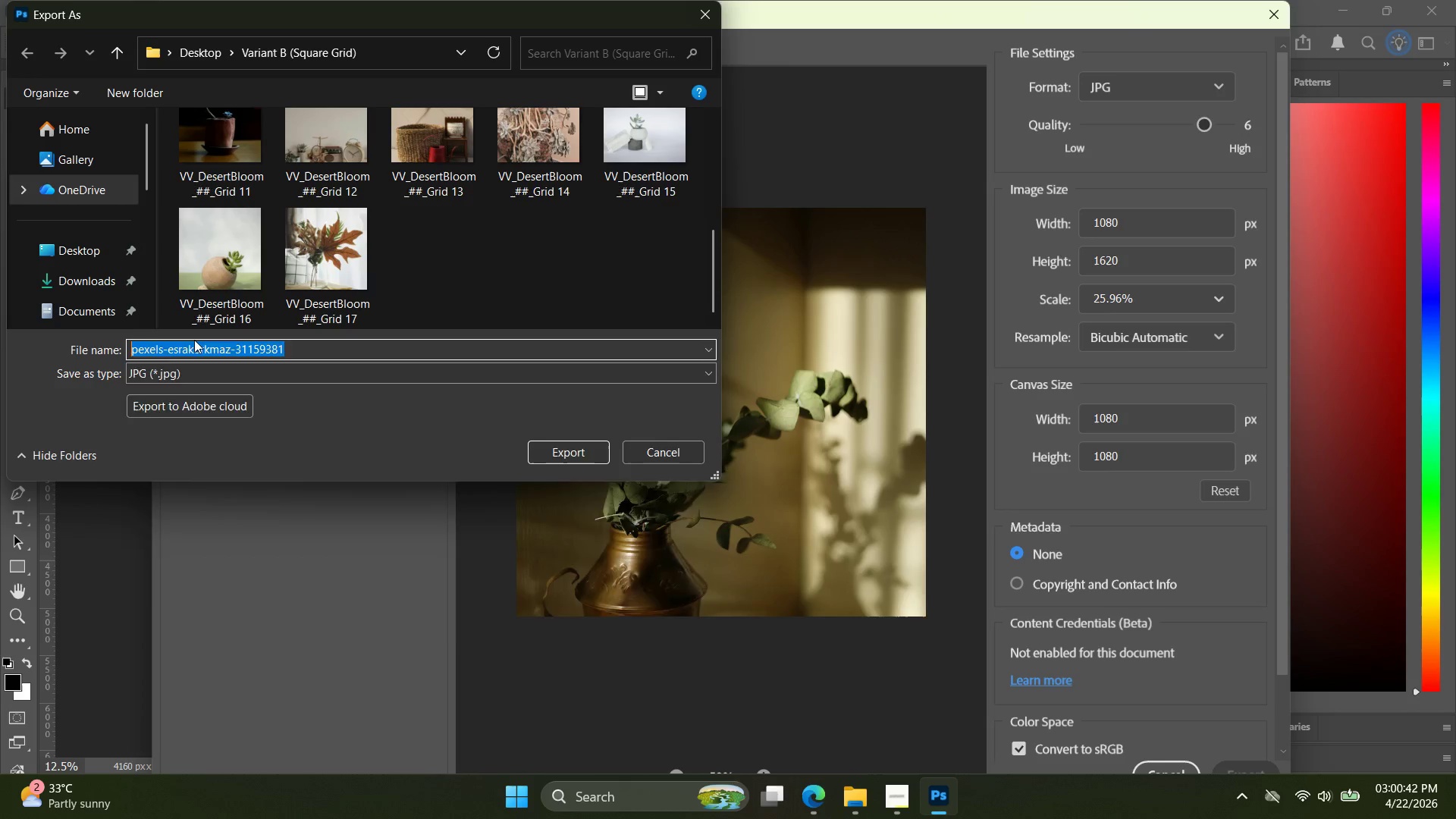 
key(Control+ControlLeft)
 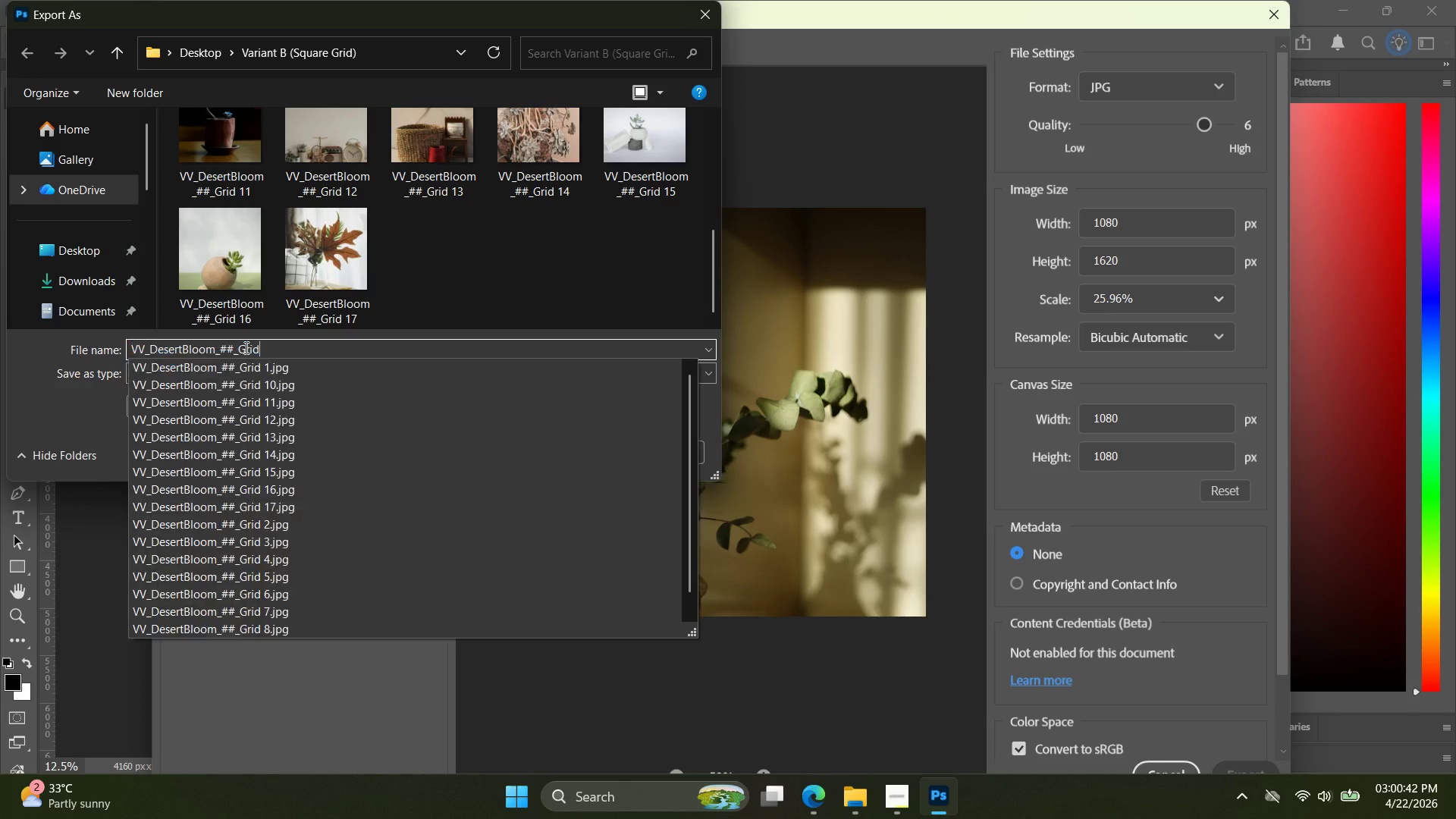 
key(Control+V)
 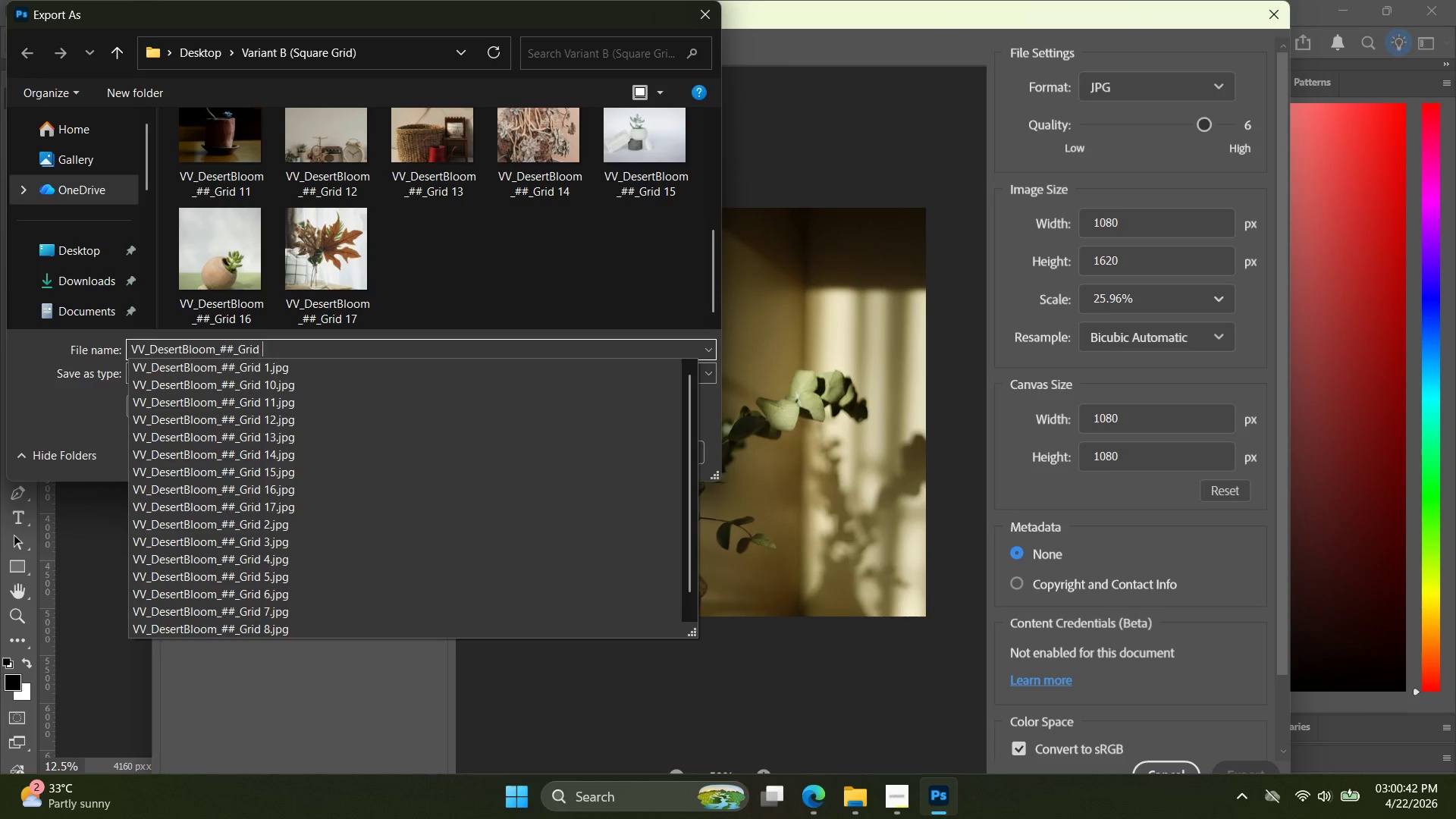 
type( 18)
 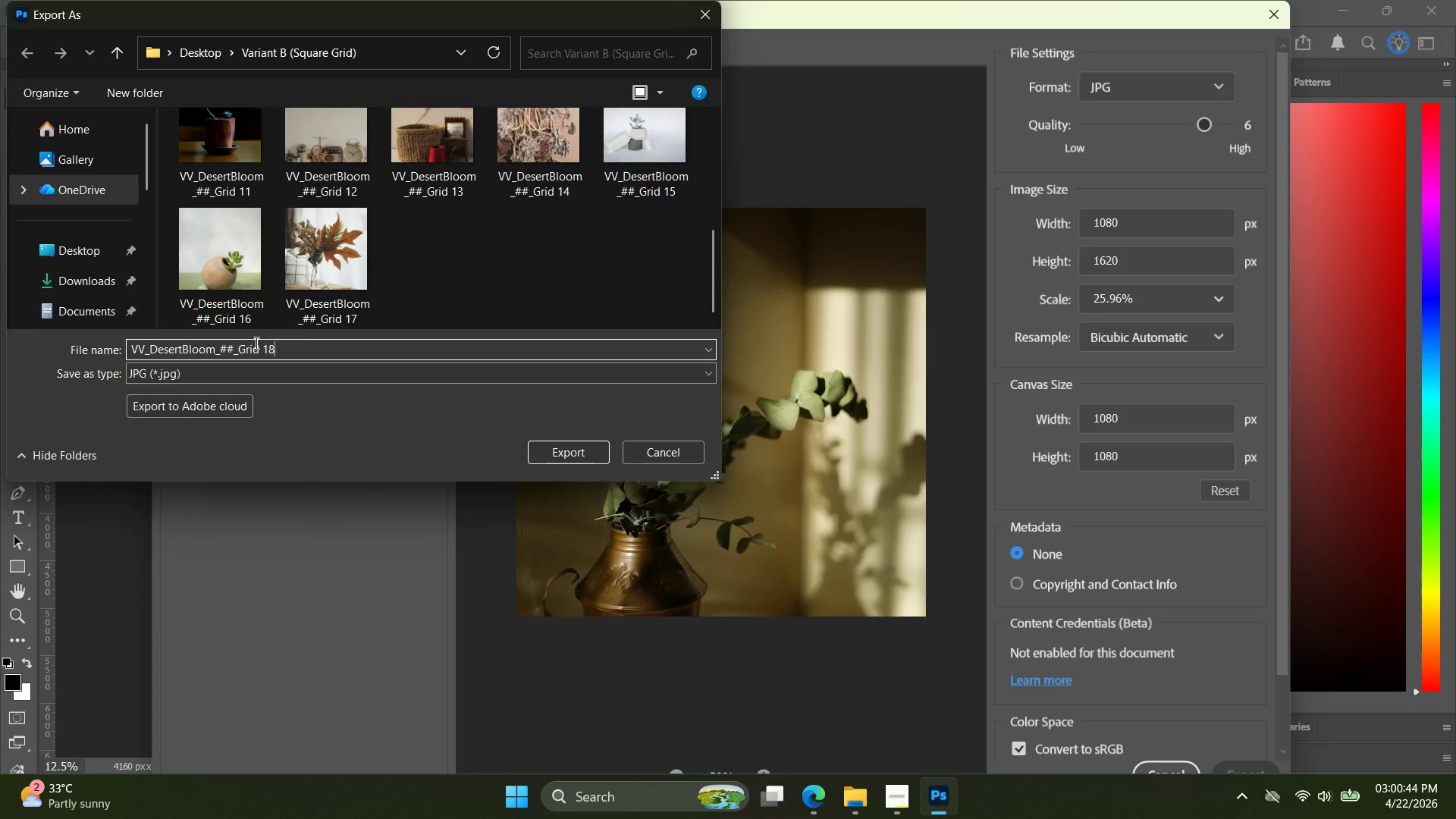 
key(Enter)
 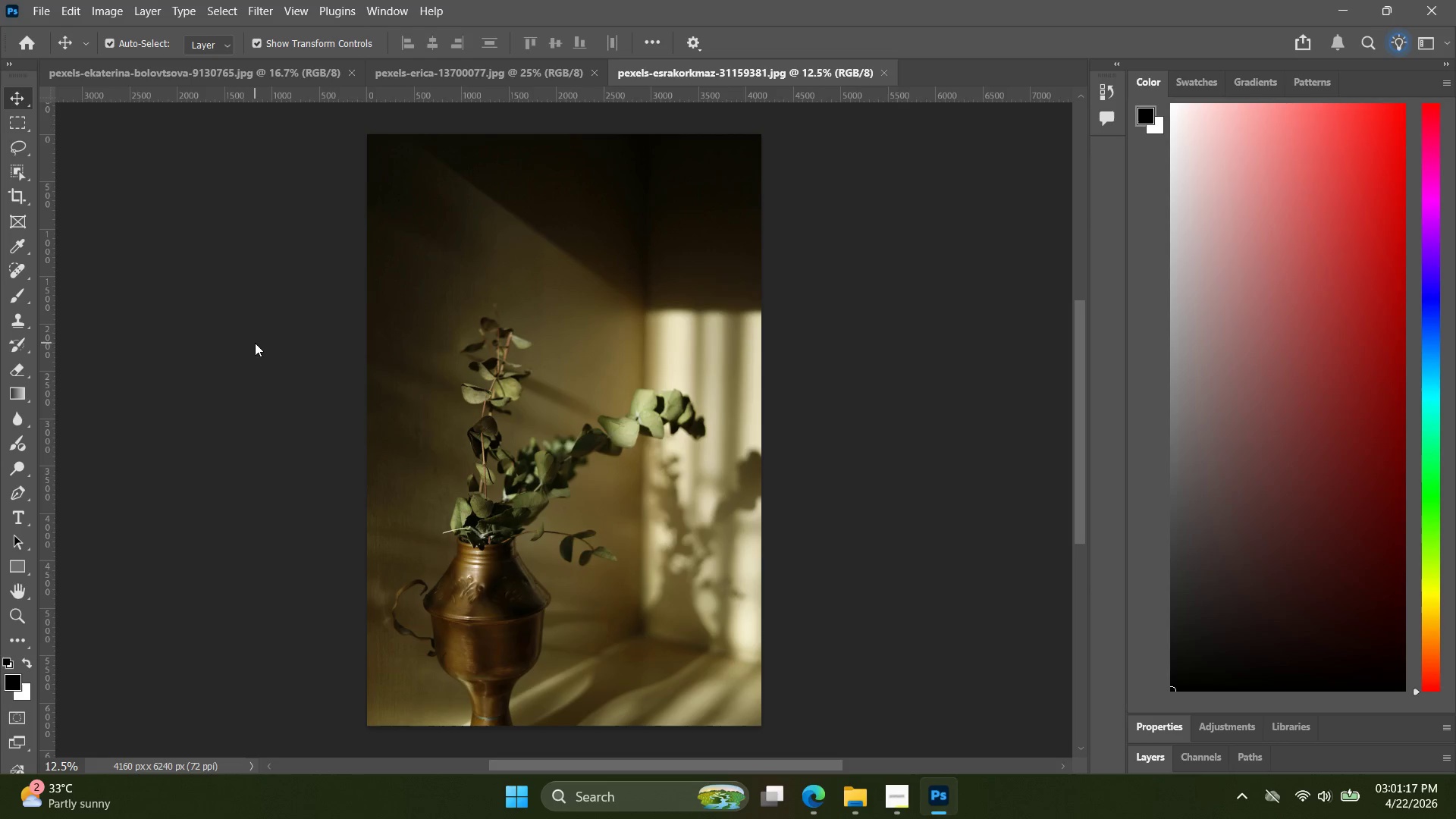 
wait(38.25)
 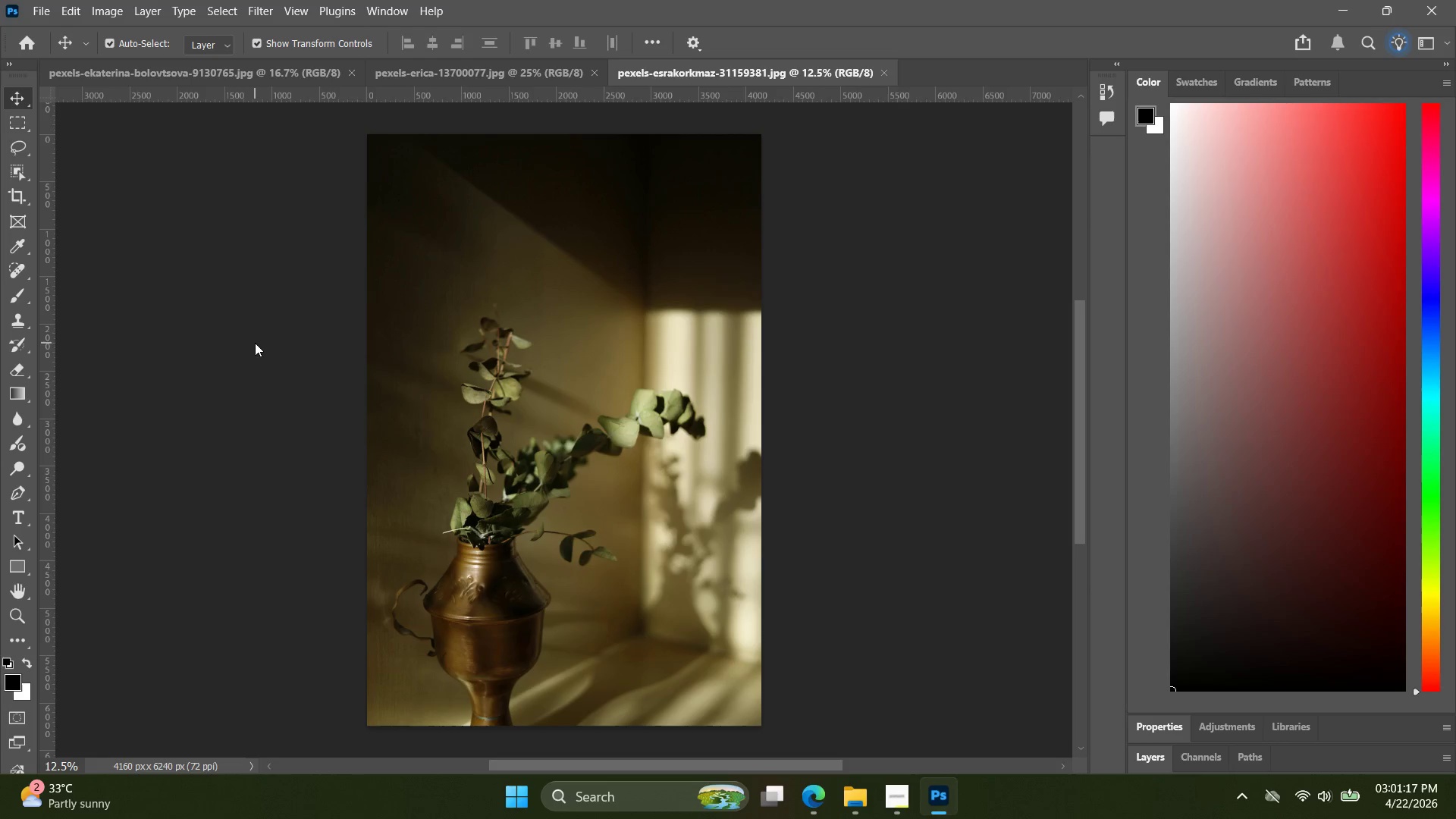 
key(Alt+AltLeft)
 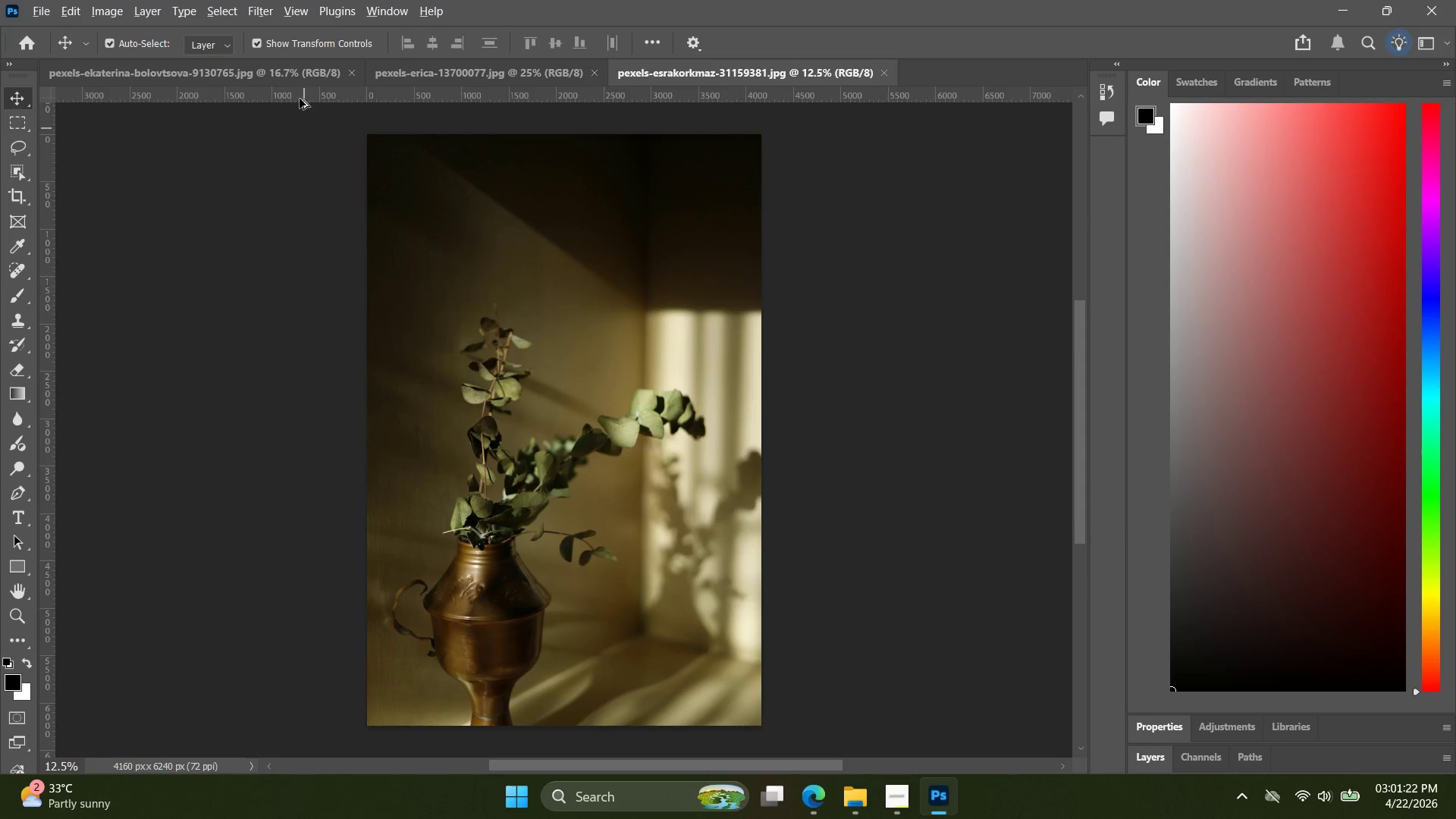 
key(Alt+Tab)
 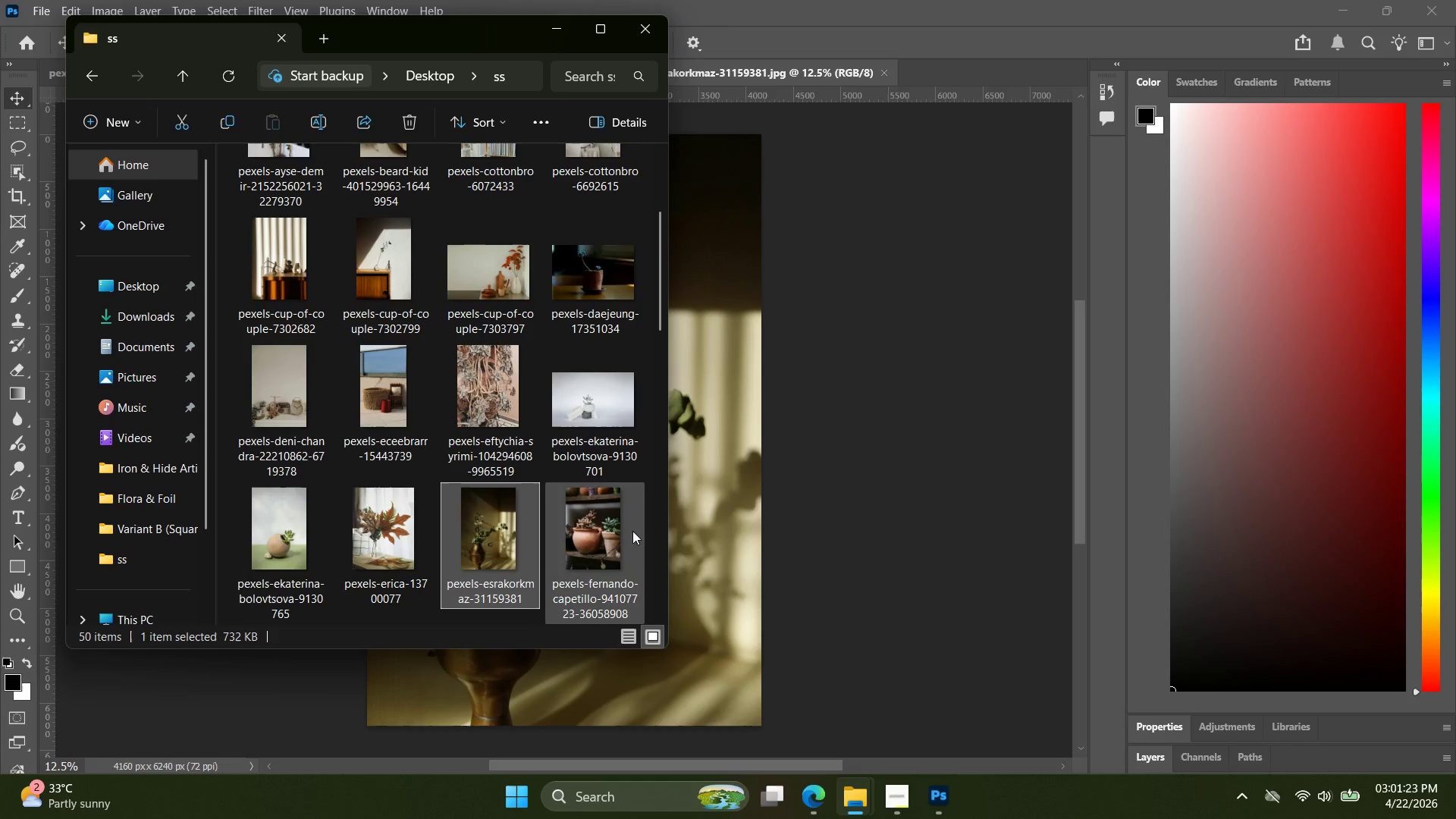 
left_click_drag(start_coordinate=[603, 526], to_coordinate=[960, 75])
 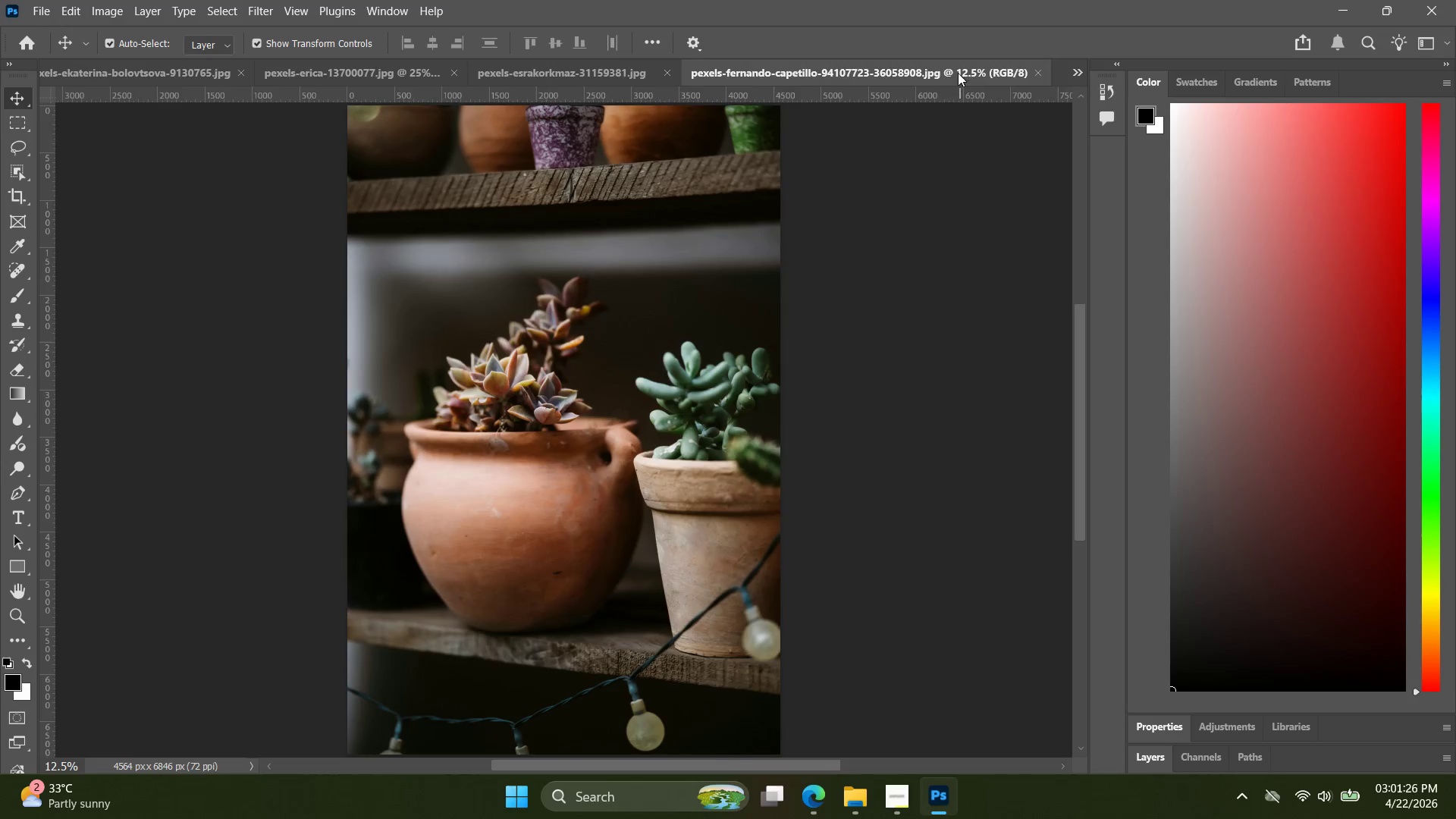 
key(Alt+Control+Shift+W)
 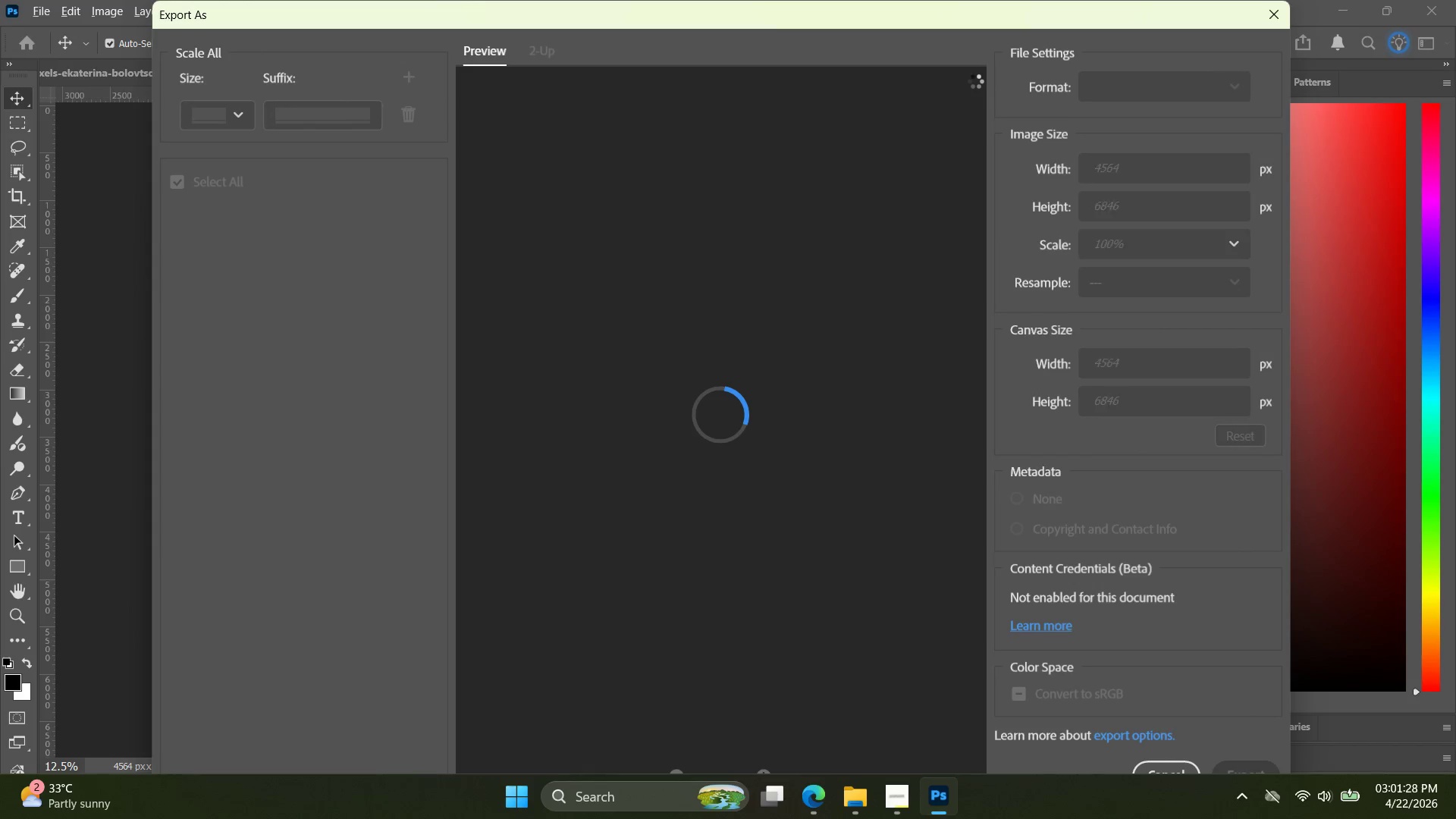 
key(Alt+Control+1)
 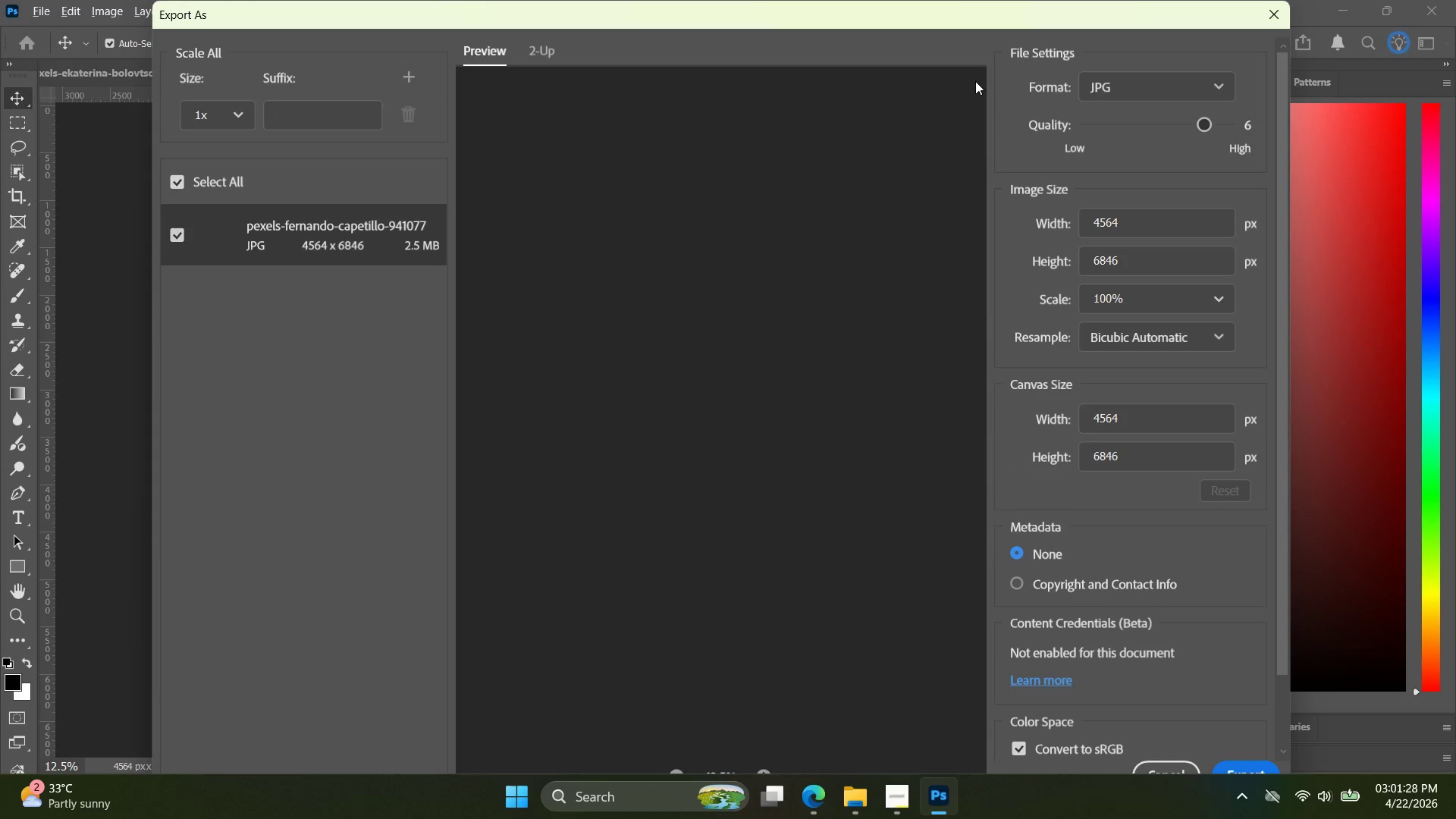 
key(Alt+Control+0)
 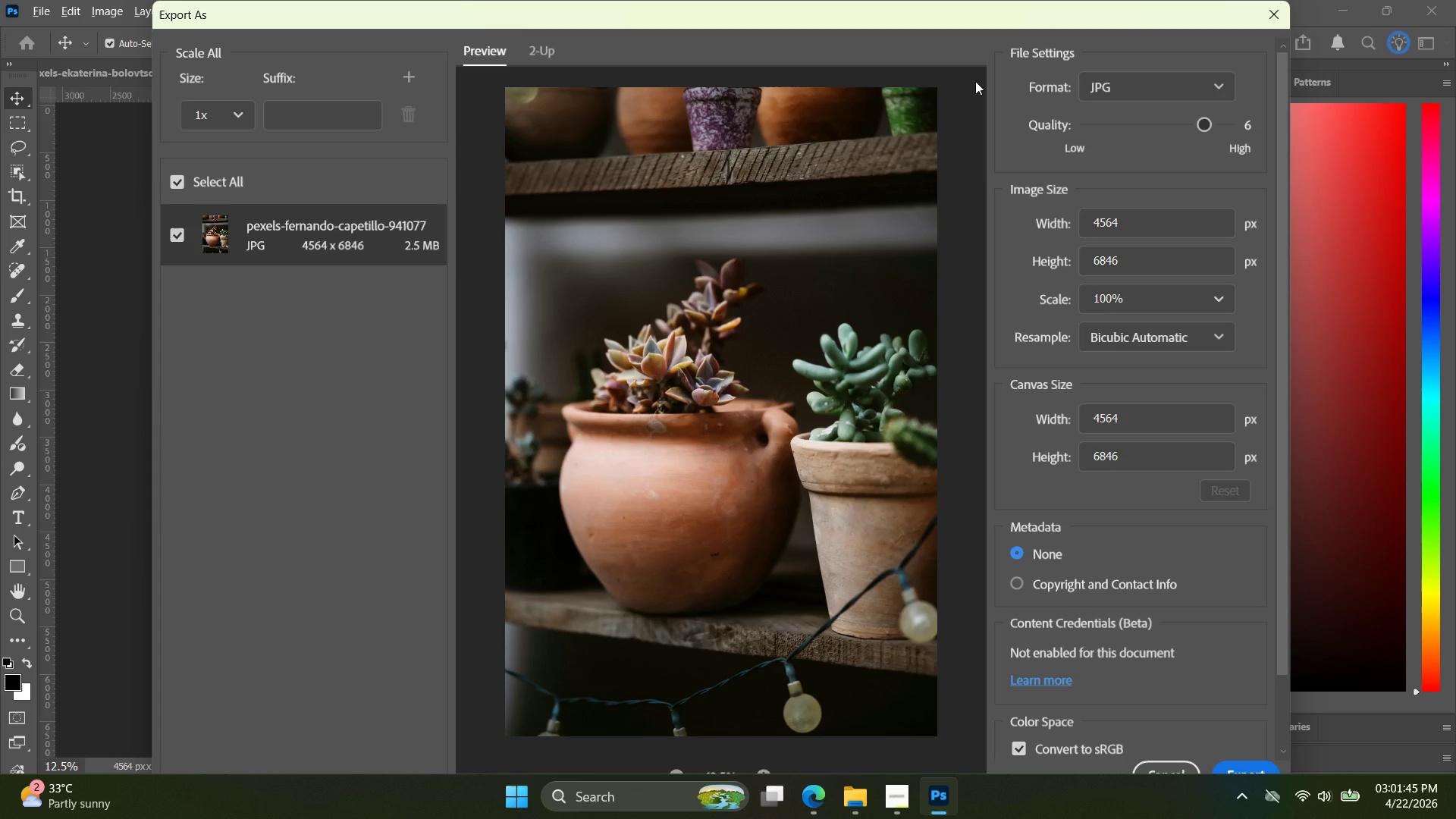 
wait(22.38)
 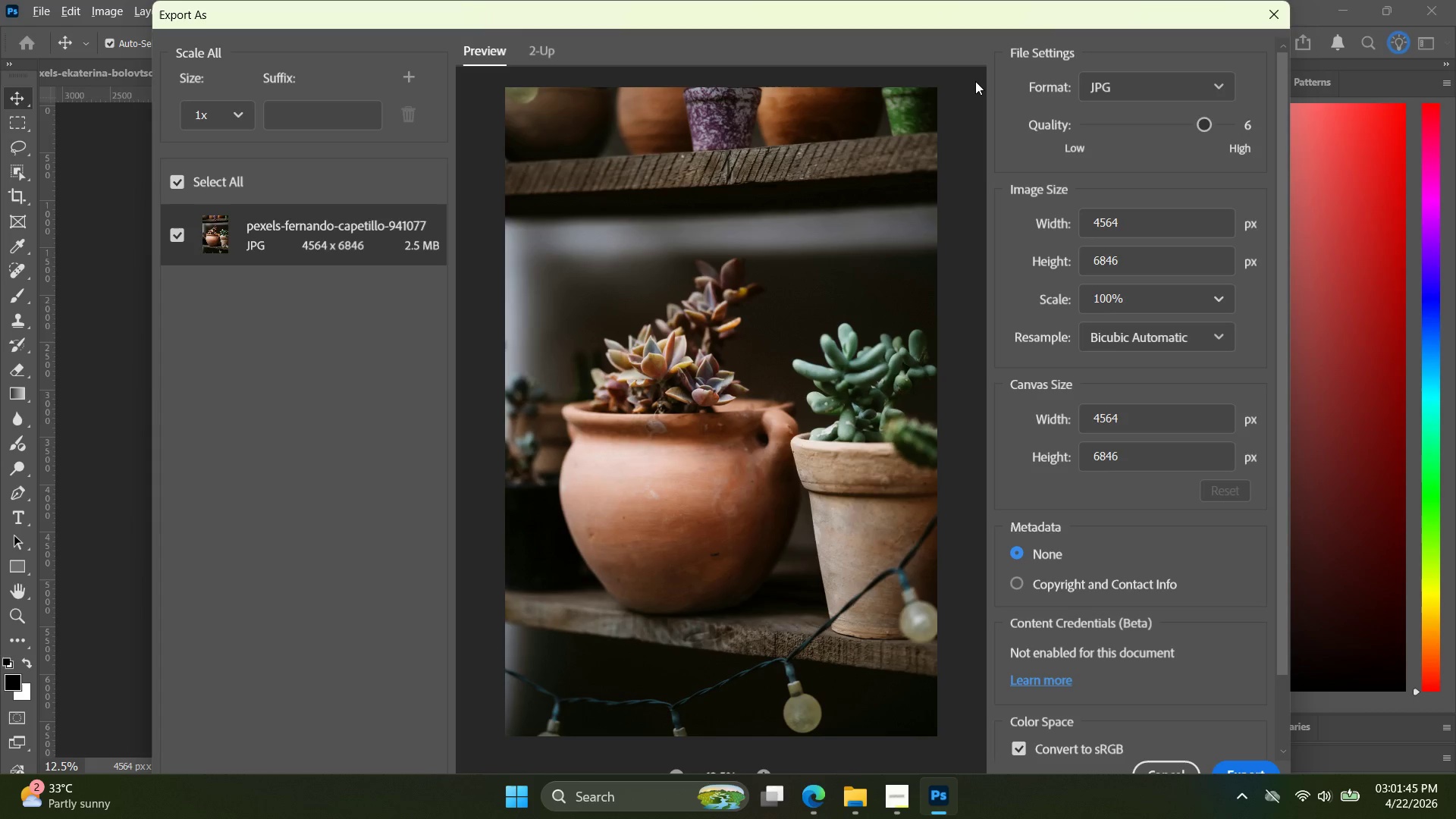 
left_click_drag(start_coordinate=[1171, 432], to_coordinate=[1064, 429])
 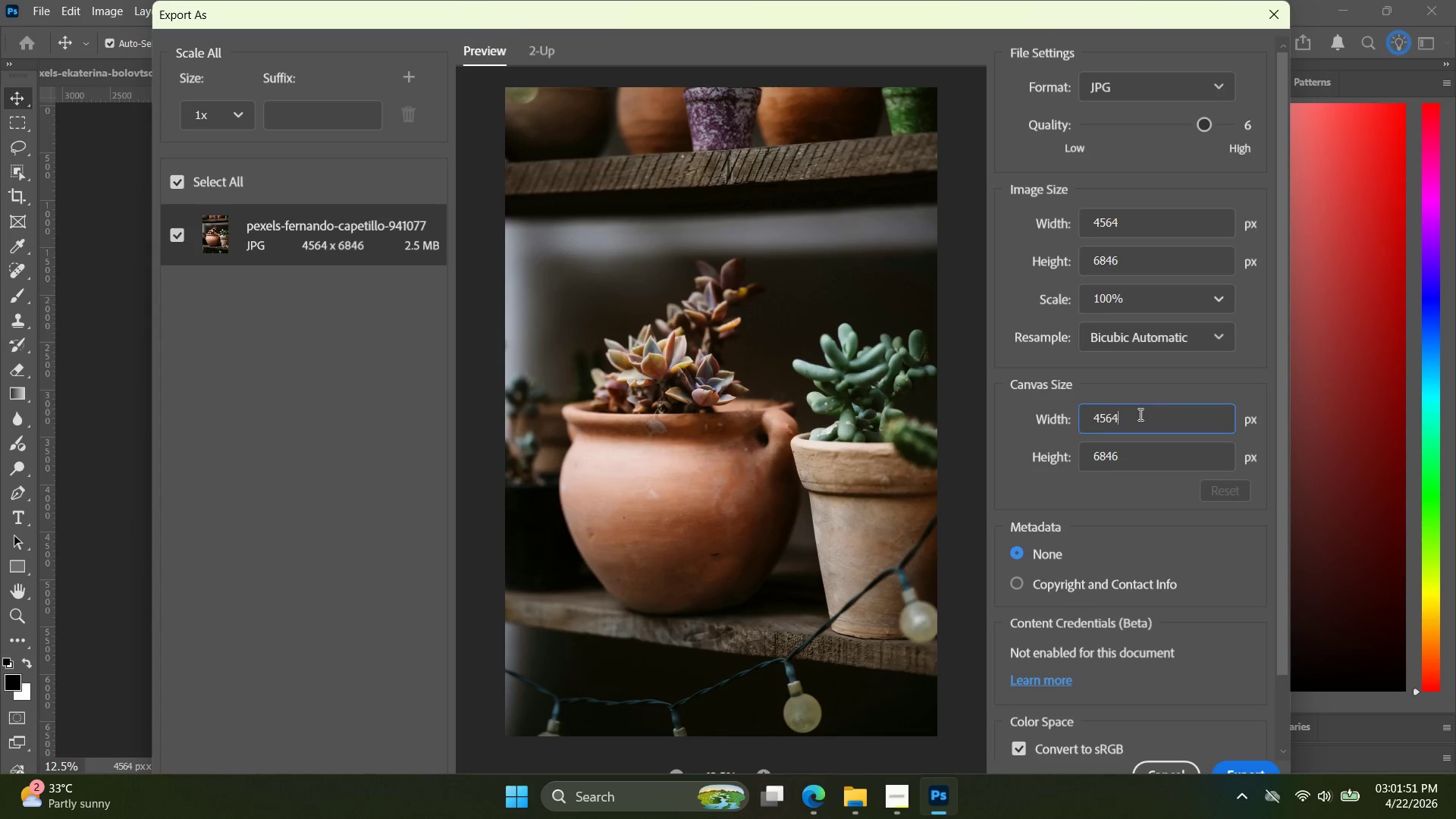 
left_click_drag(start_coordinate=[1153, 414], to_coordinate=[1059, 426])
 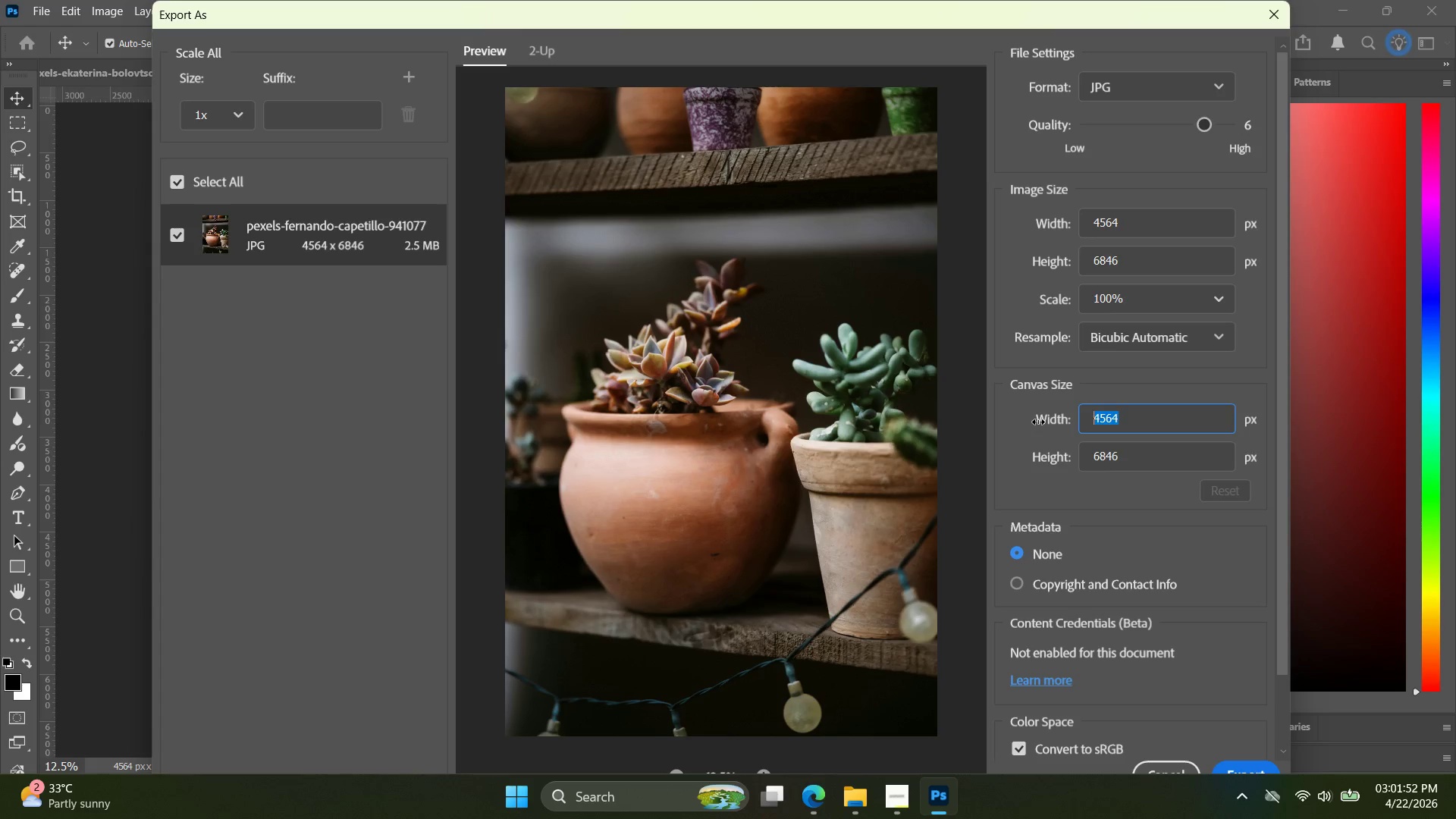 
key(Alt+Control+1)
 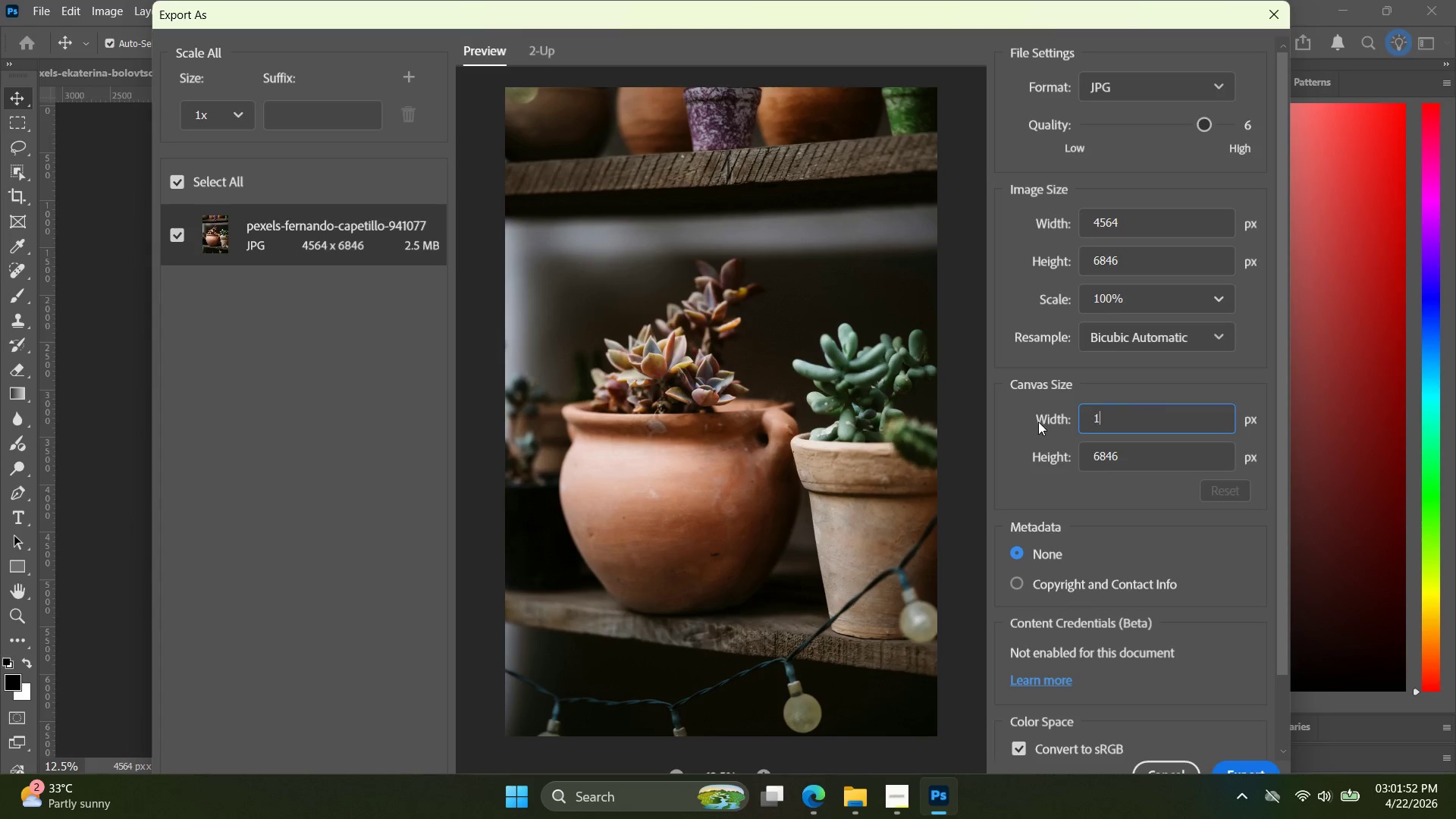 
key(Alt+Control+0)
 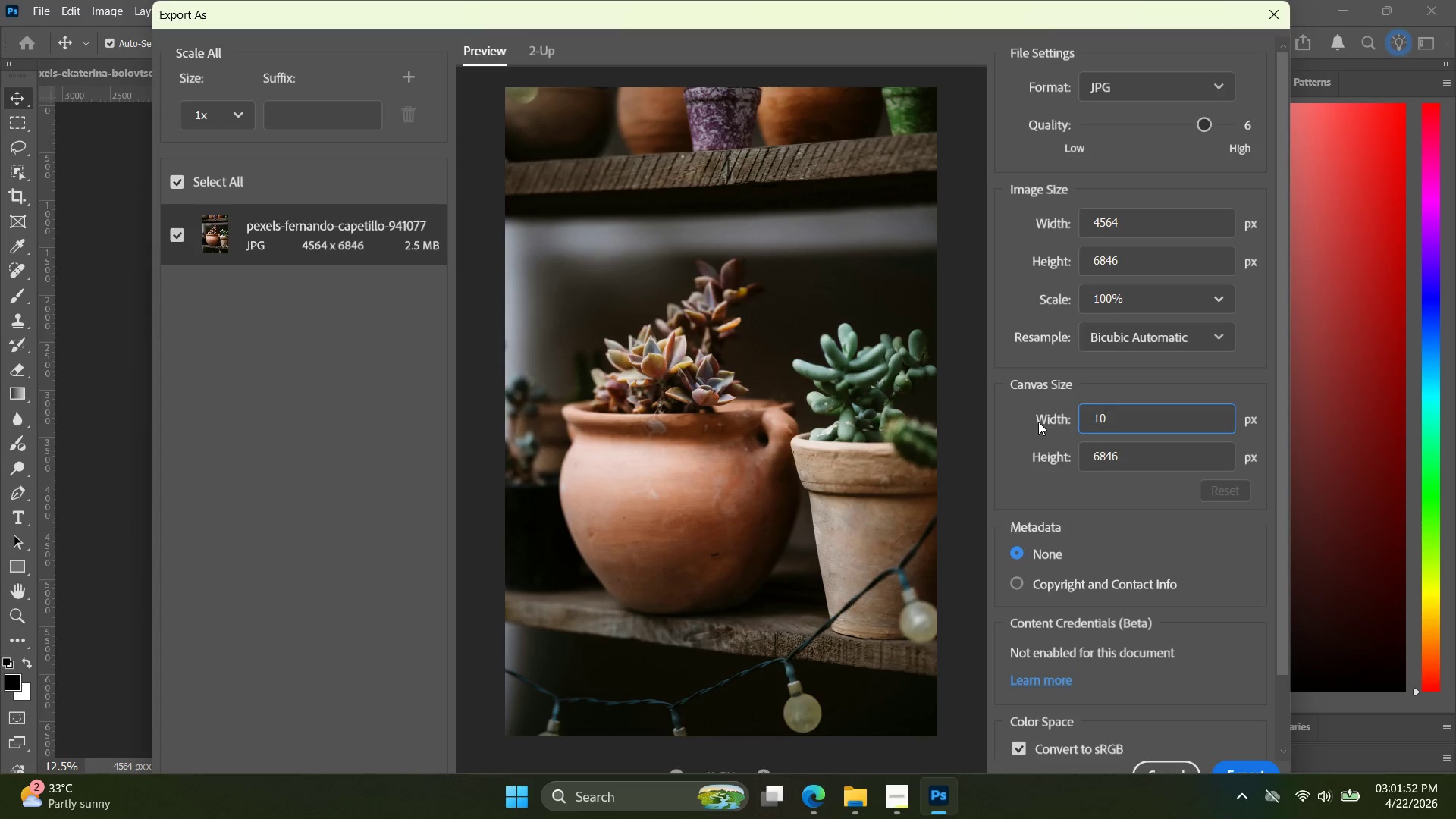 
key(Alt+Control+8)
 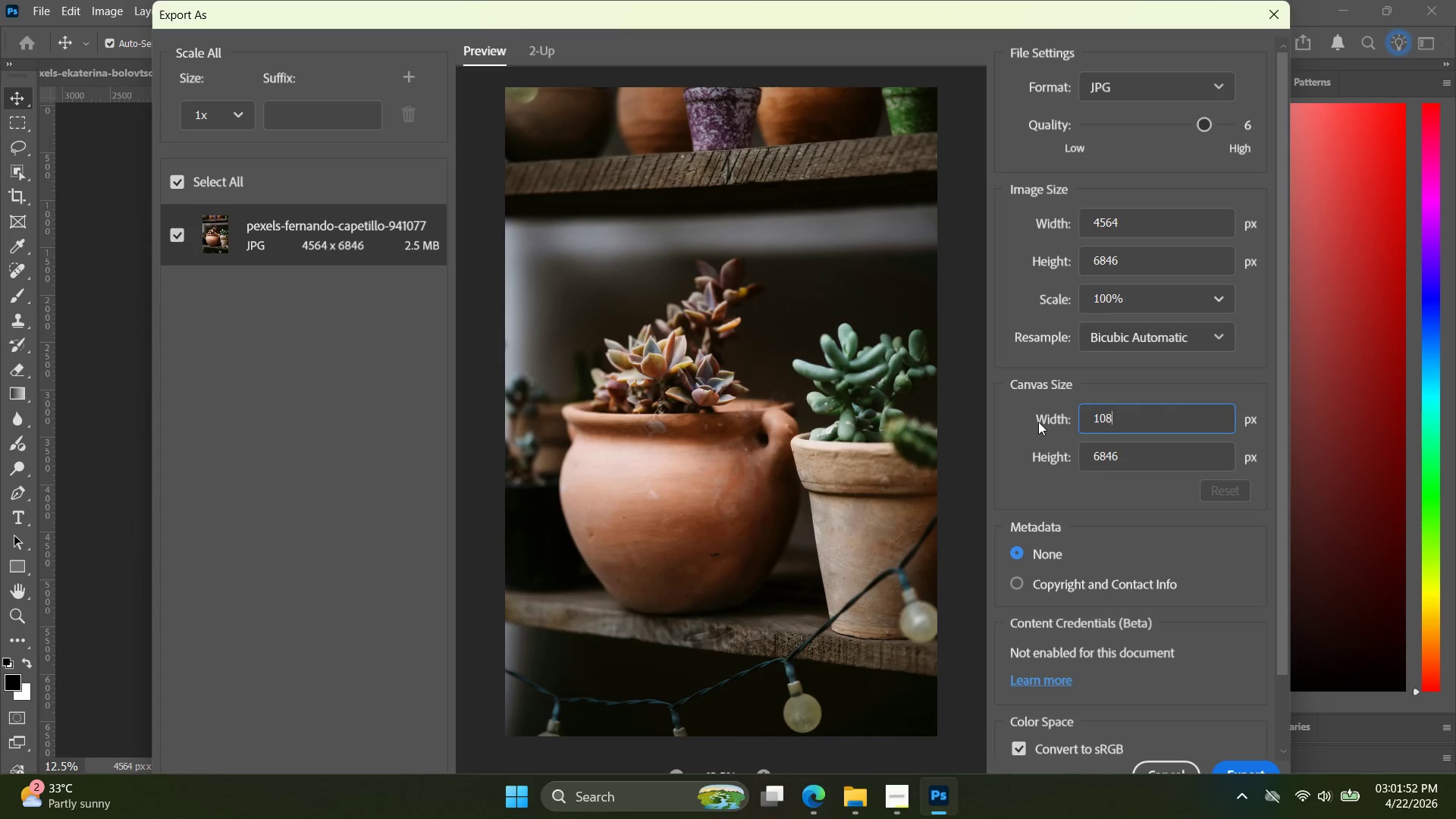 
key(Alt+Control+0)
 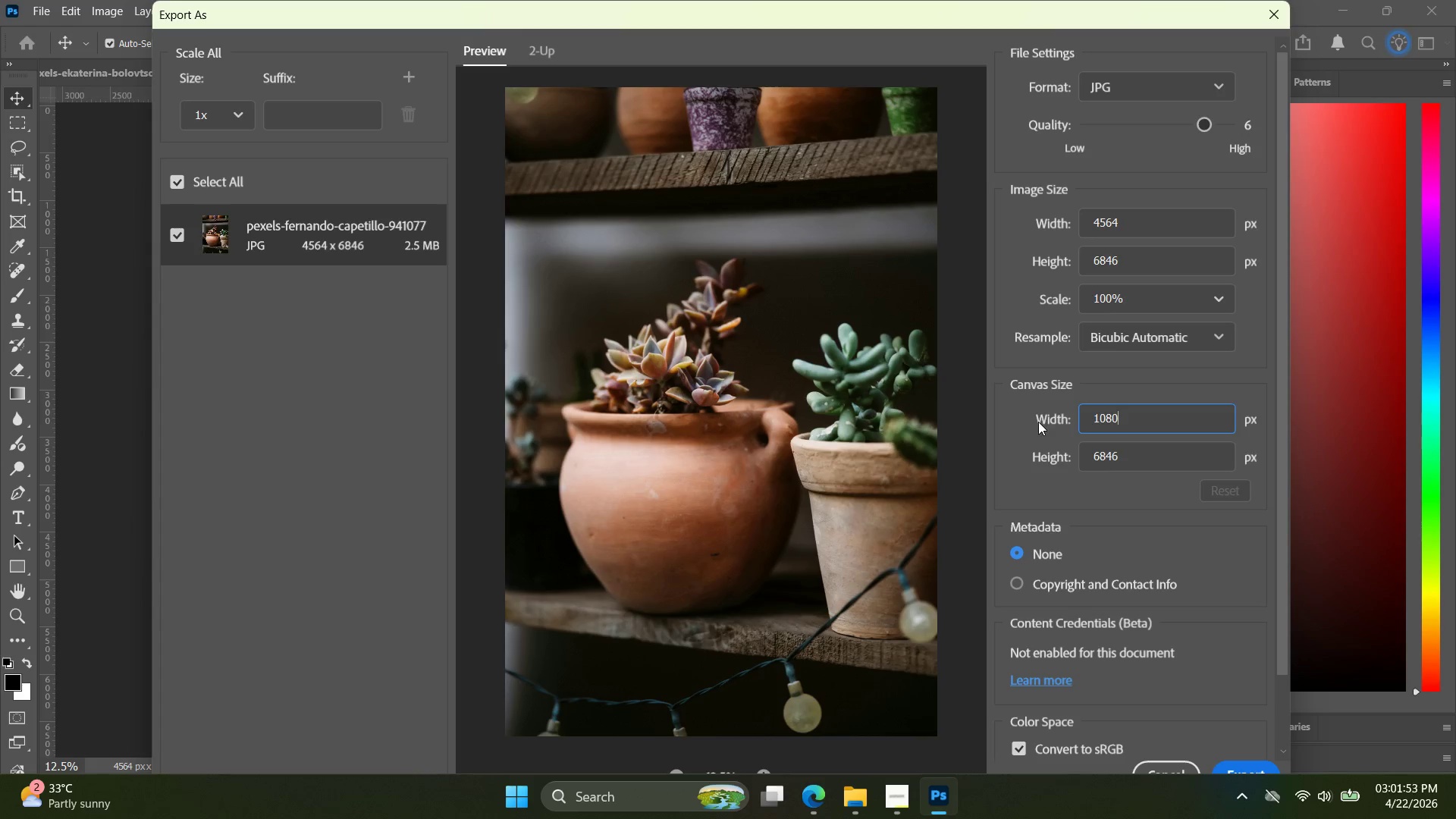 
key(Alt+Control+Enter)
 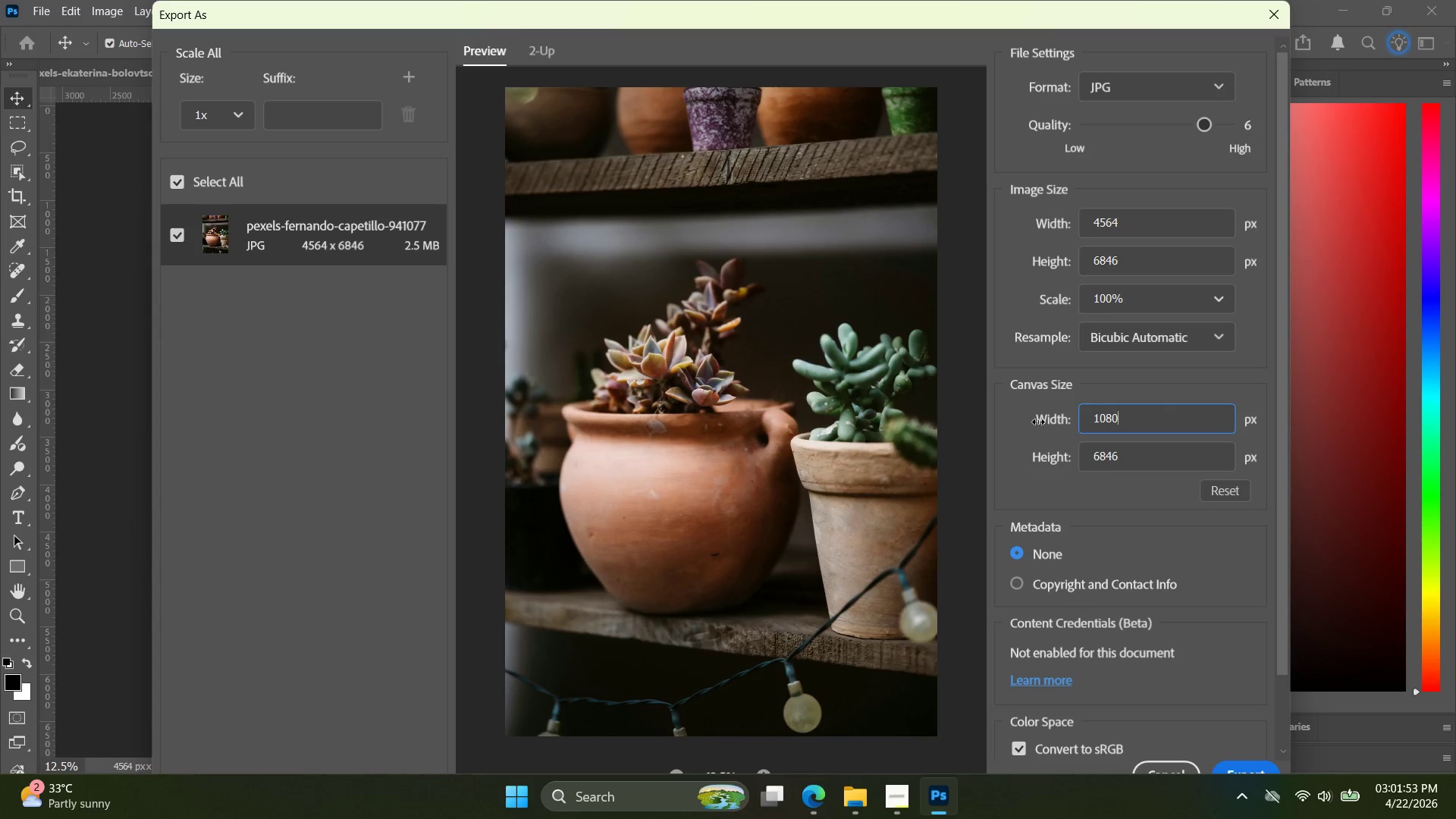 
key(Alt+Control+Tab)
 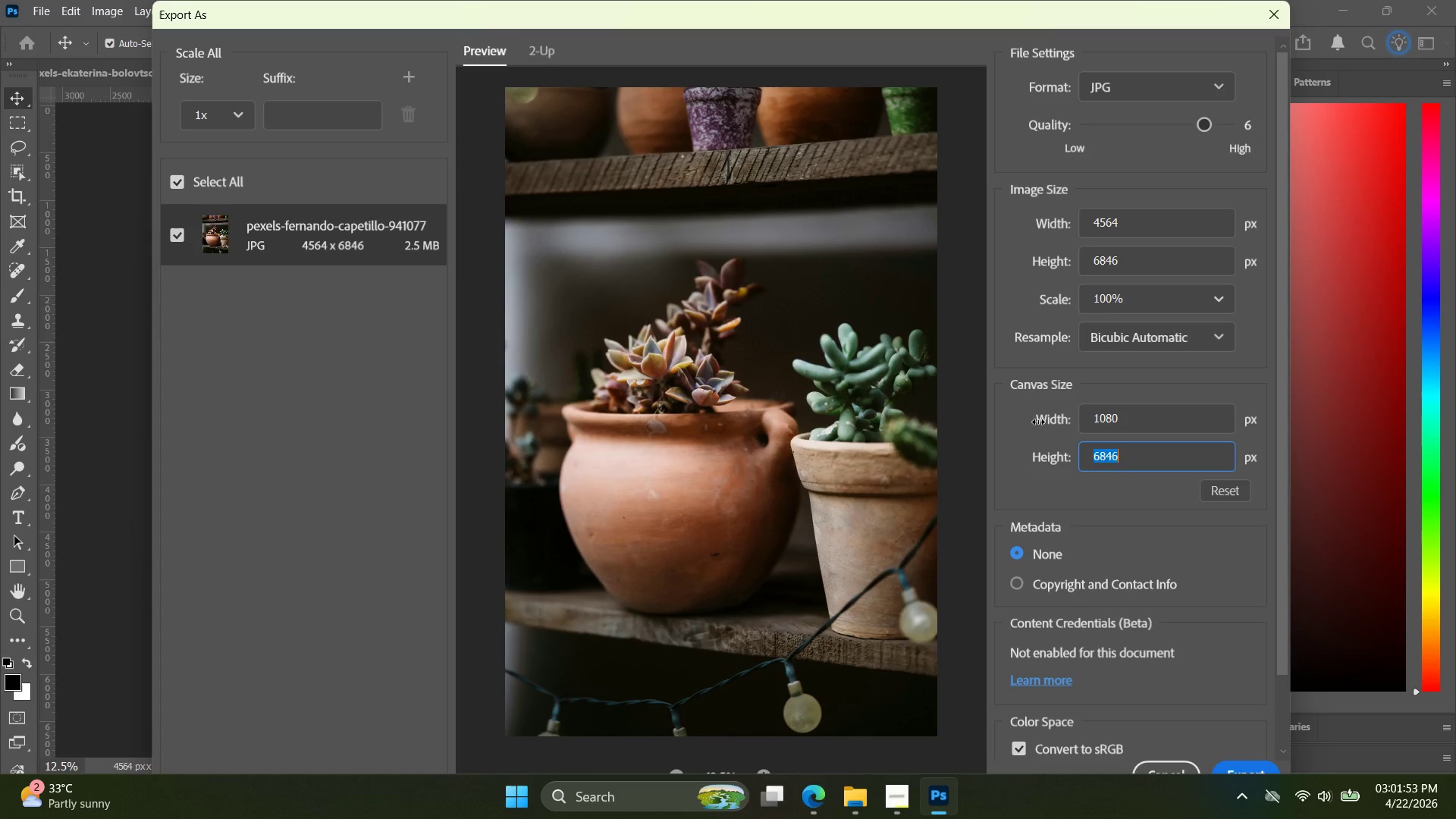 
key(Alt+Control+1)
 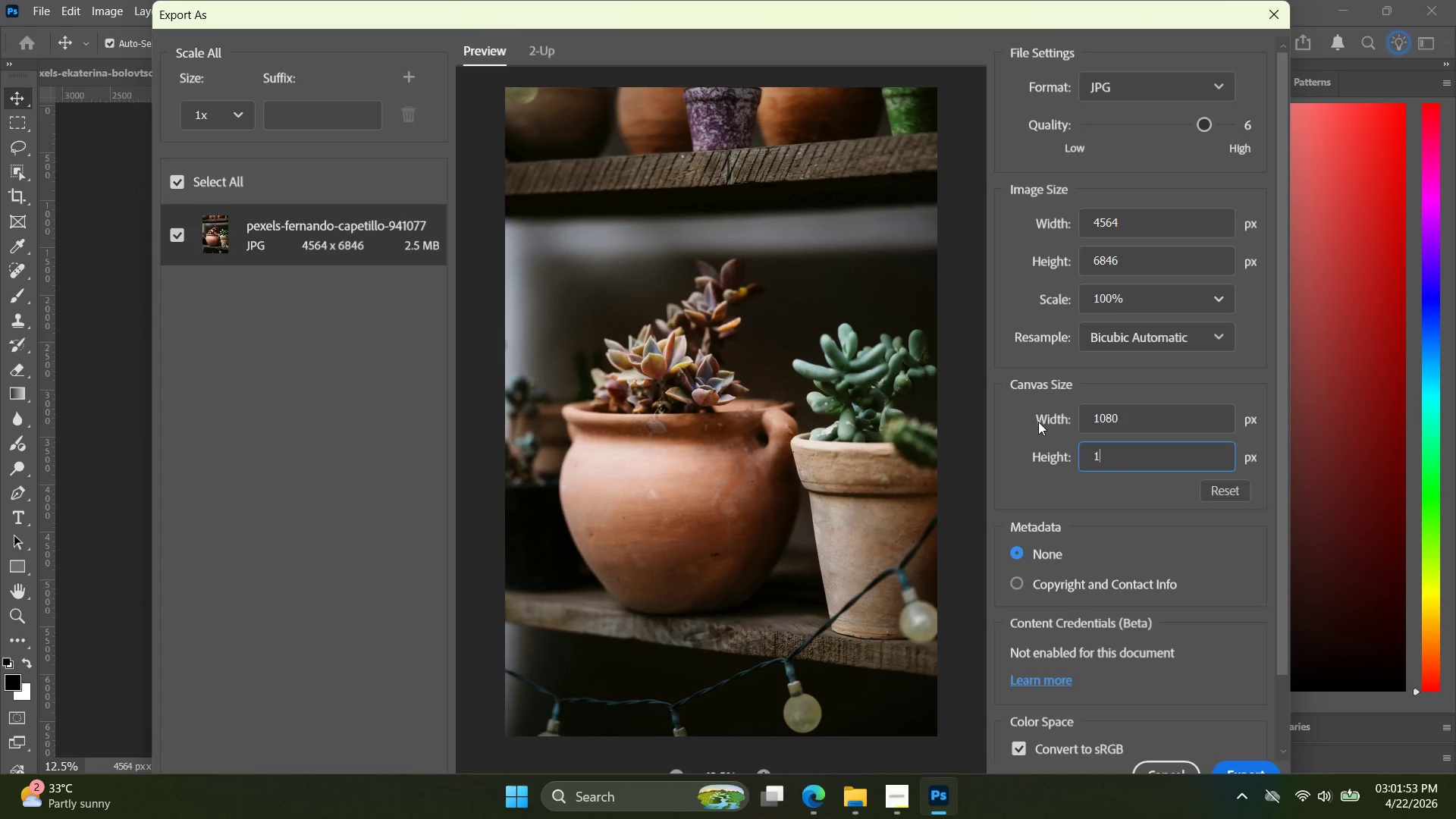 
key(Alt+Control+0)
 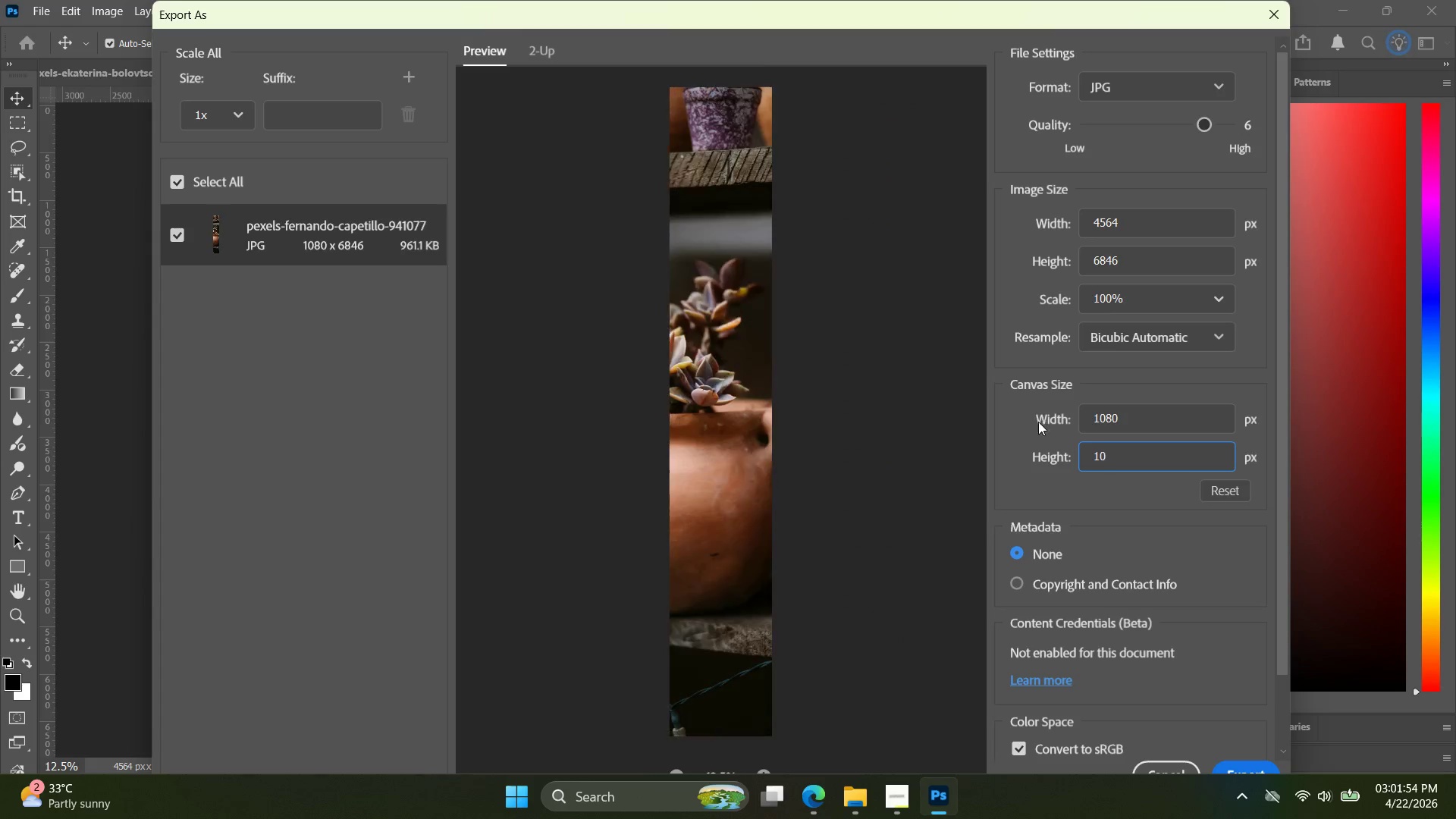 
key(Alt+Control+8)
 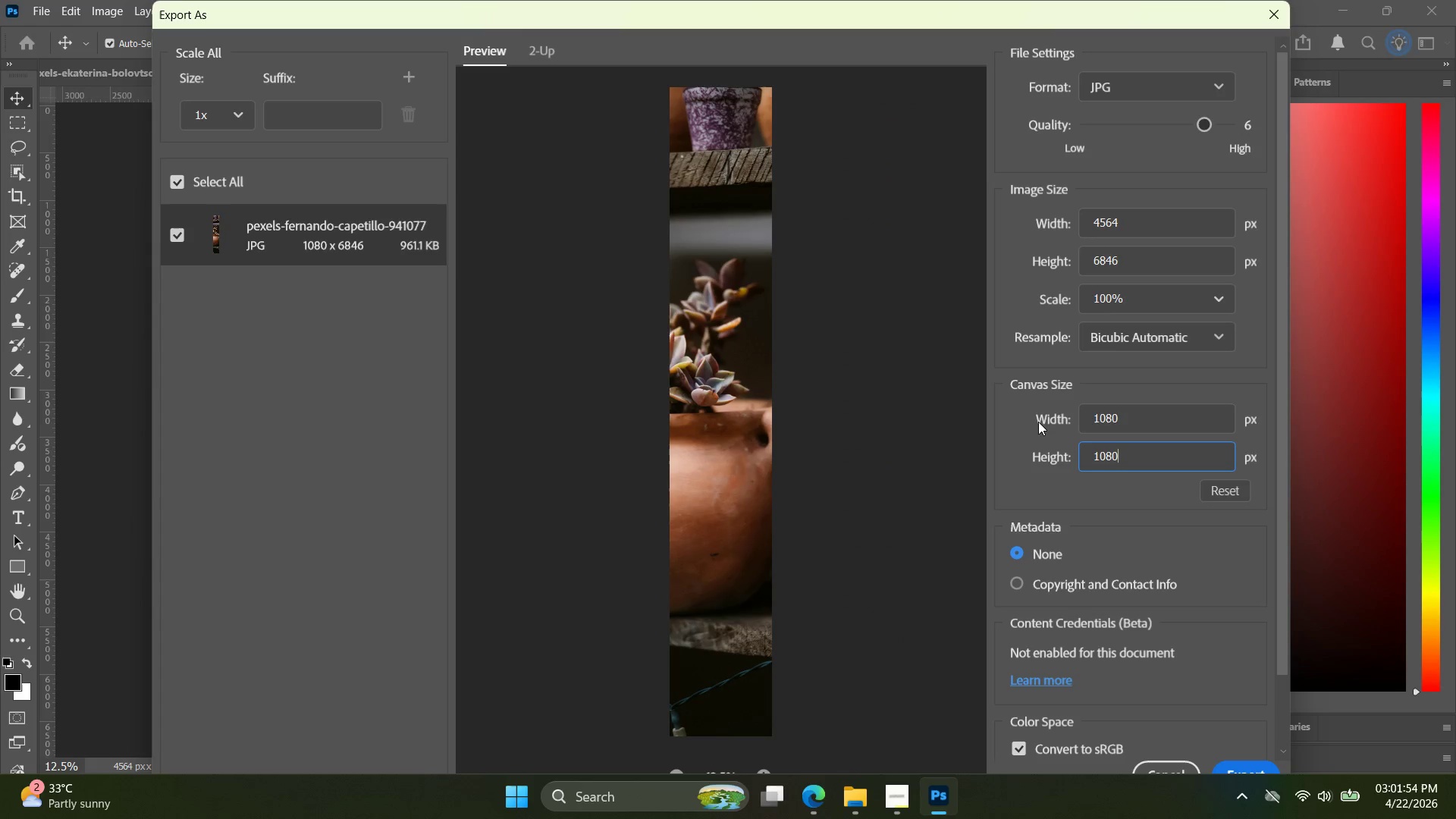 
key(Alt+Control+0)
 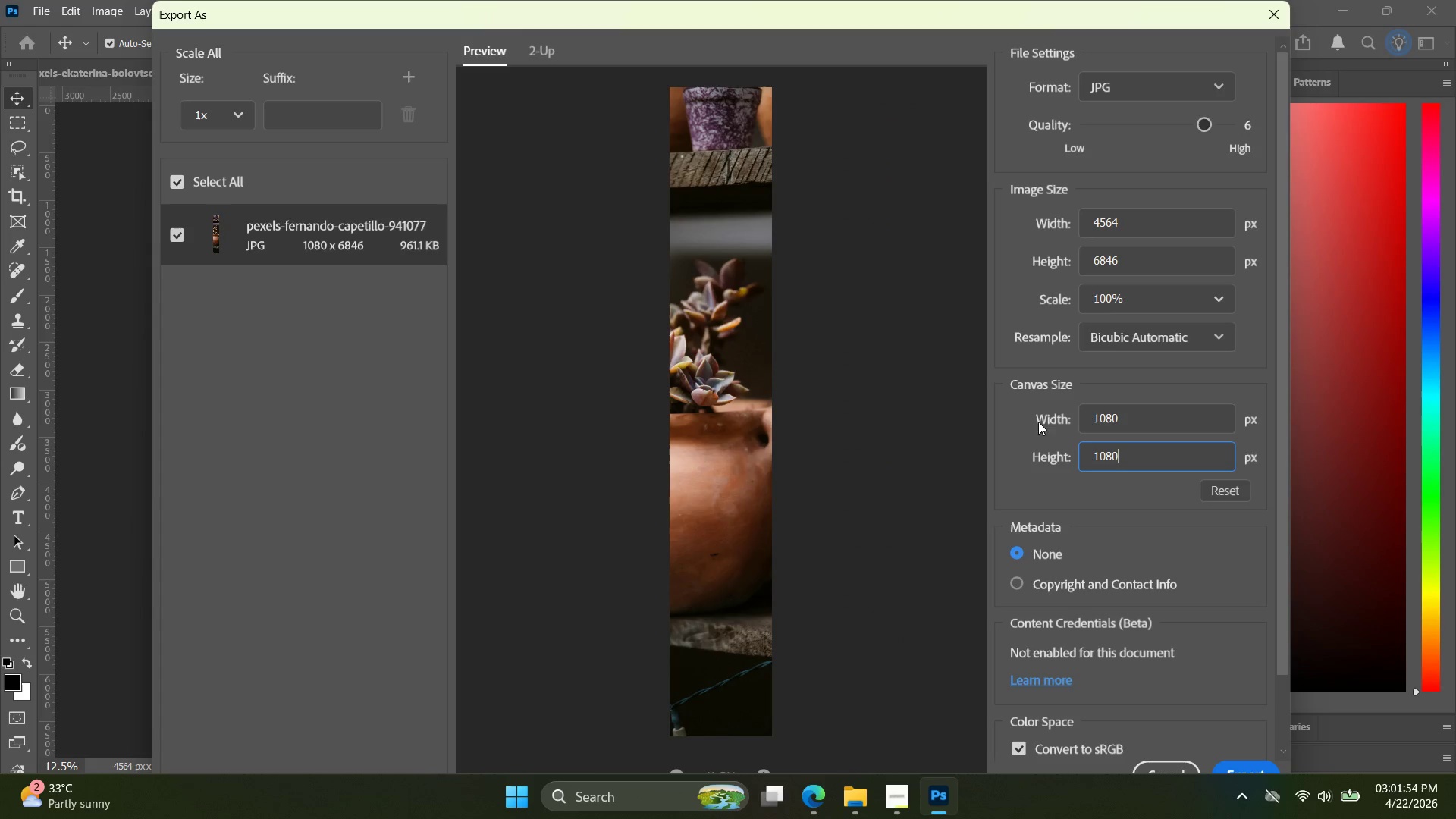 
key(Alt+Control+Enter)
 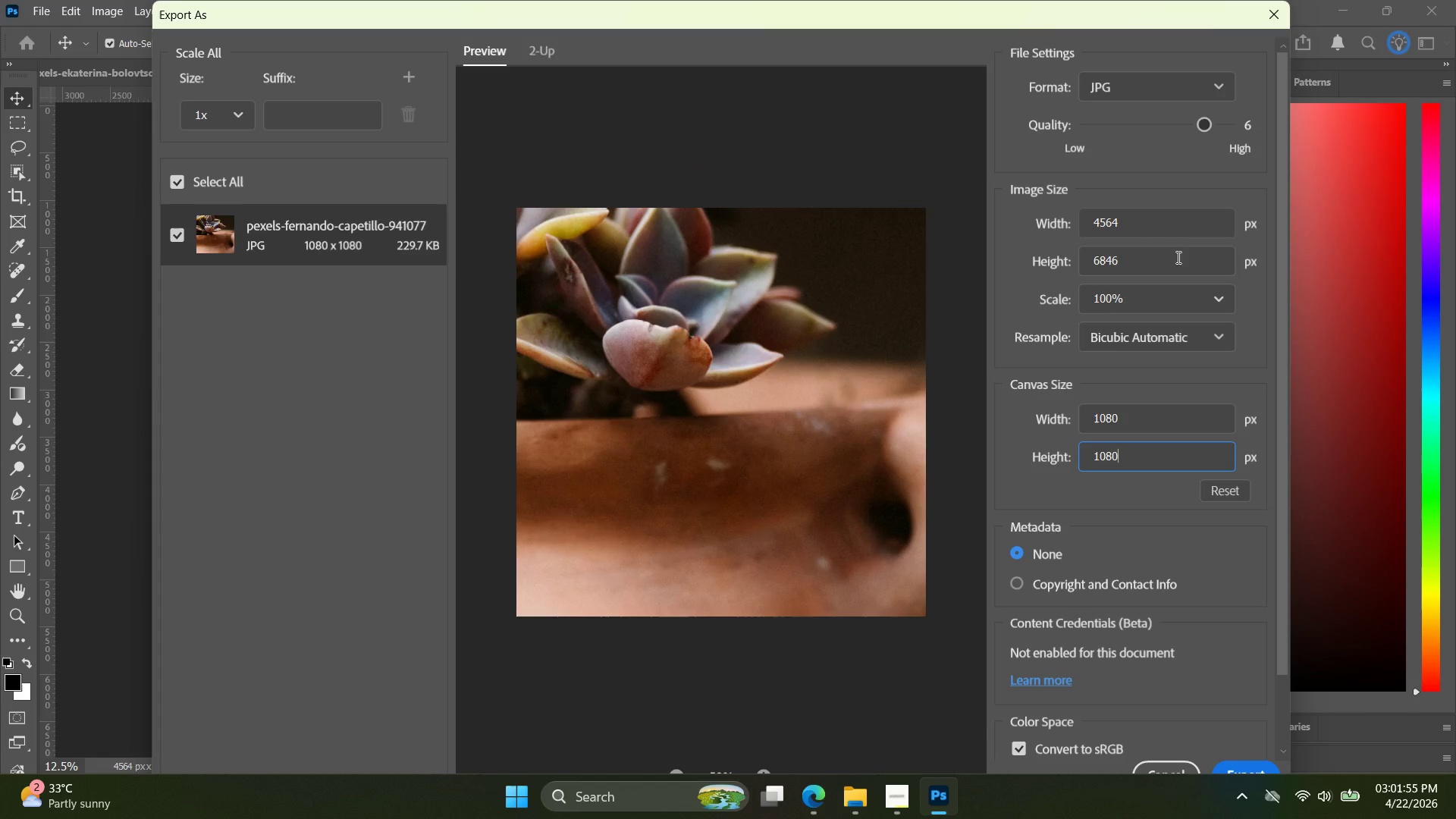 
left_click_drag(start_coordinate=[1156, 231], to_coordinate=[1037, 212])
 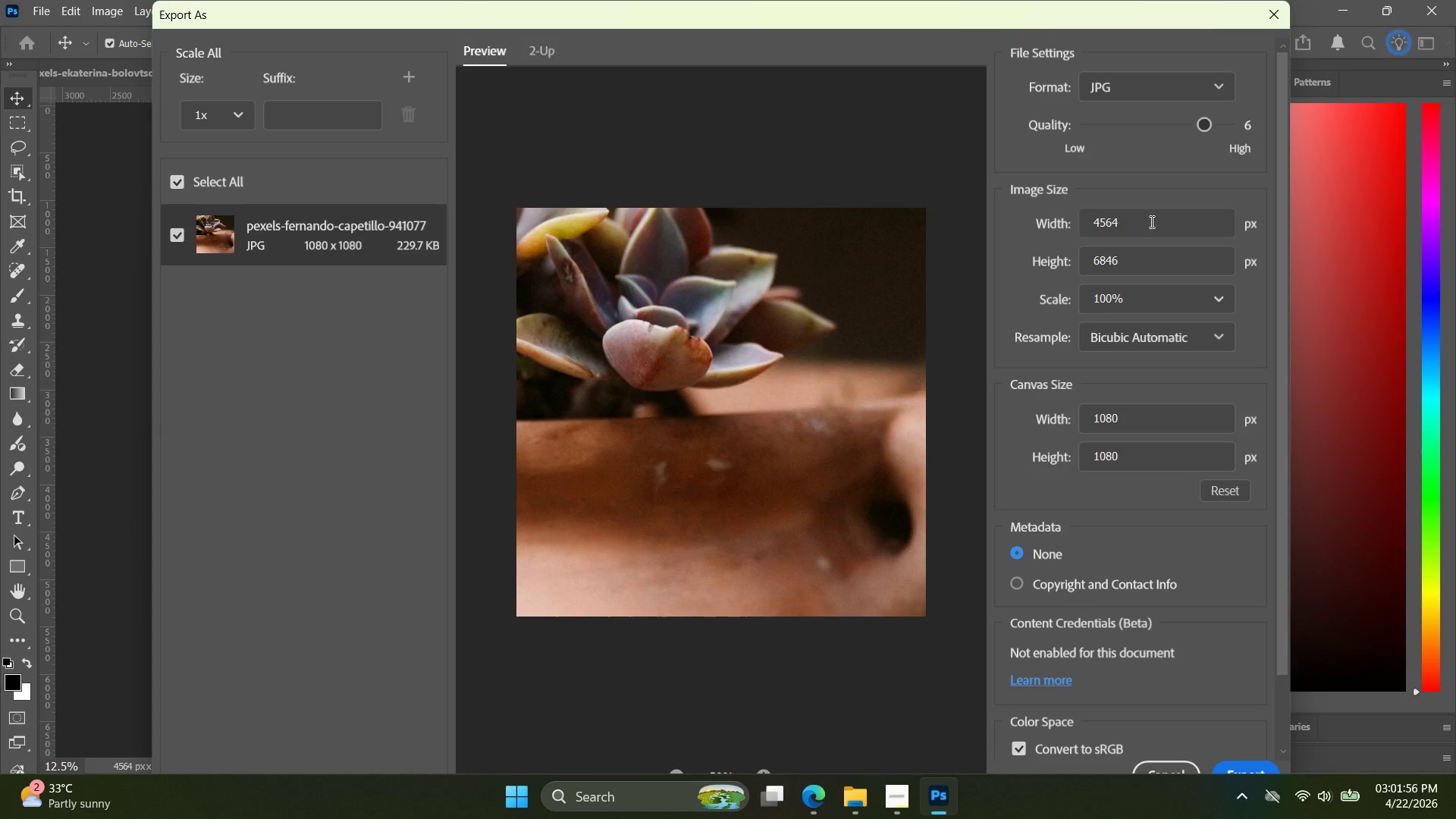 
left_click_drag(start_coordinate=[1150, 221], to_coordinate=[1033, 221])
 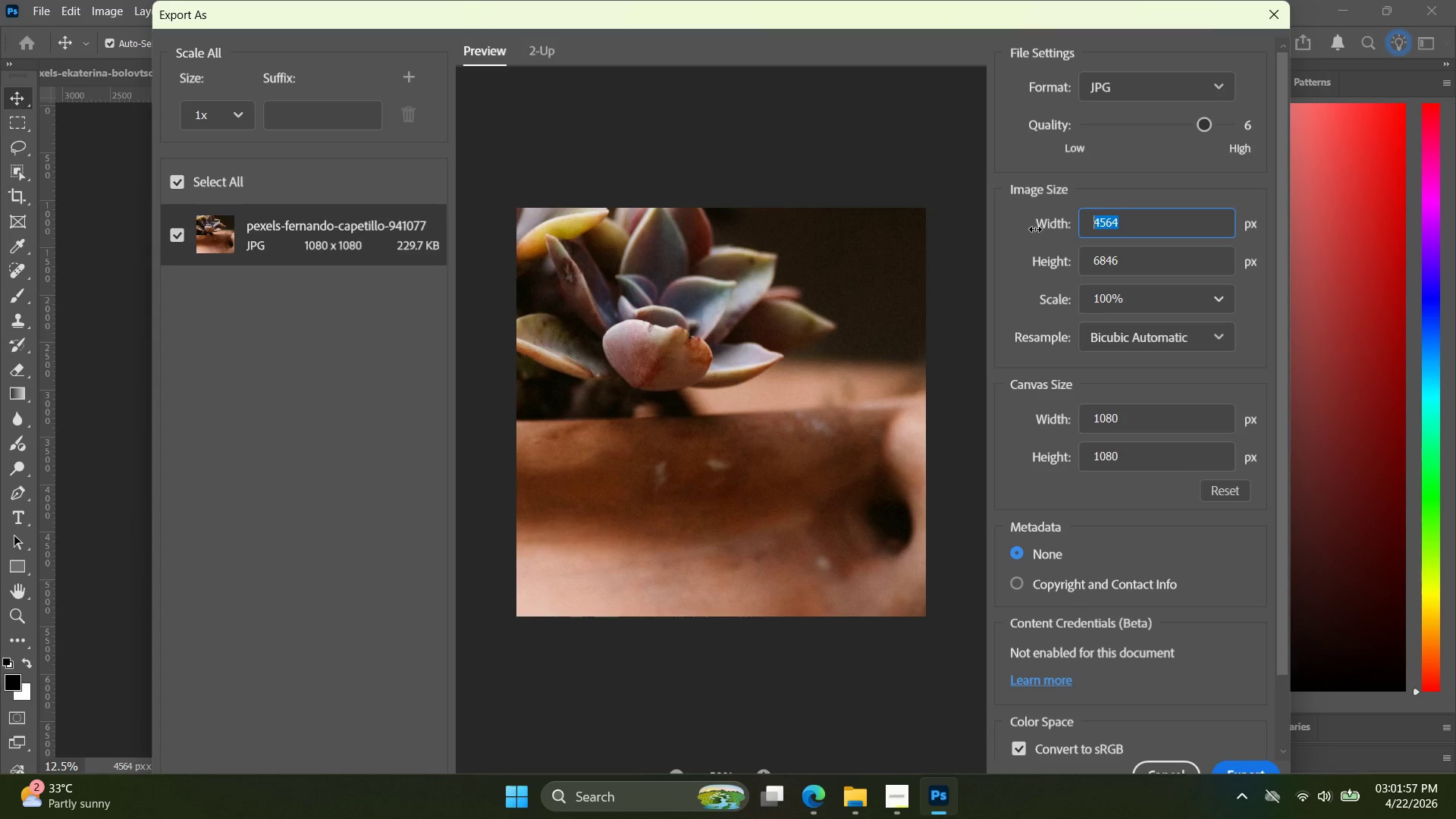 
key(Alt+Control+1)
 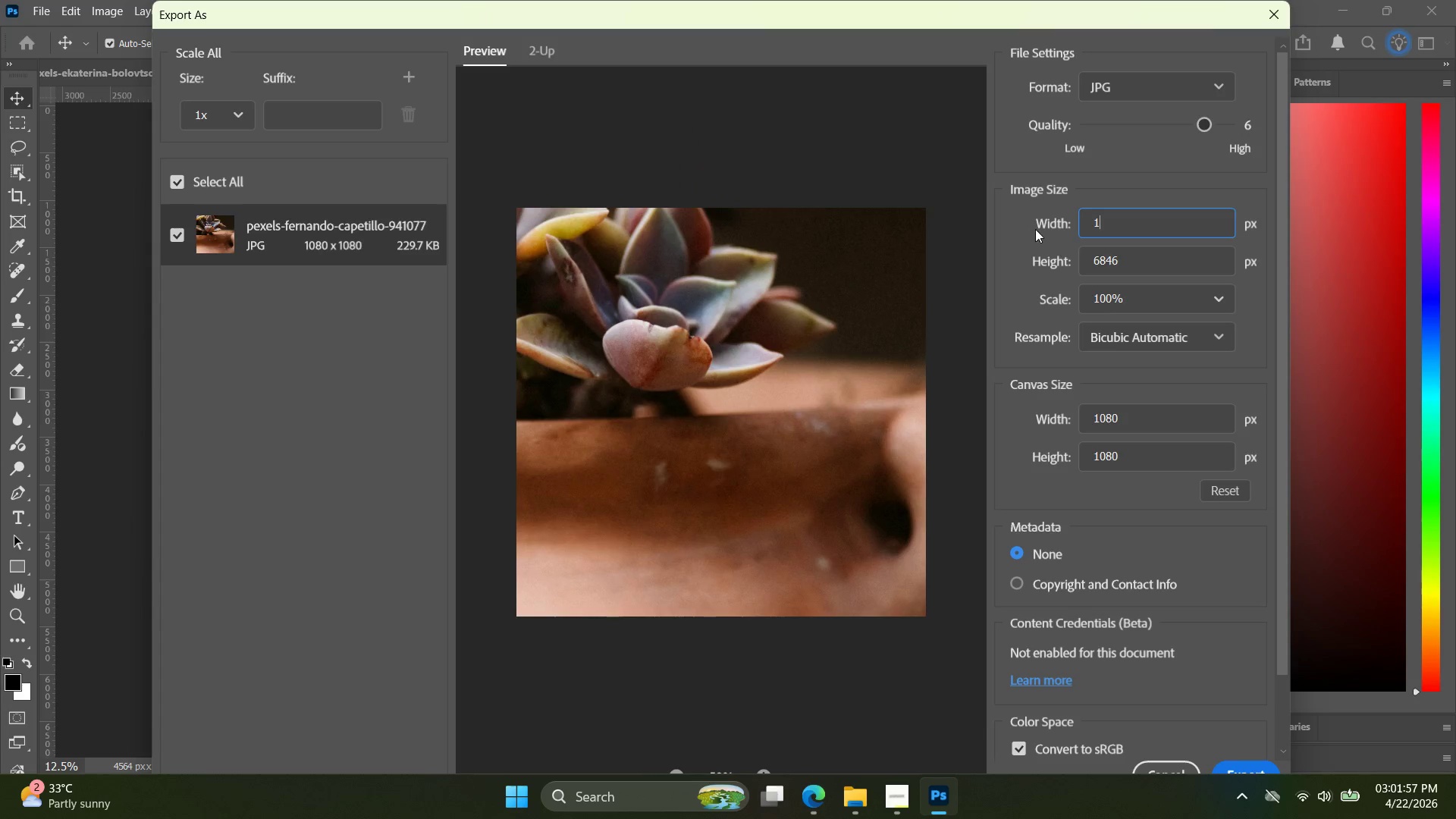 
key(Alt+Control+0)
 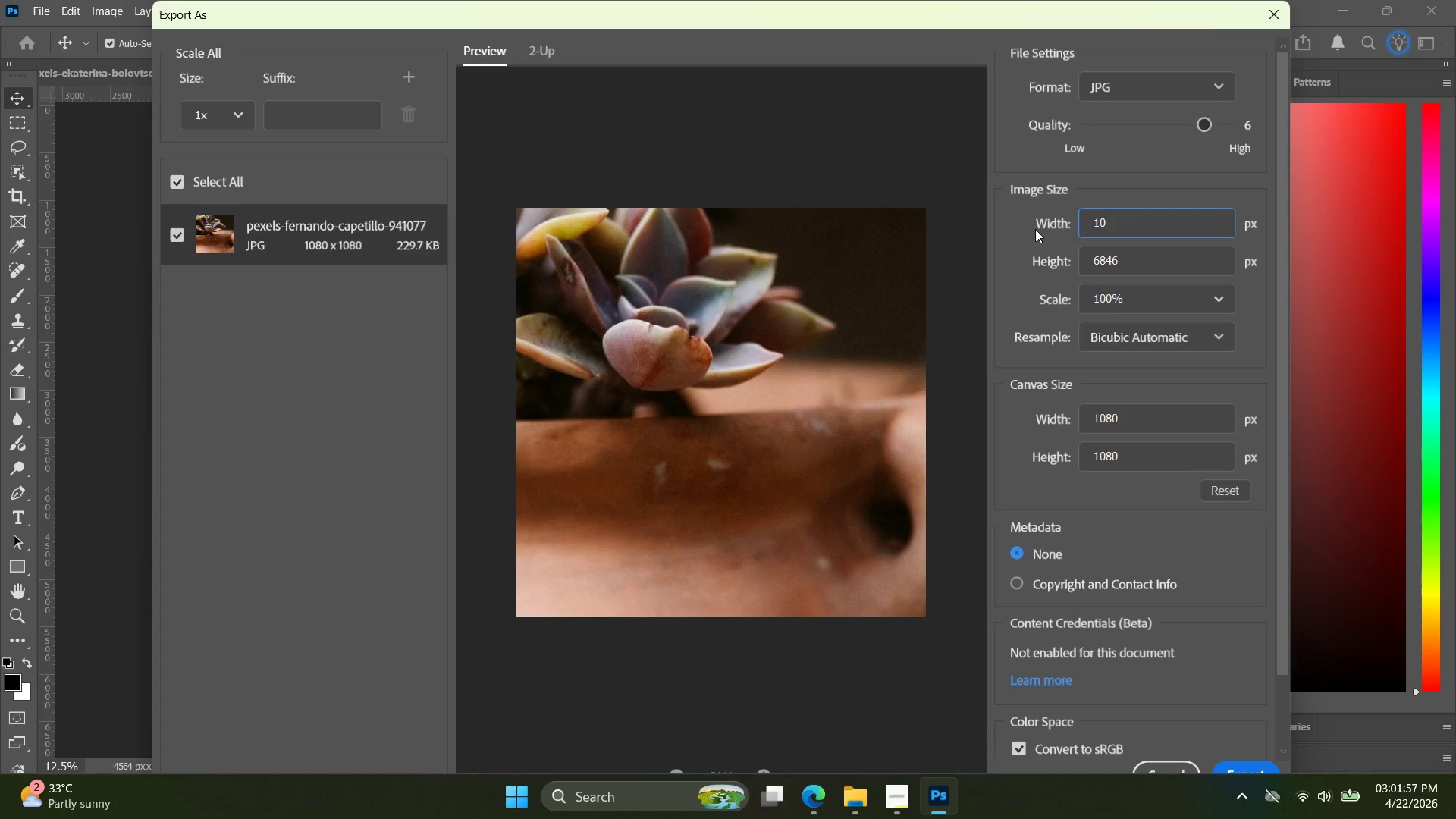 
key(Alt+Control+8)
 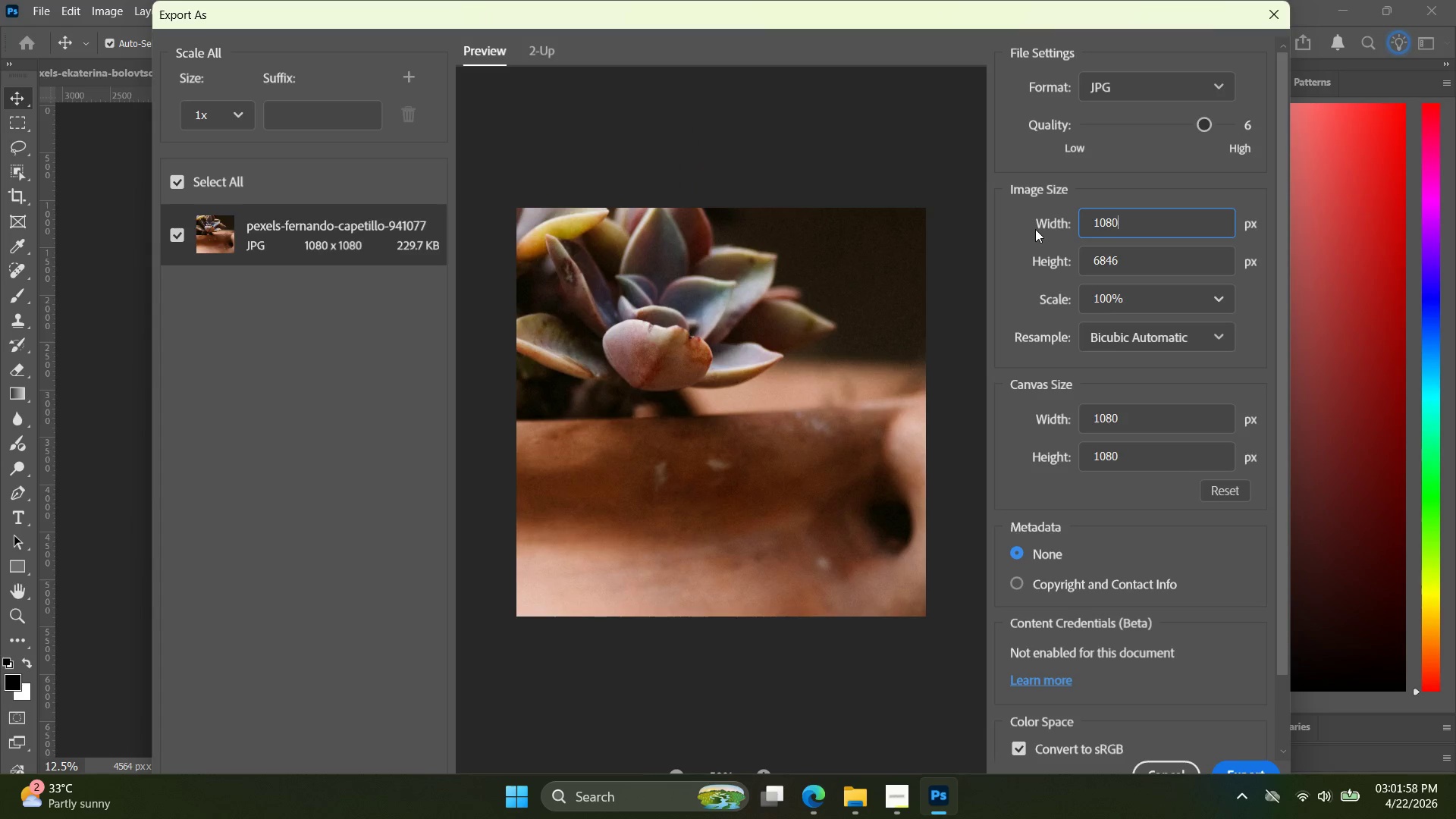 
key(Alt+Control+0)
 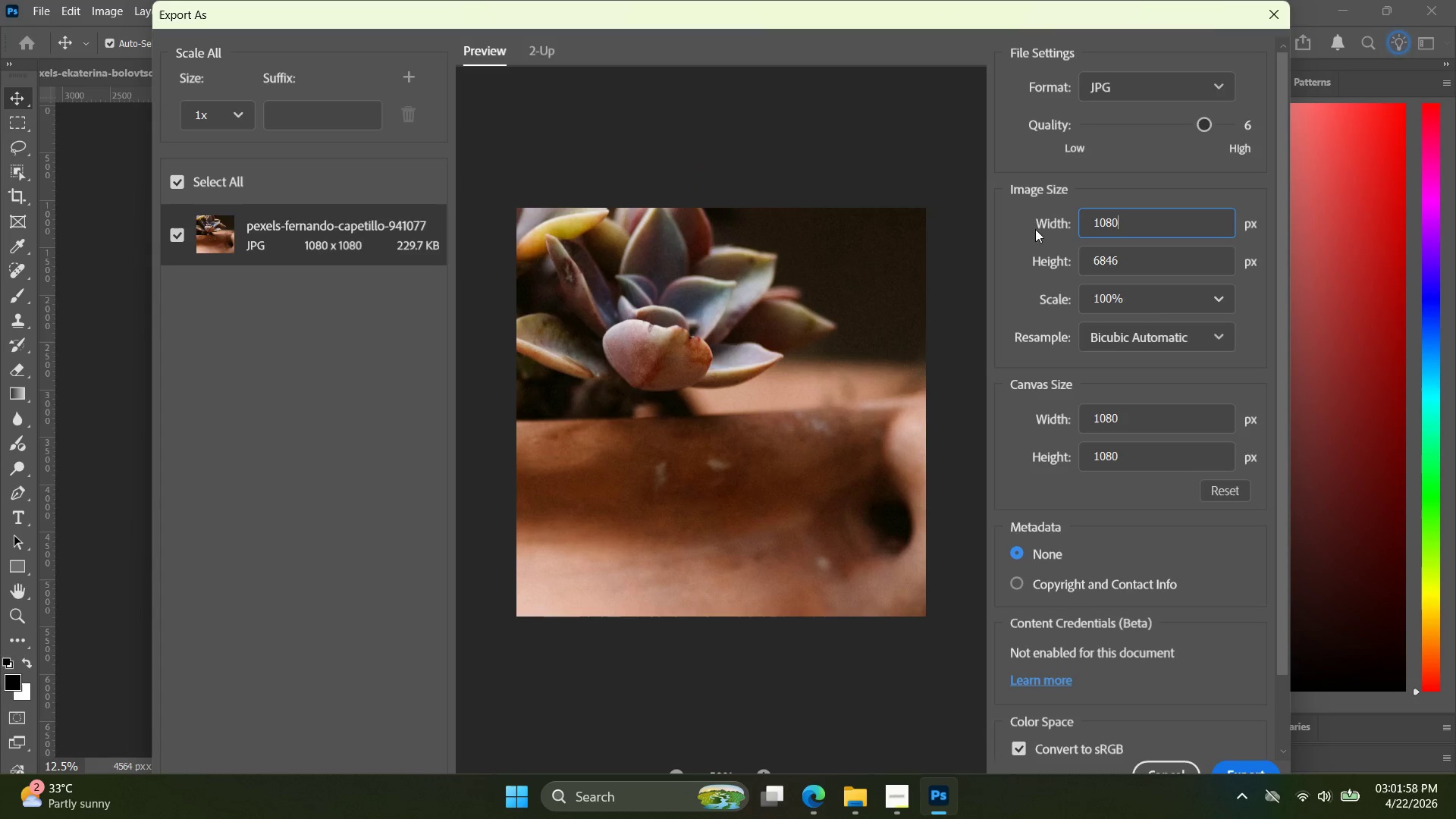 
key(Alt+Control+Enter)
 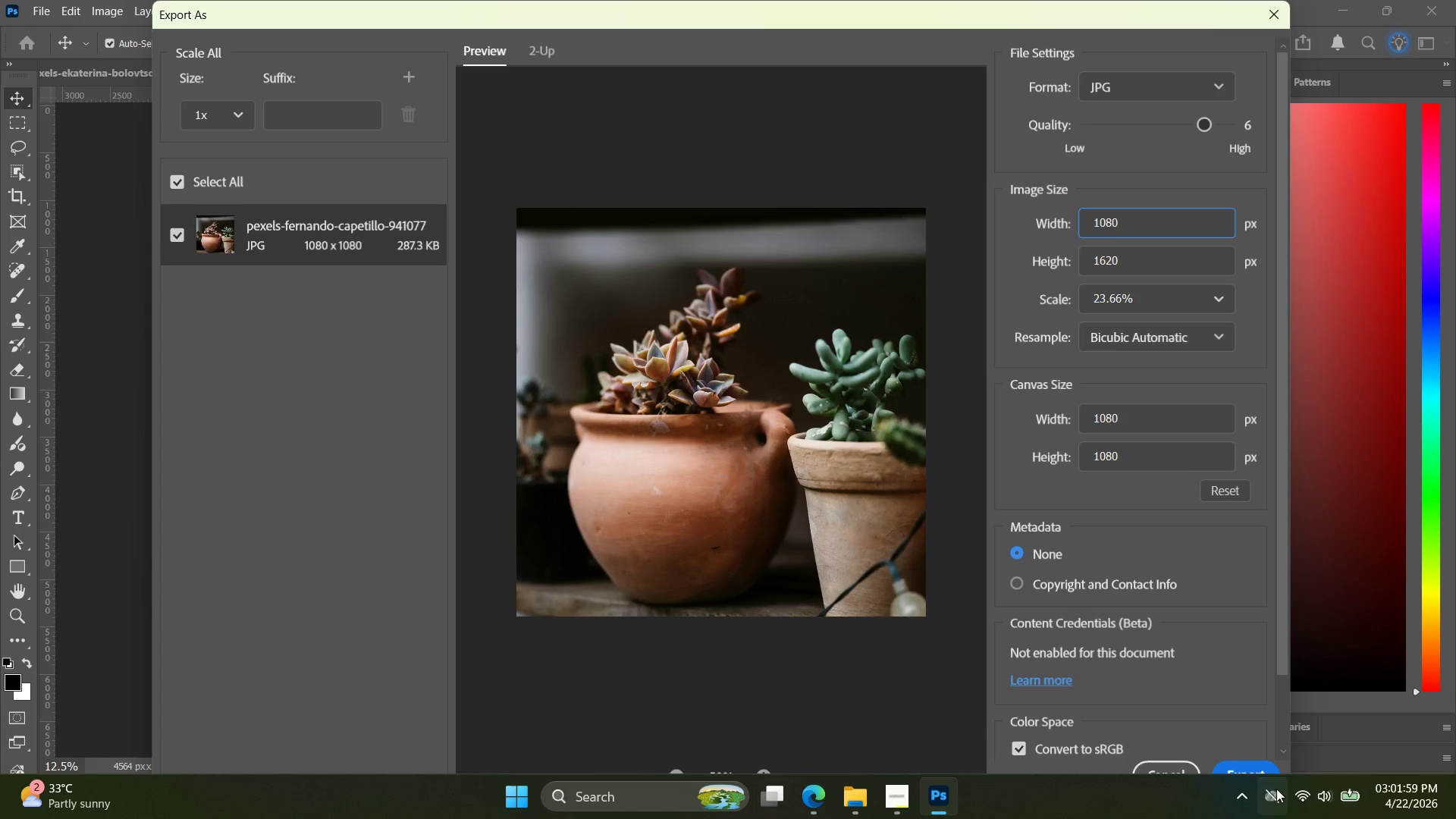 
left_click([1235, 769])
 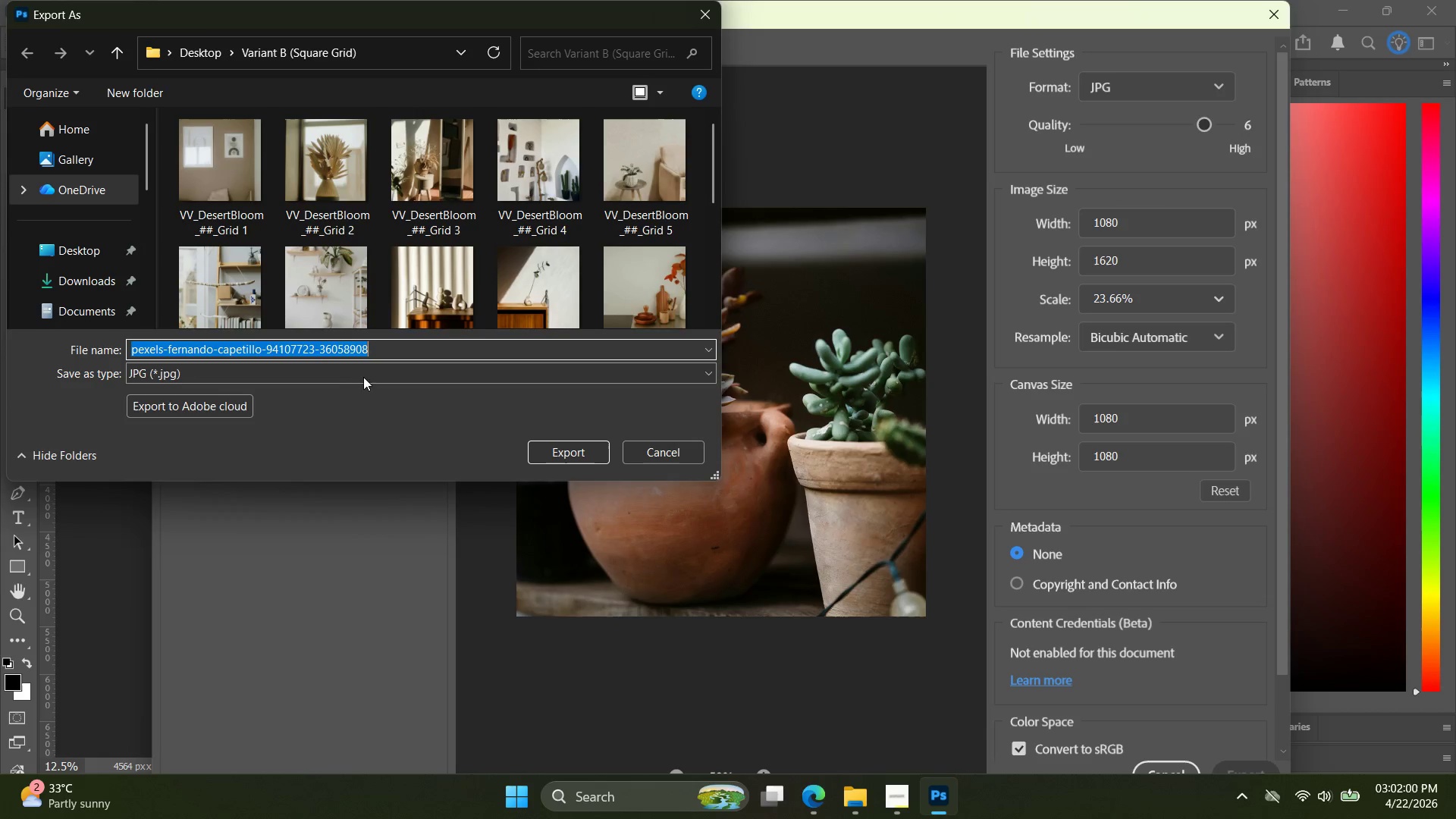 
key(Control+ControlLeft)
 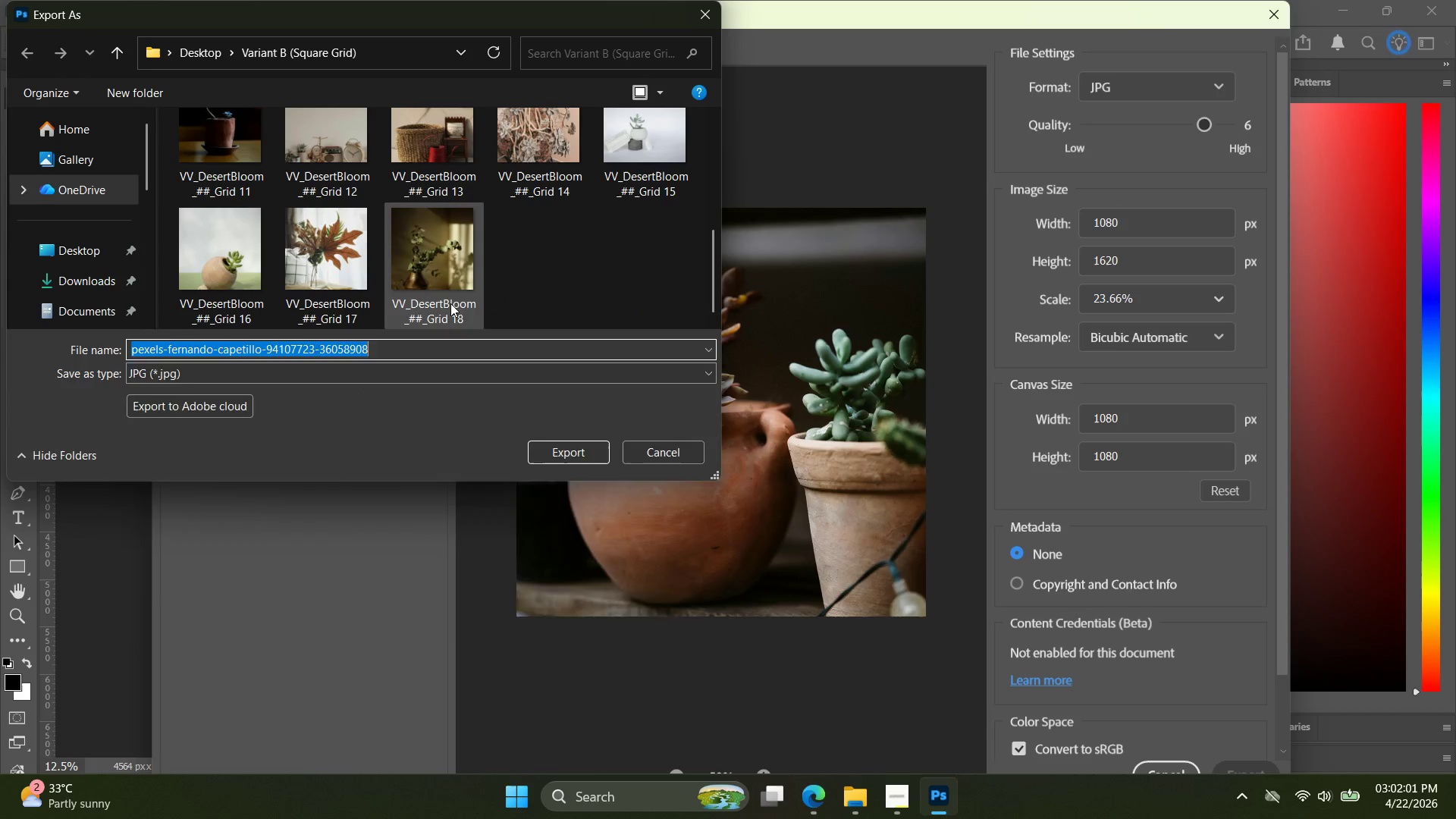 
key(Control+V)
 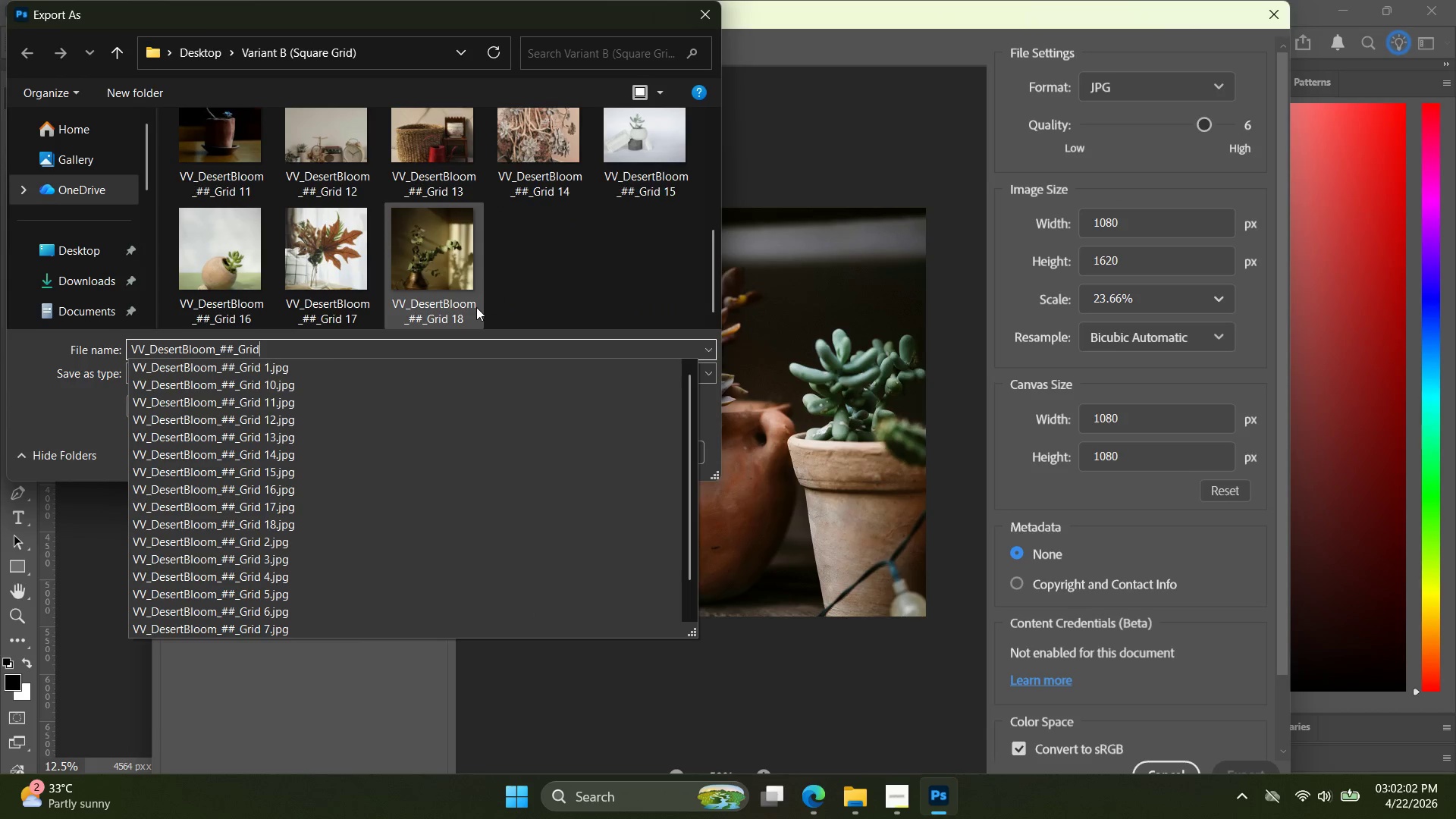 
scroll: coordinate [375, 293], scroll_direction: down, amount: 13.0
 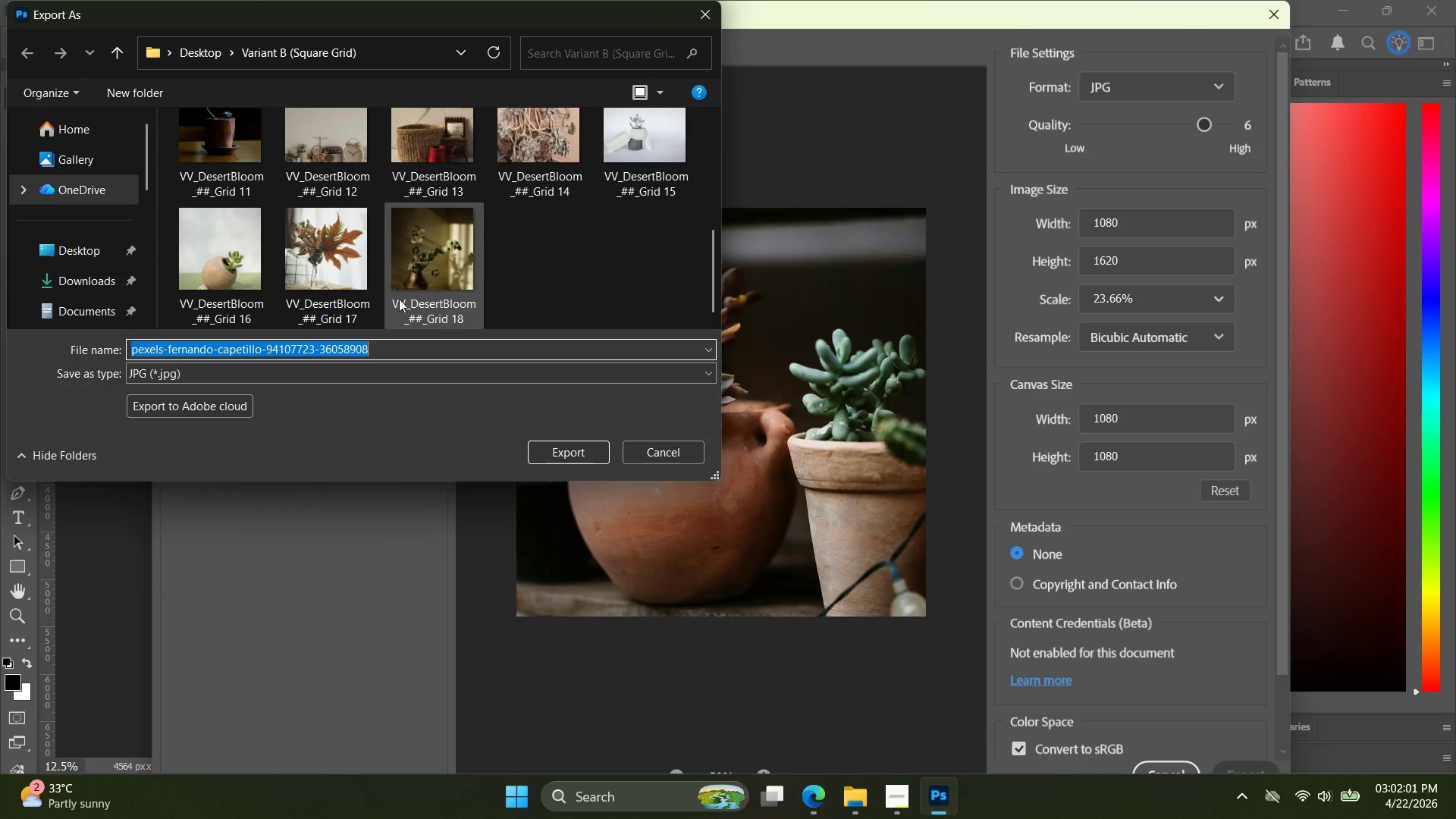 
type( 19)
 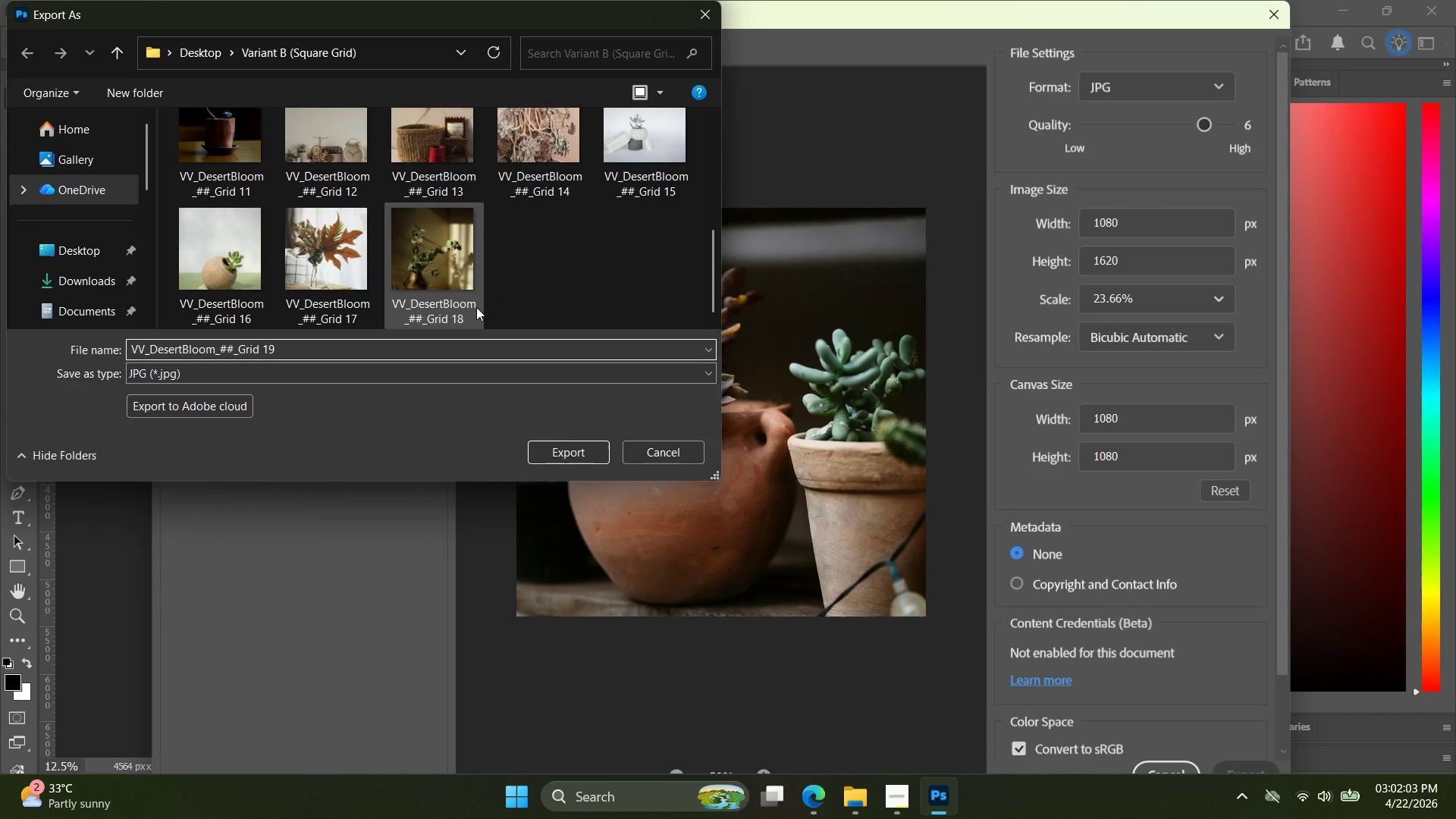 
key(Enter)
 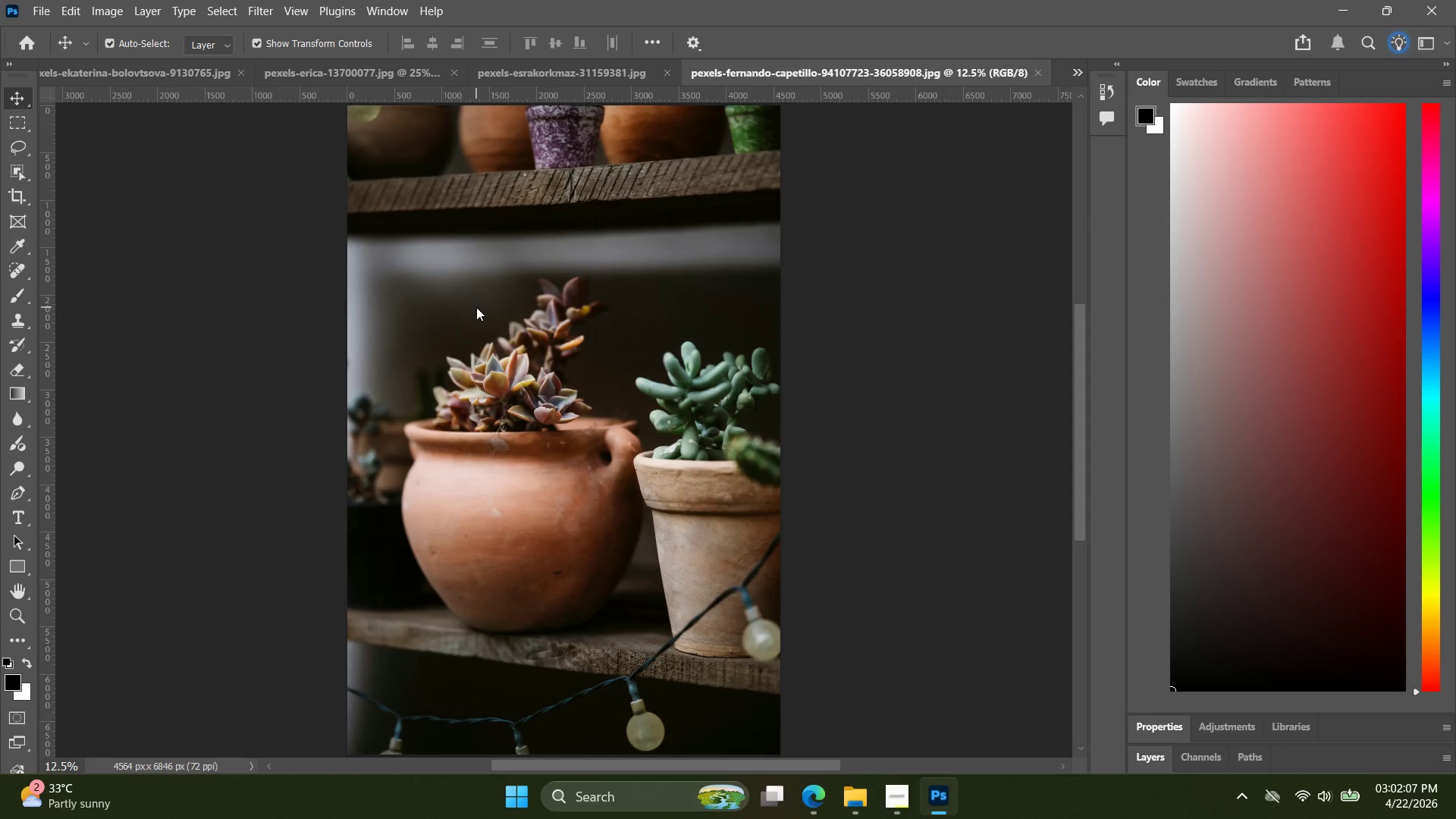 
wait(8.11)
 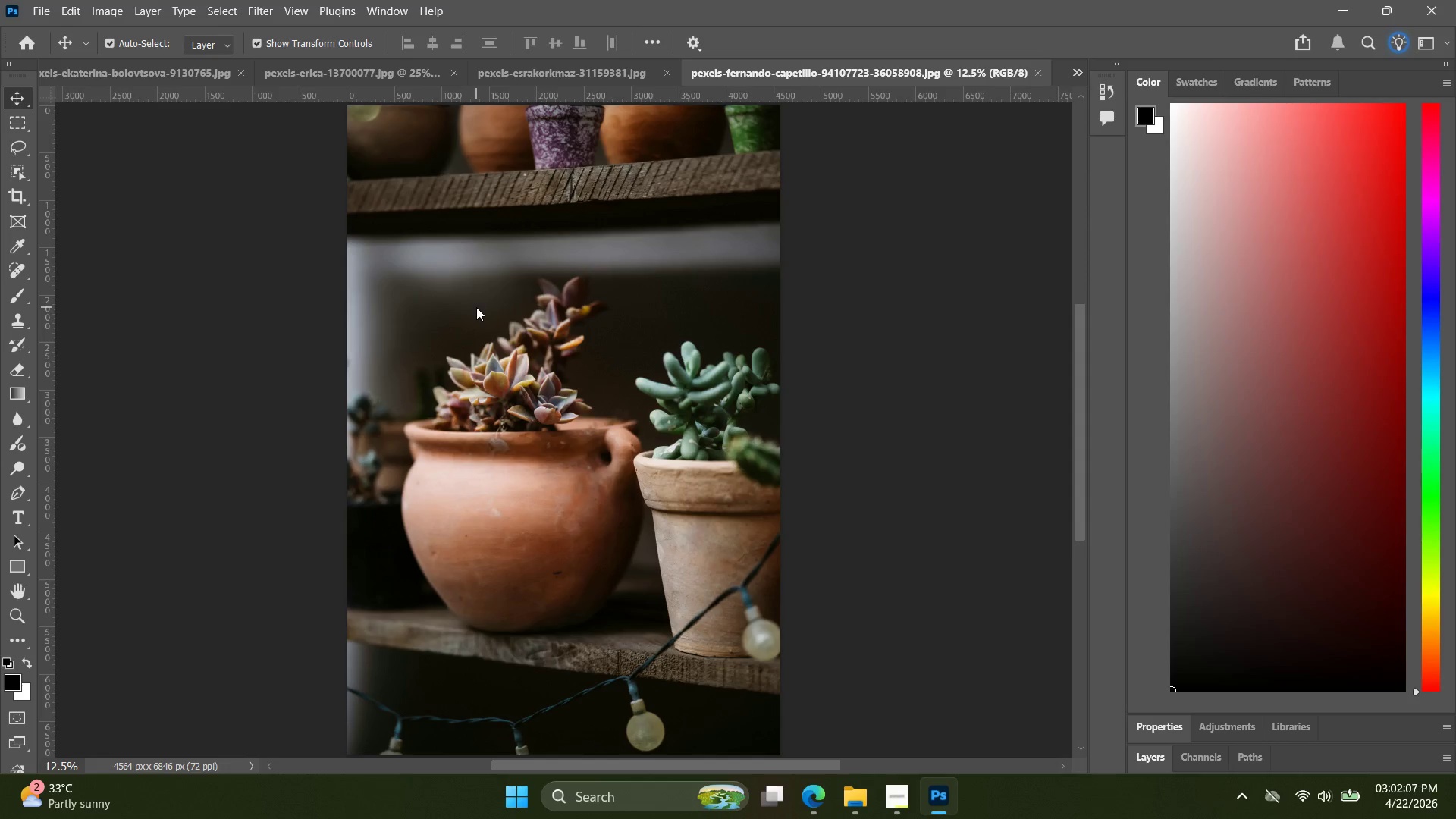 
key(Alt+AltLeft)
 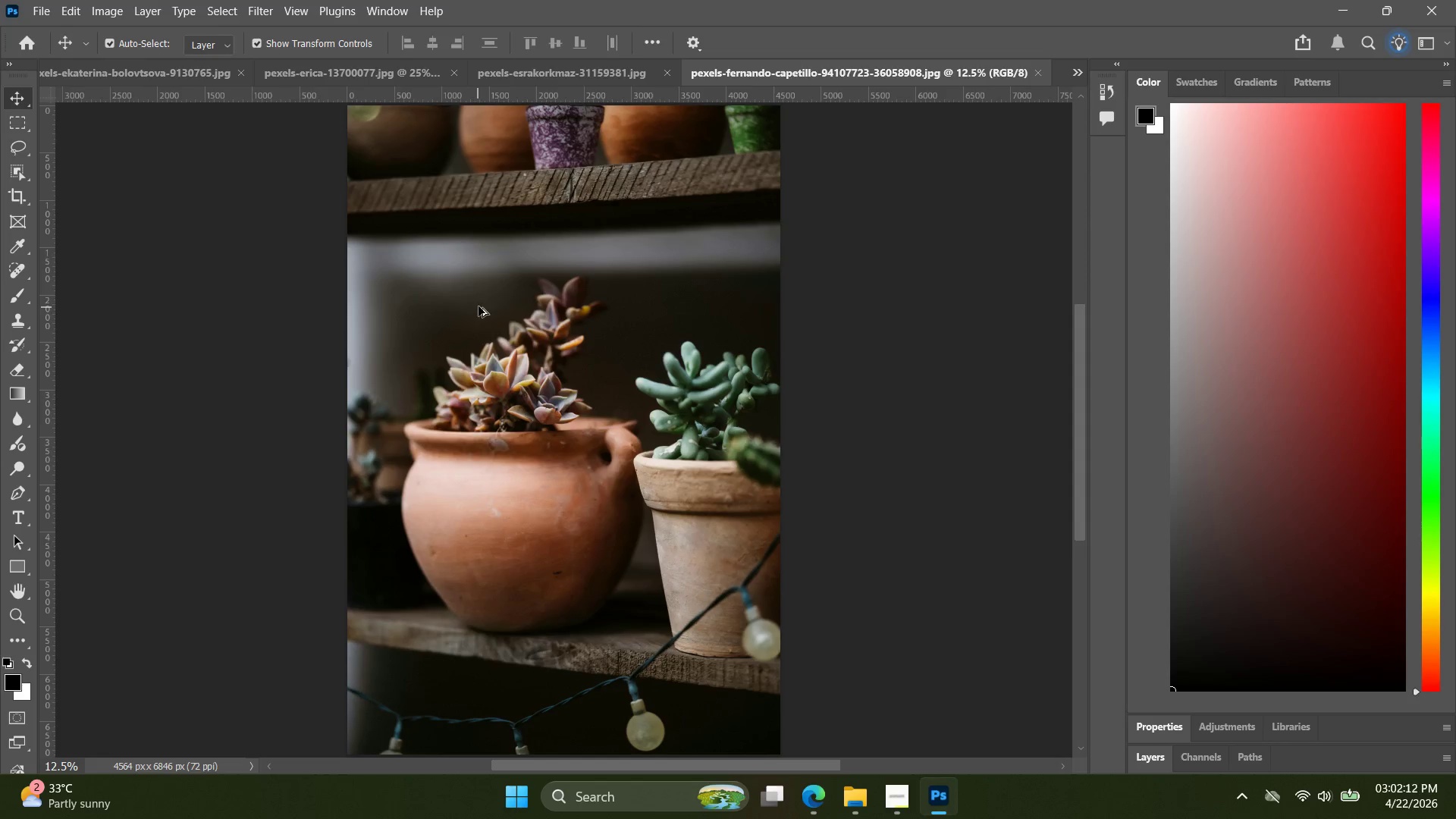 
key(Alt+Tab)
 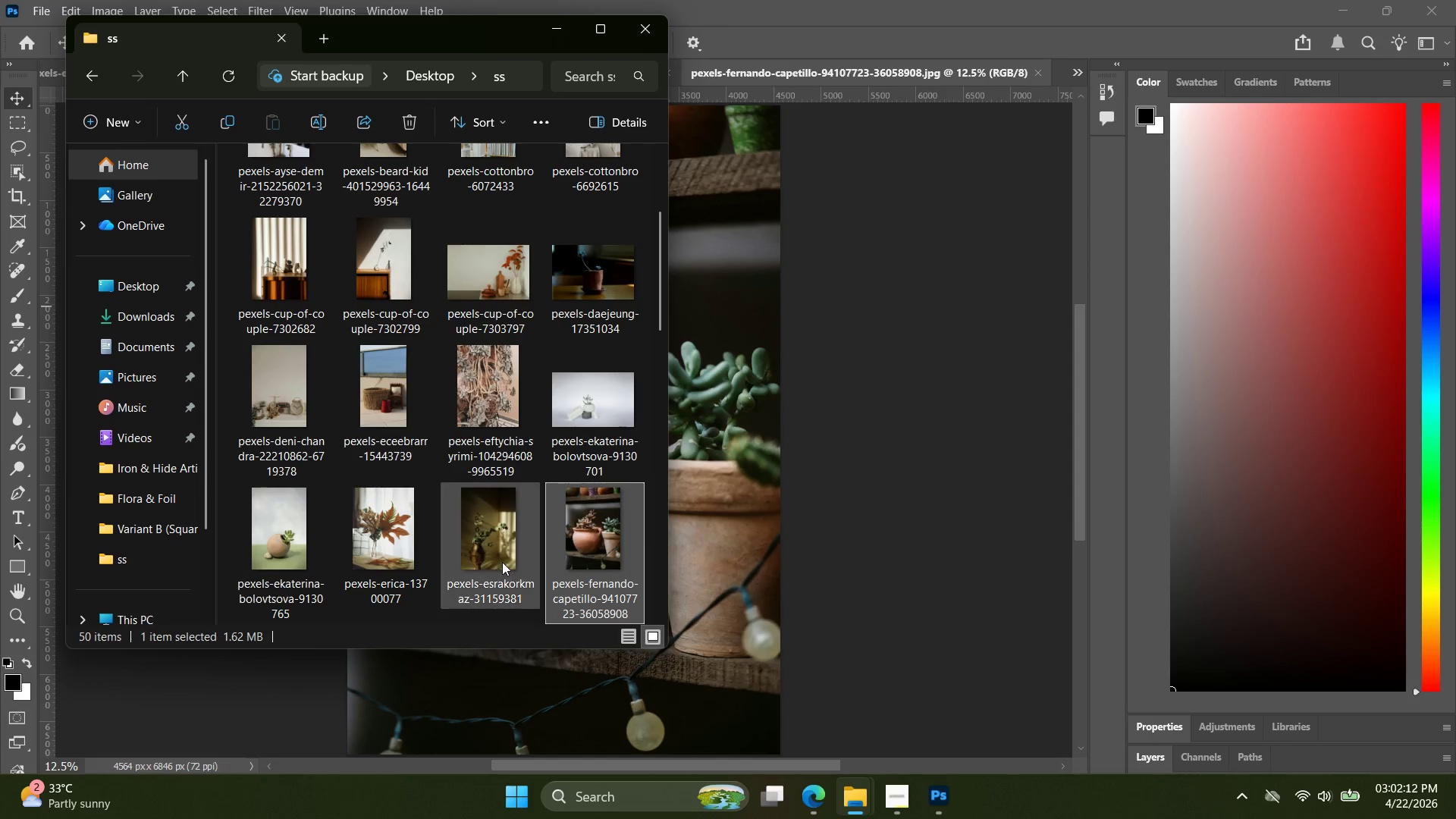 
scroll: coordinate [394, 490], scroll_direction: down, amount: 1.0
 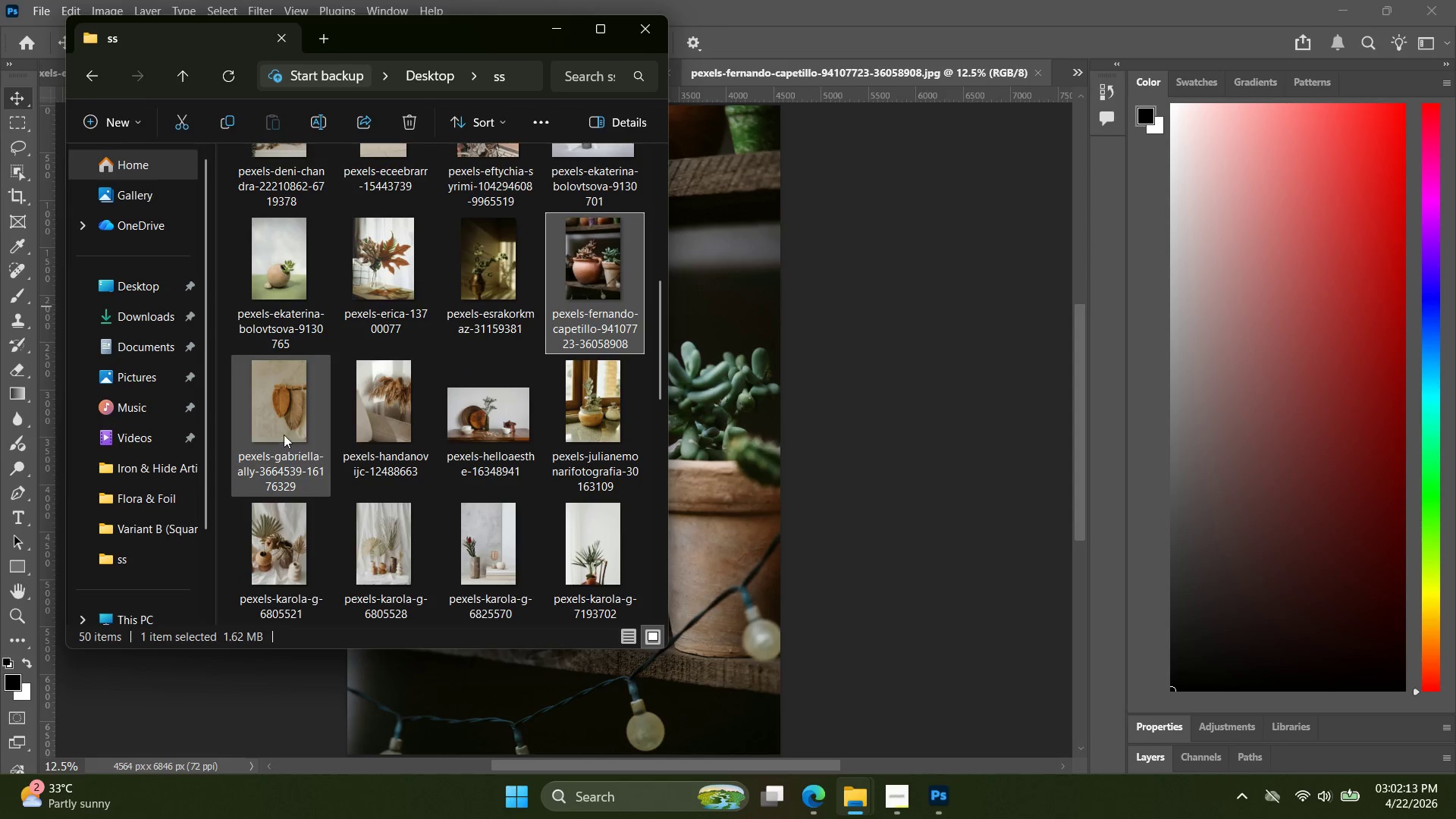 
left_click_drag(start_coordinate=[288, 428], to_coordinate=[1050, 67])
 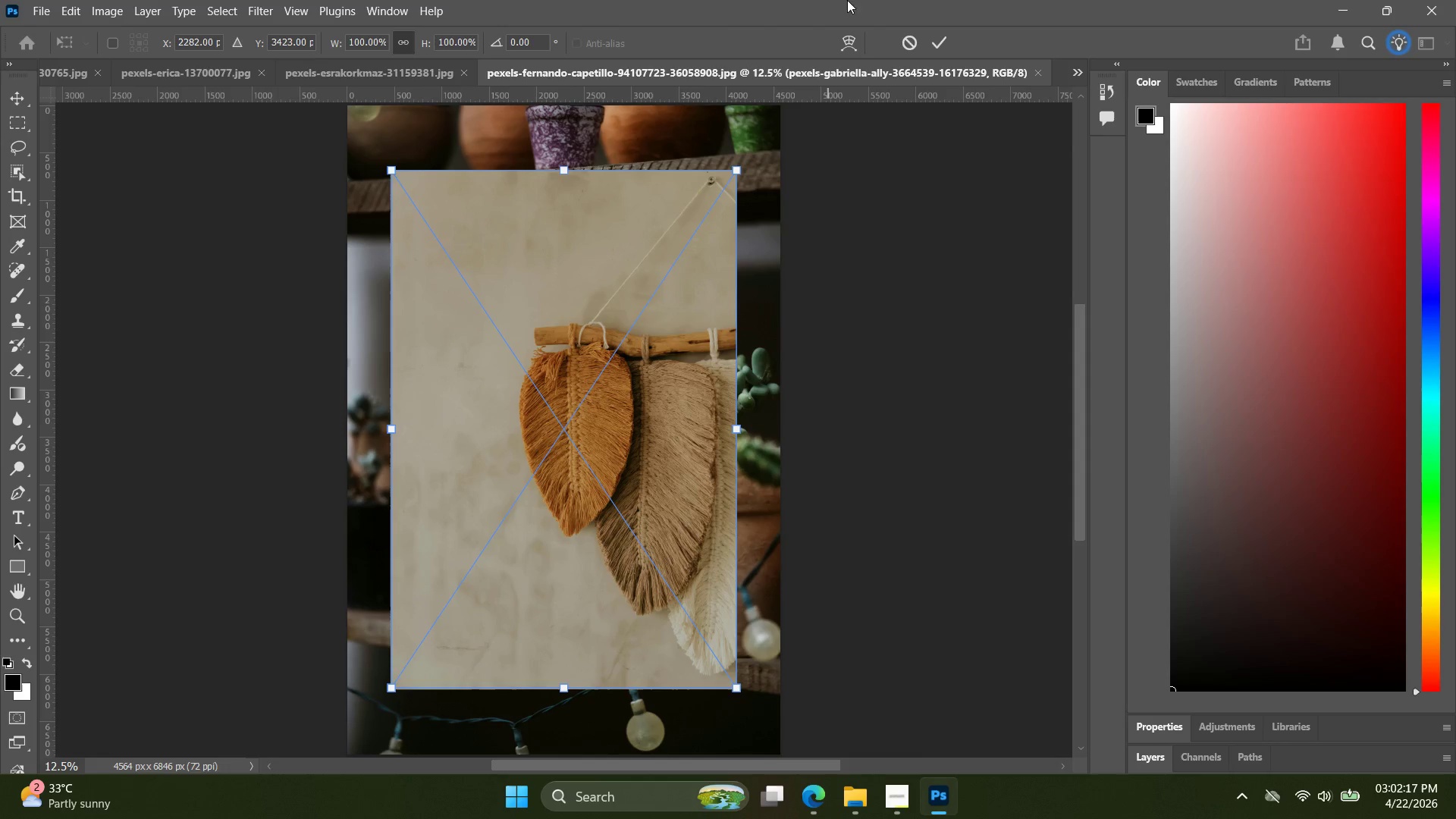 
key(Alt+AltLeft)
 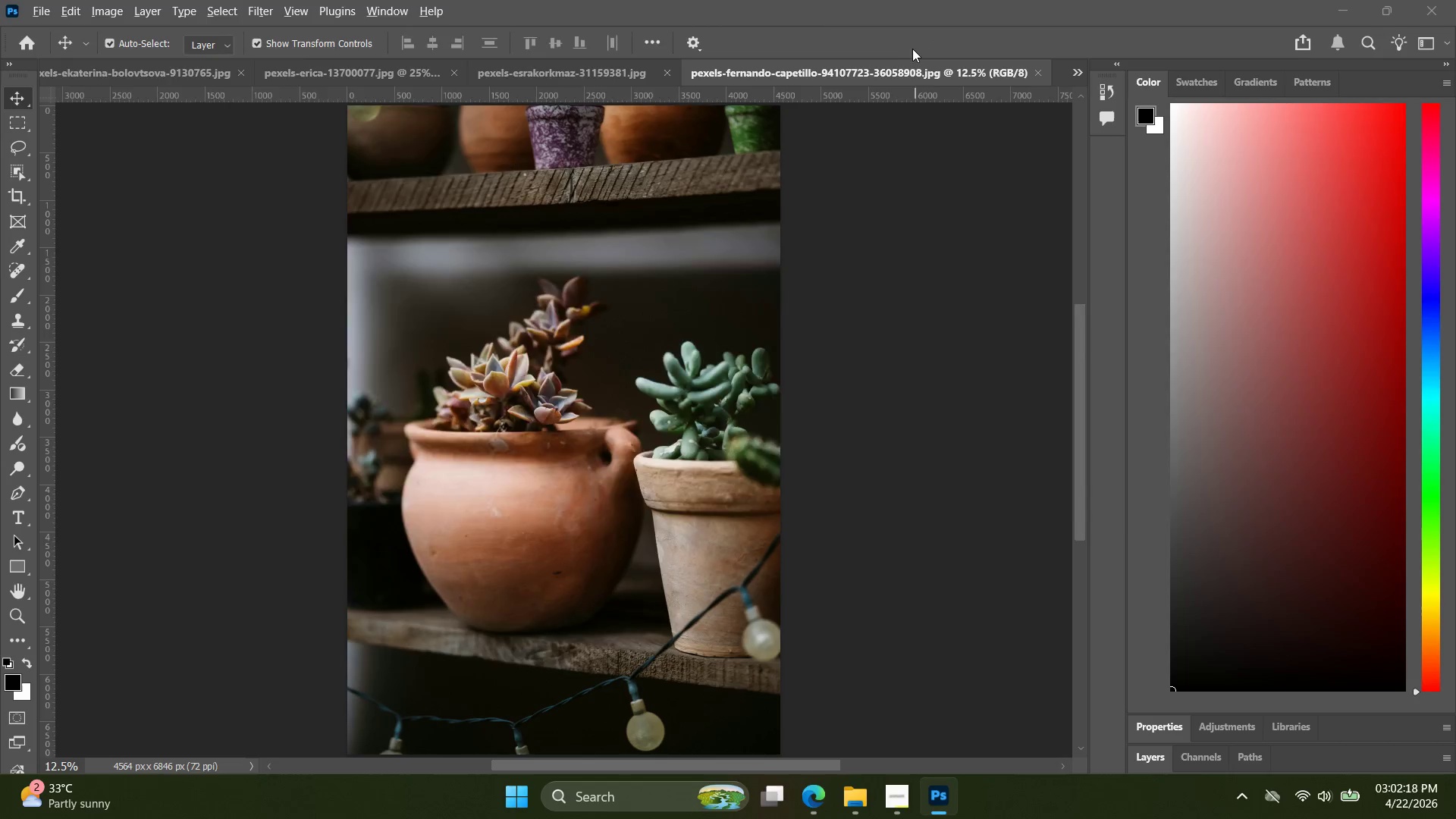 
key(Alt+Tab)
 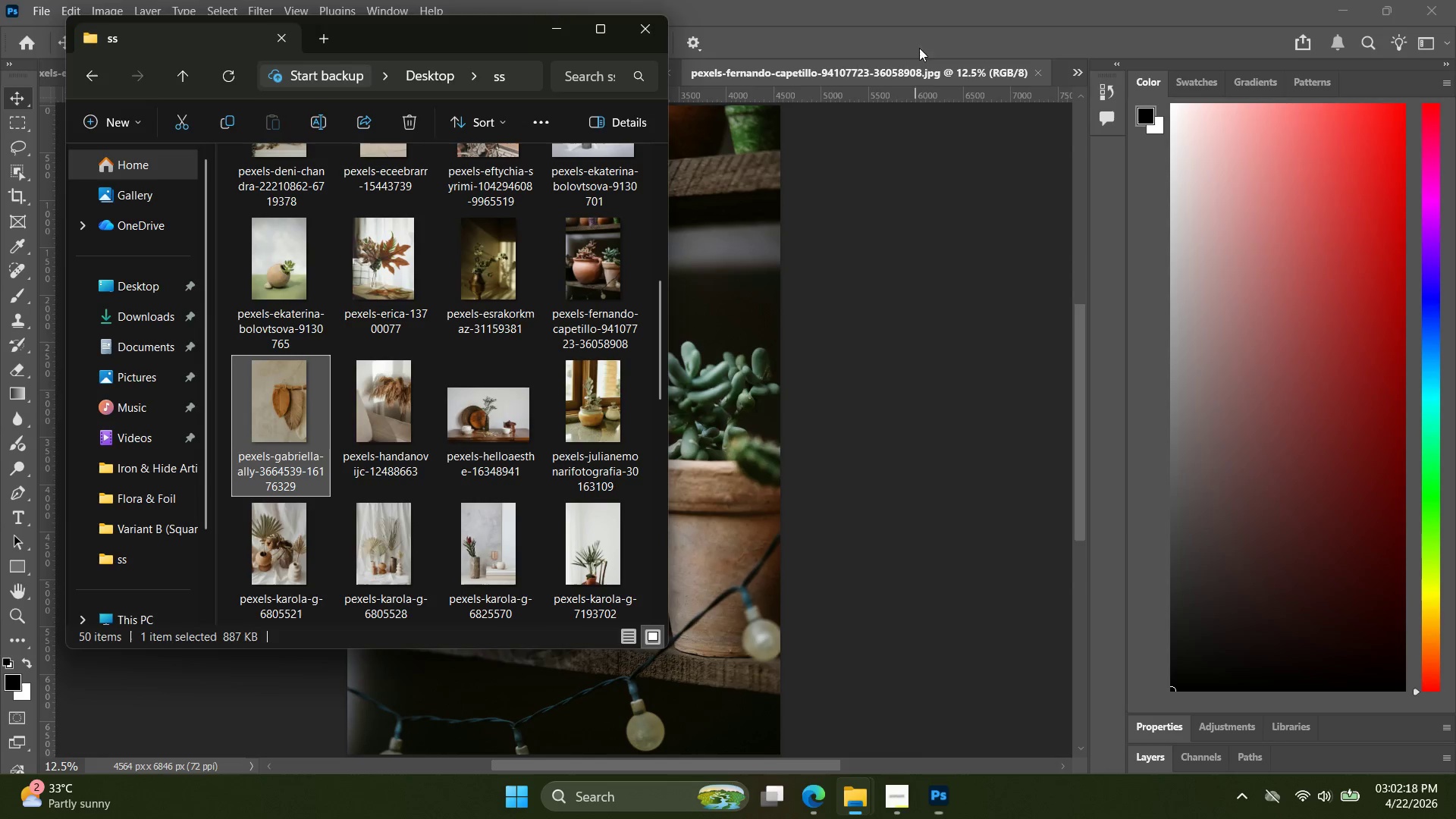 
key(Alt+AltLeft)
 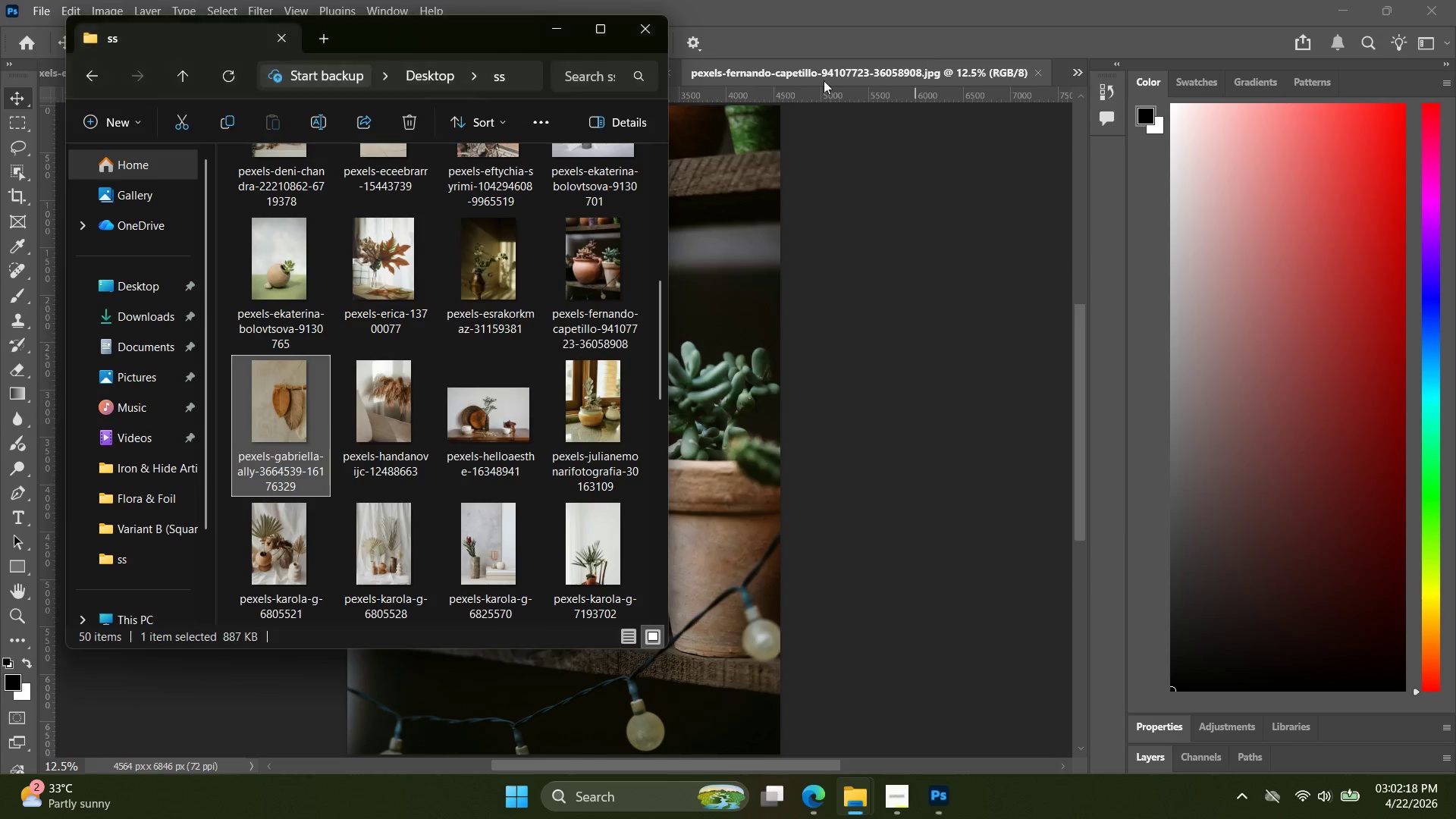 
key(Alt+Tab)
 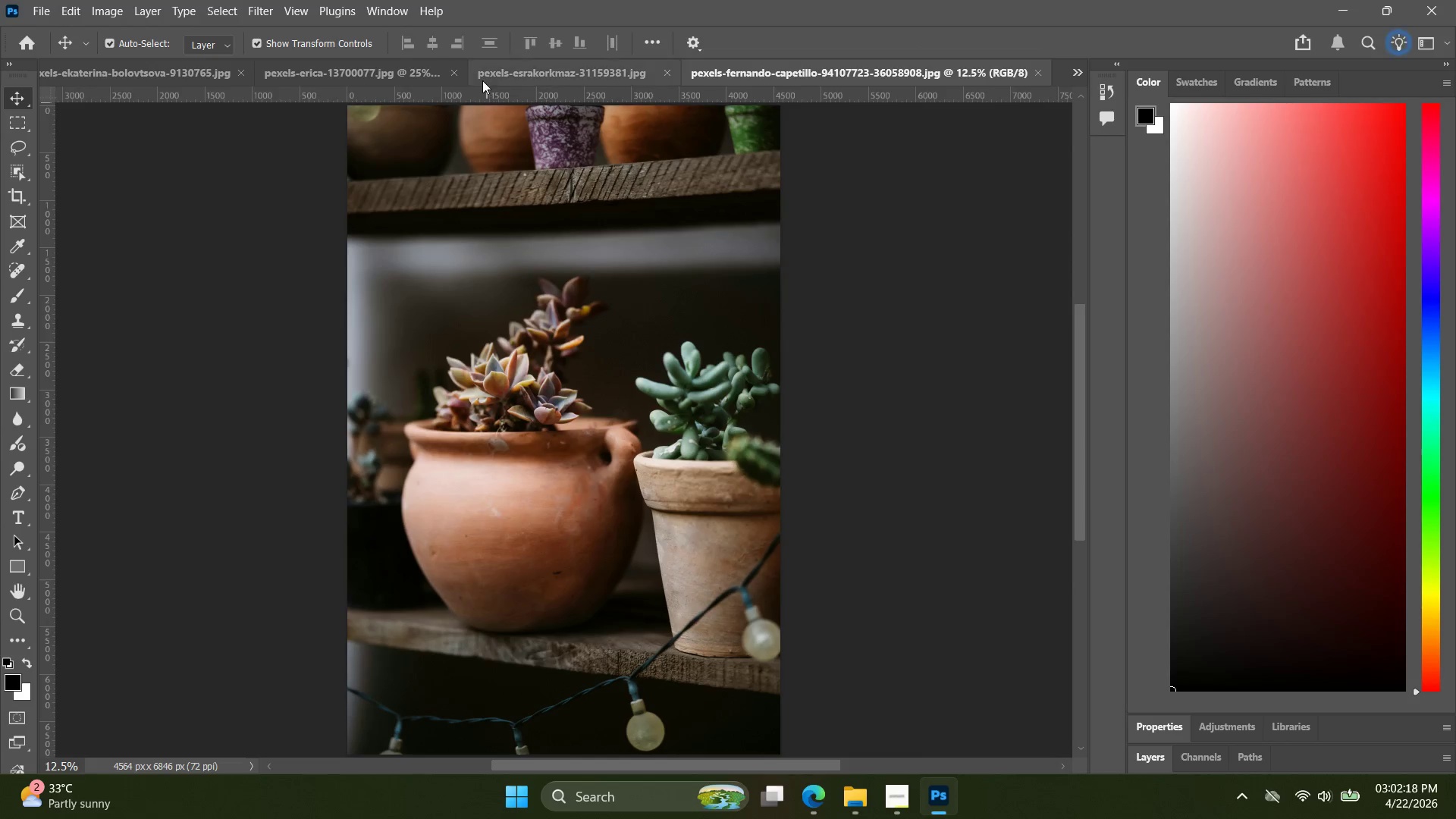 
left_click([482, 80])
 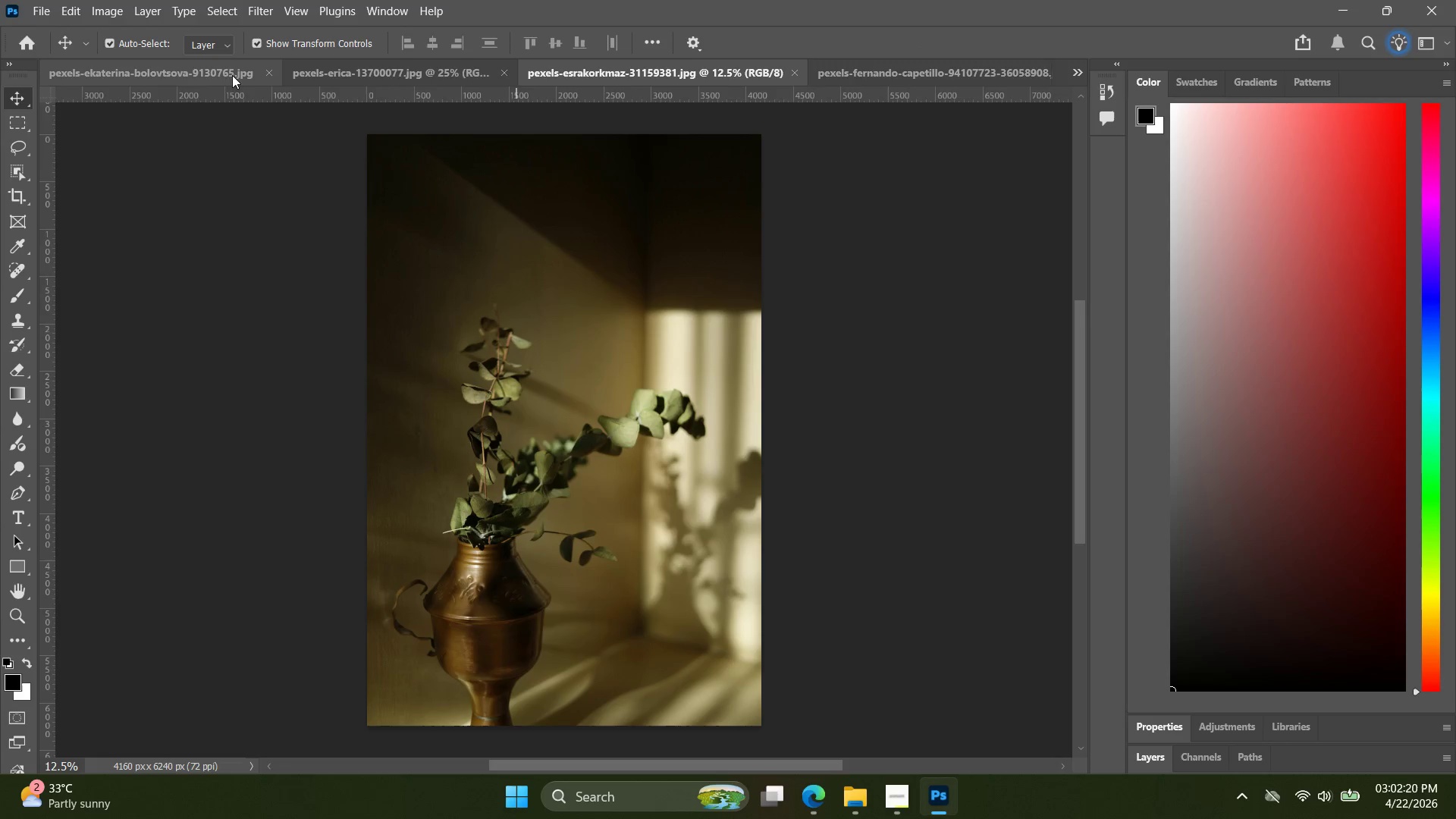 
left_click([275, 69])
 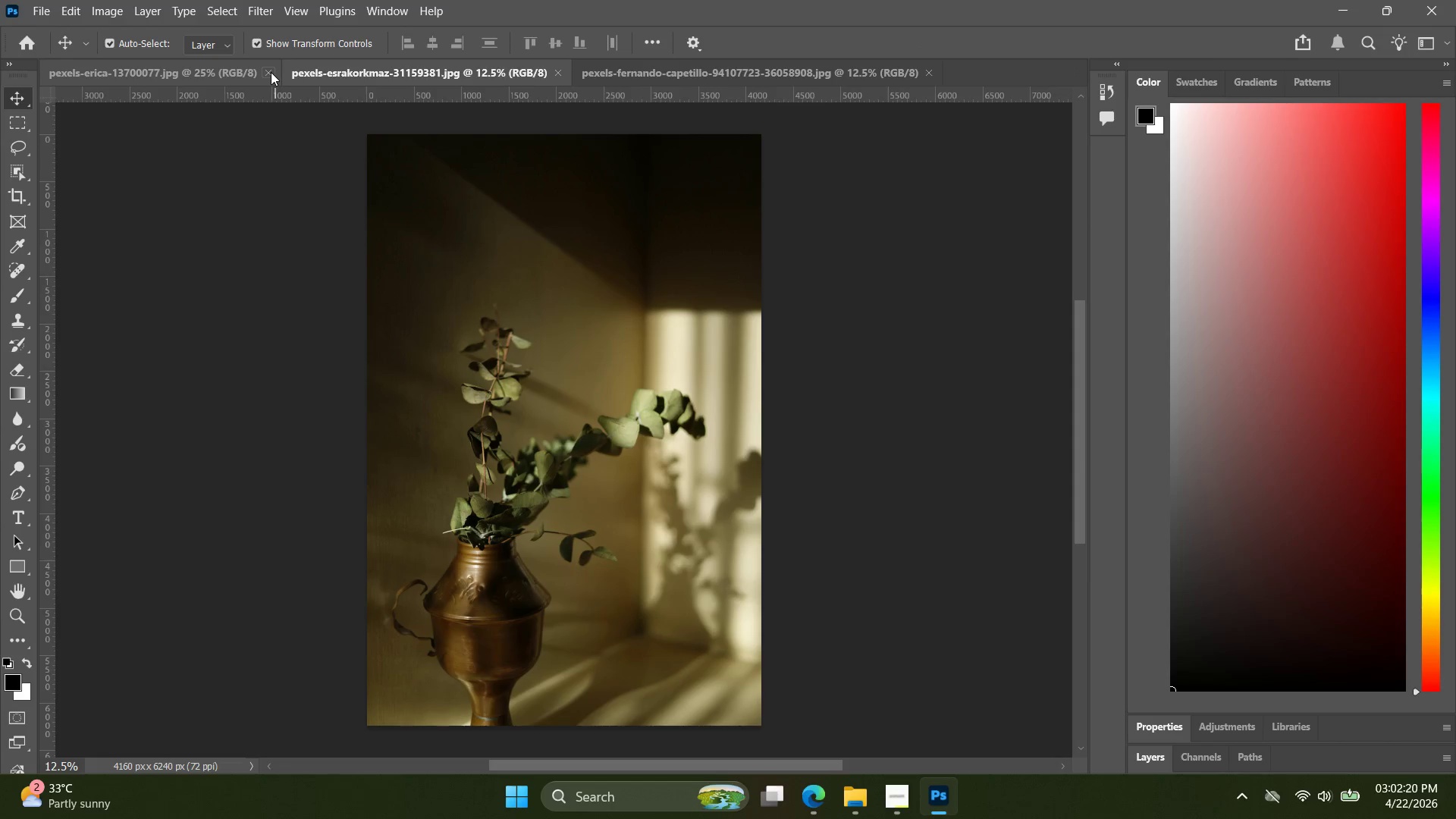 
left_click([271, 72])
 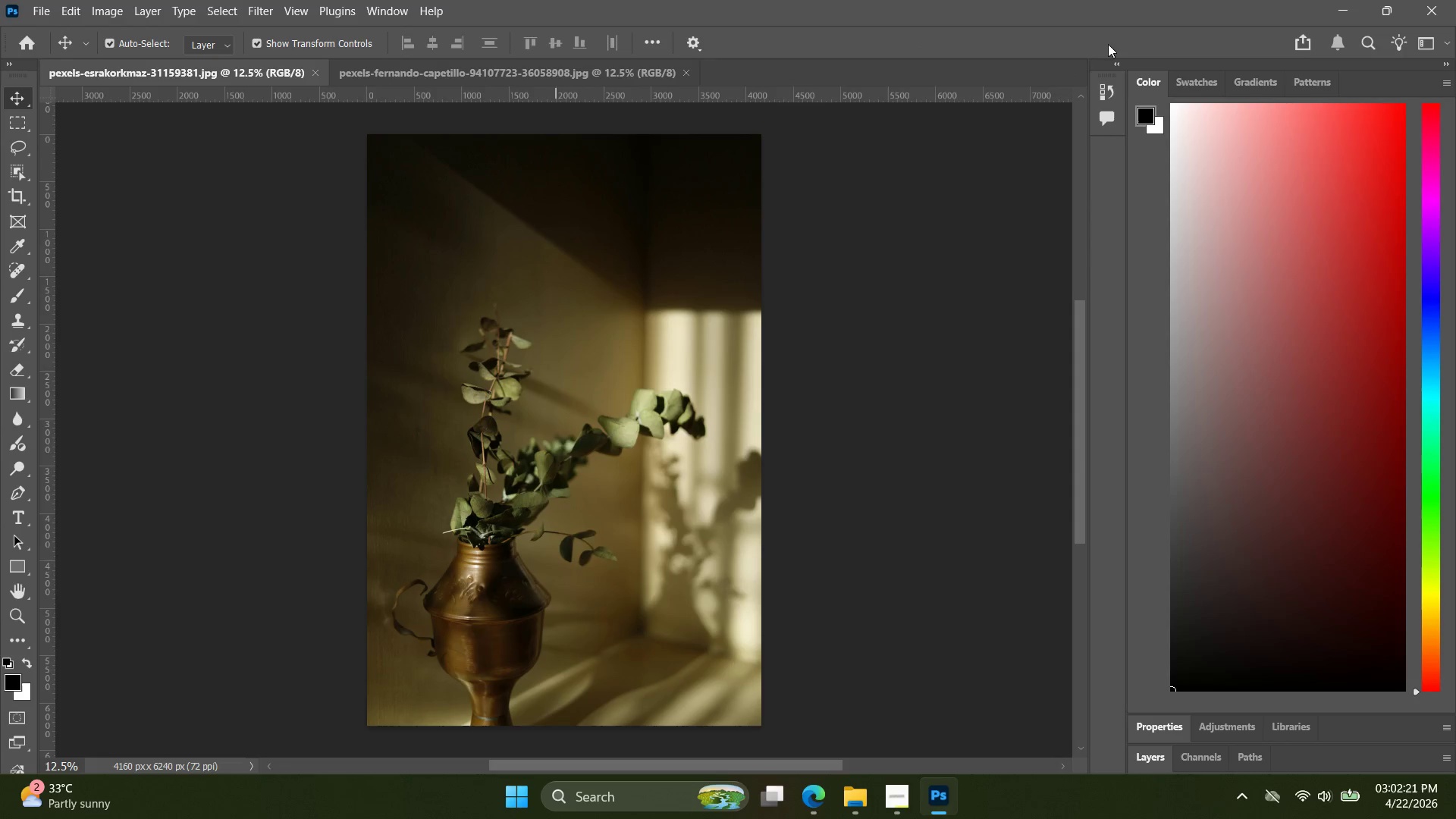 
key(Alt+AltLeft)
 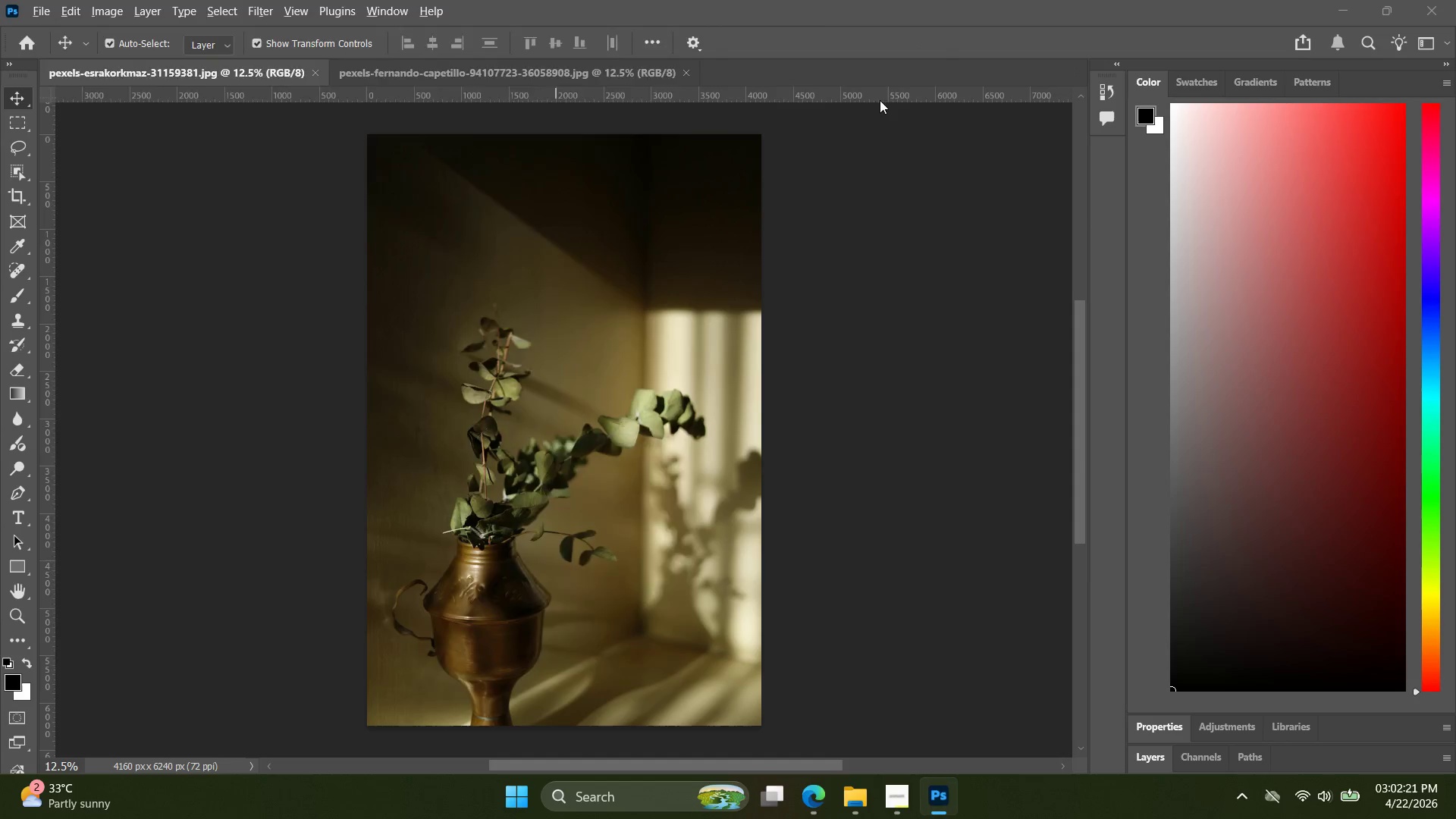 
key(Alt+Tab)
 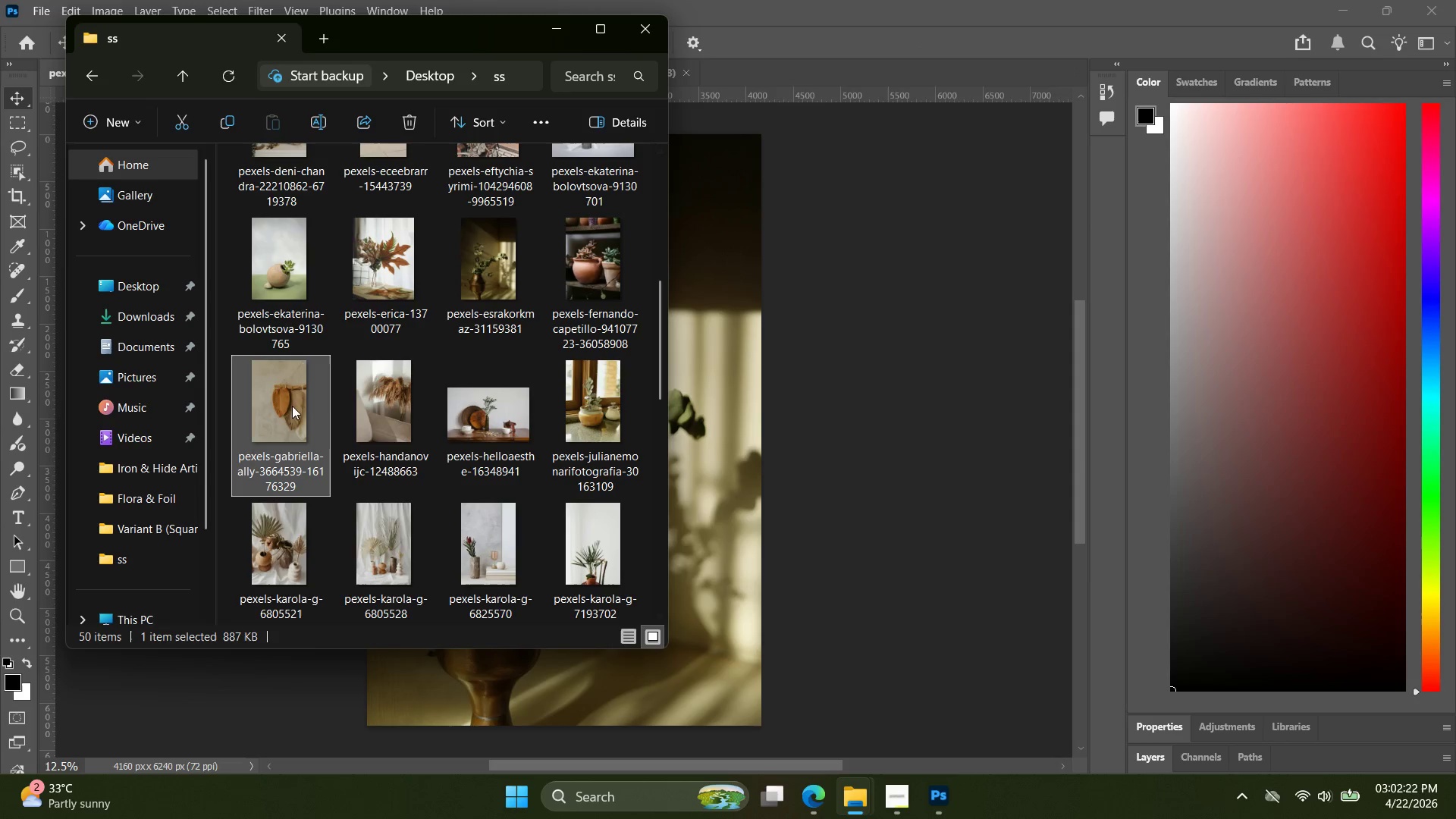 
left_click_drag(start_coordinate=[281, 405], to_coordinate=[792, 81])
 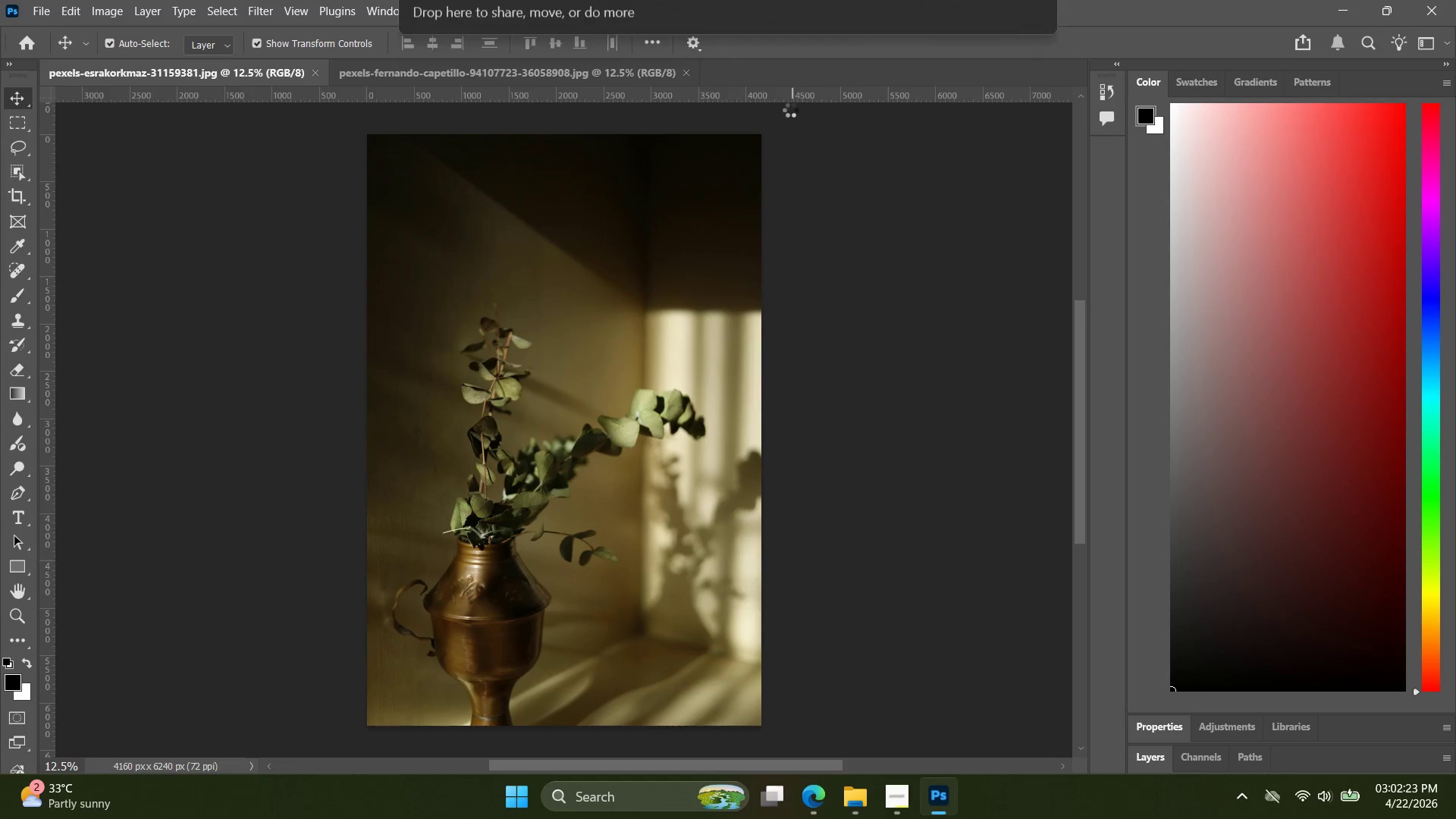 
key(Alt+Control+Shift+W)
 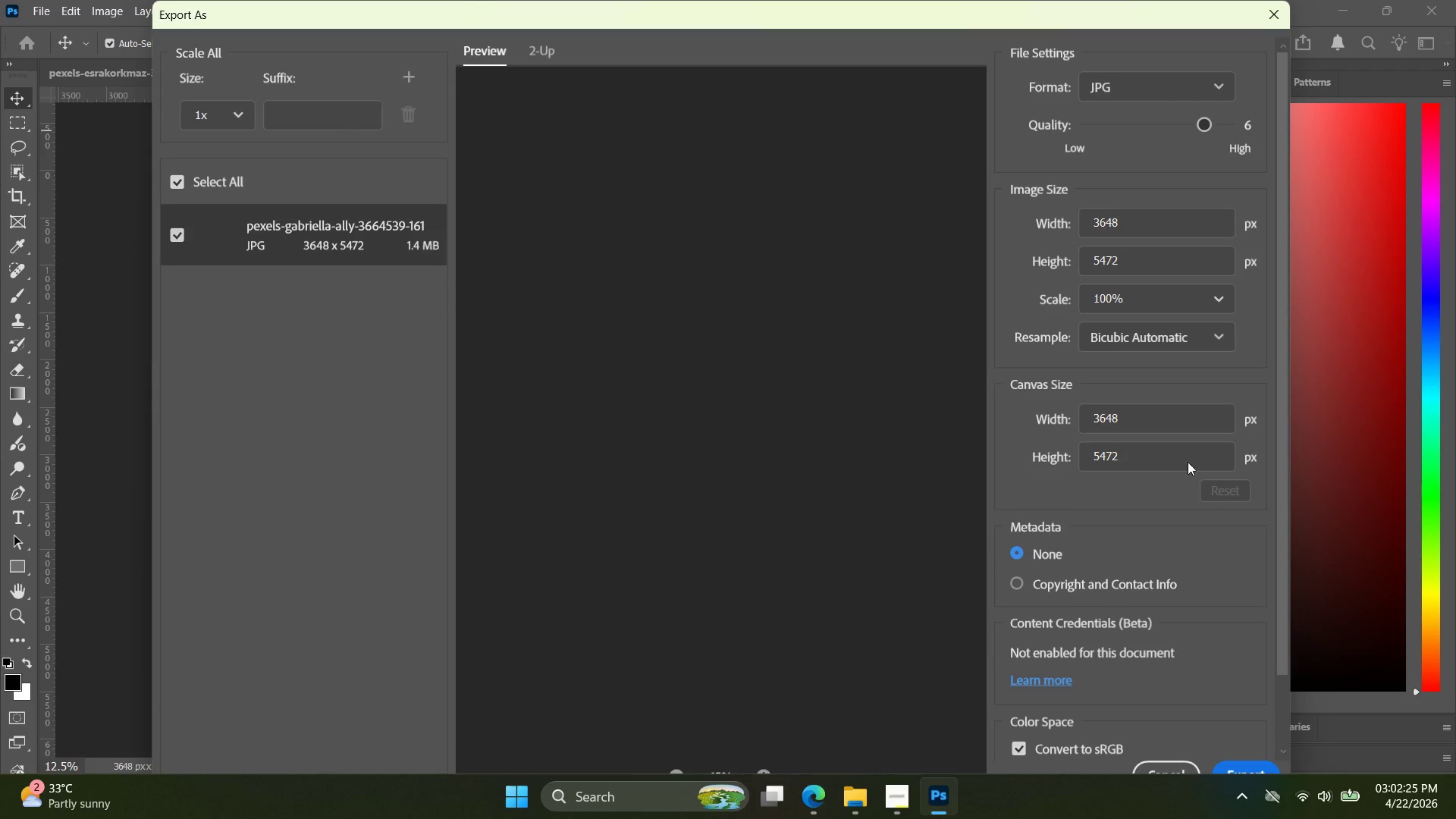 
left_click_drag(start_coordinate=[1144, 417], to_coordinate=[967, 408])
 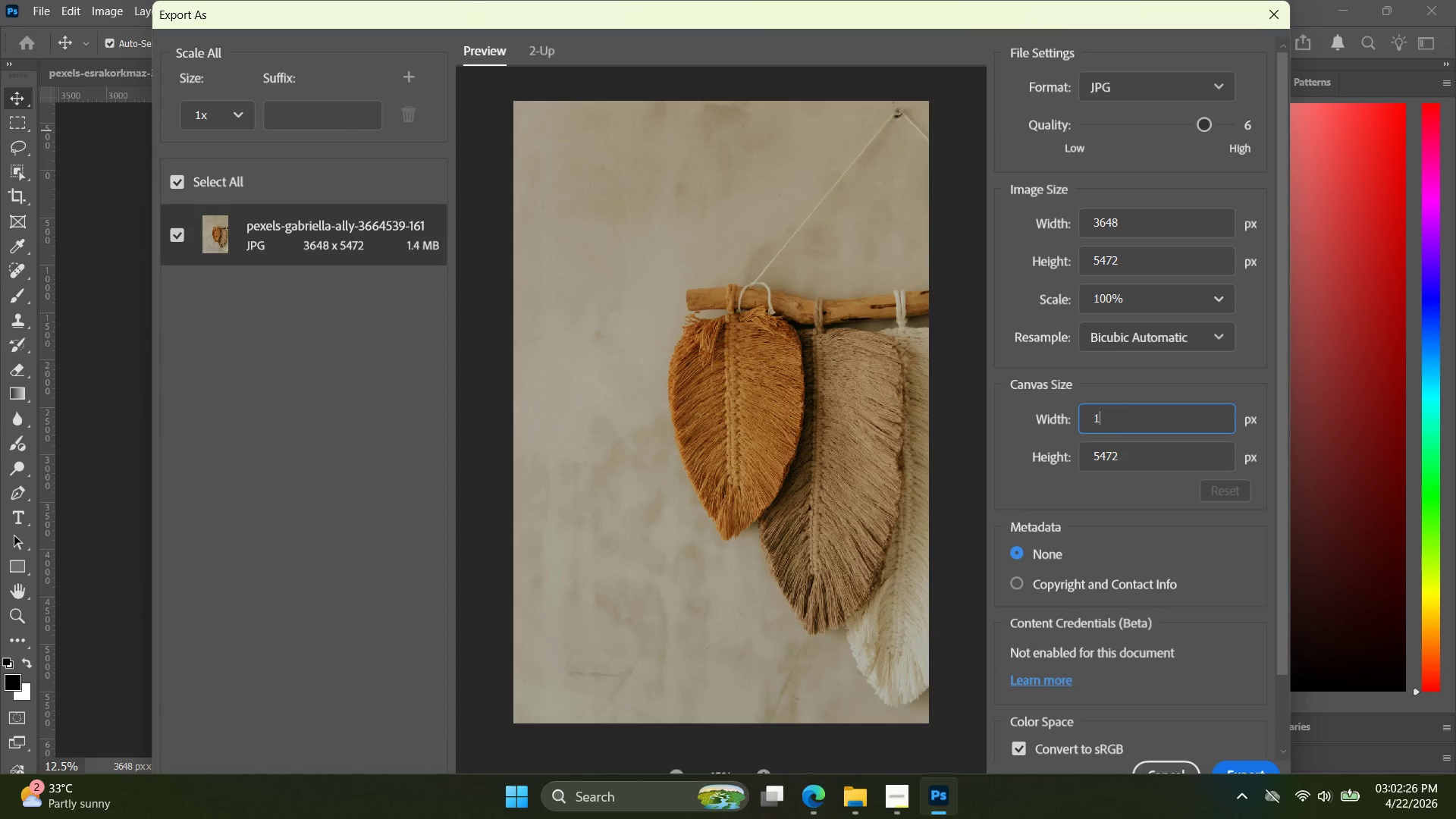 
type(1080)
key(Tab)
type(1080)
 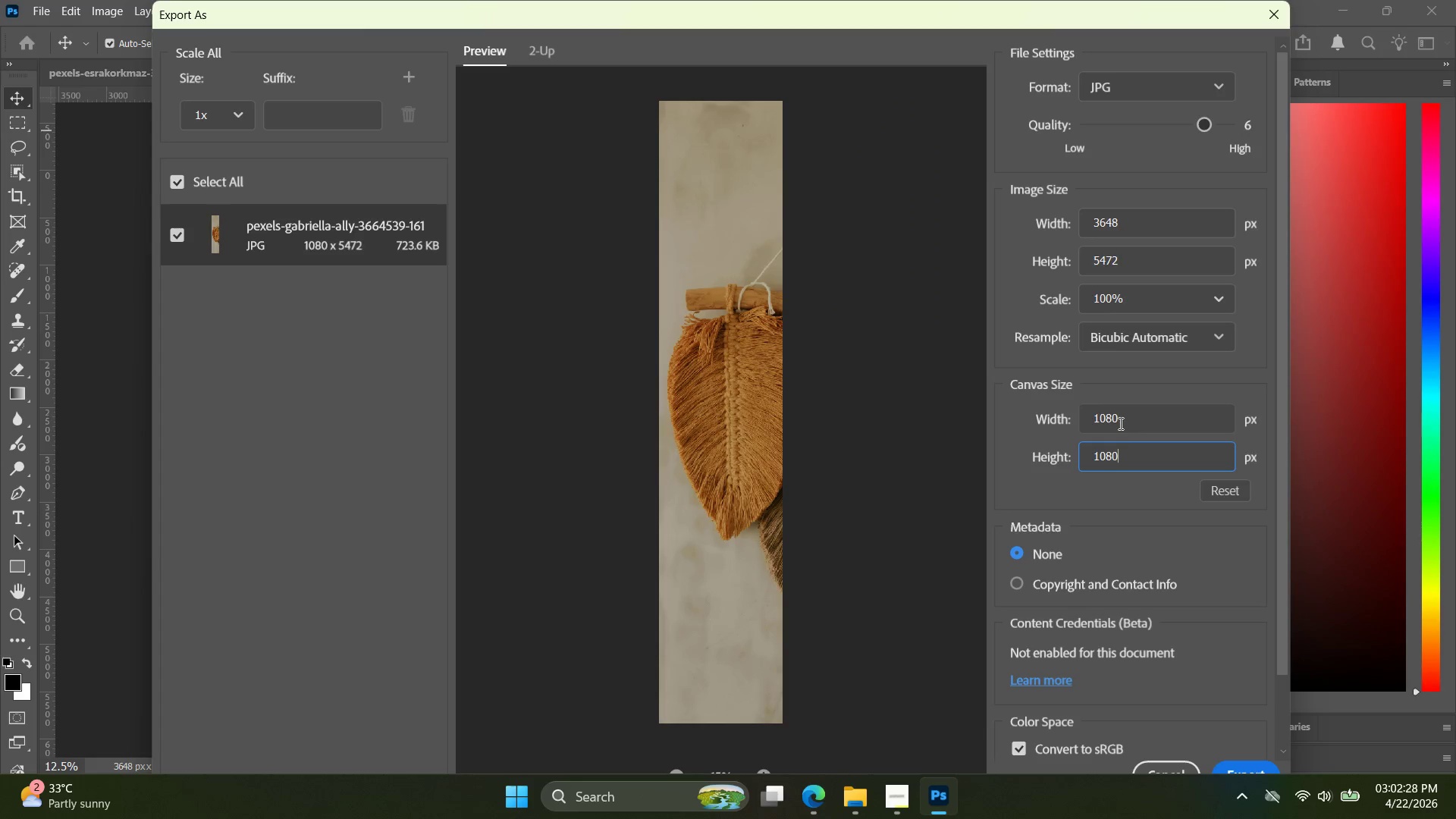 
key(Enter)
 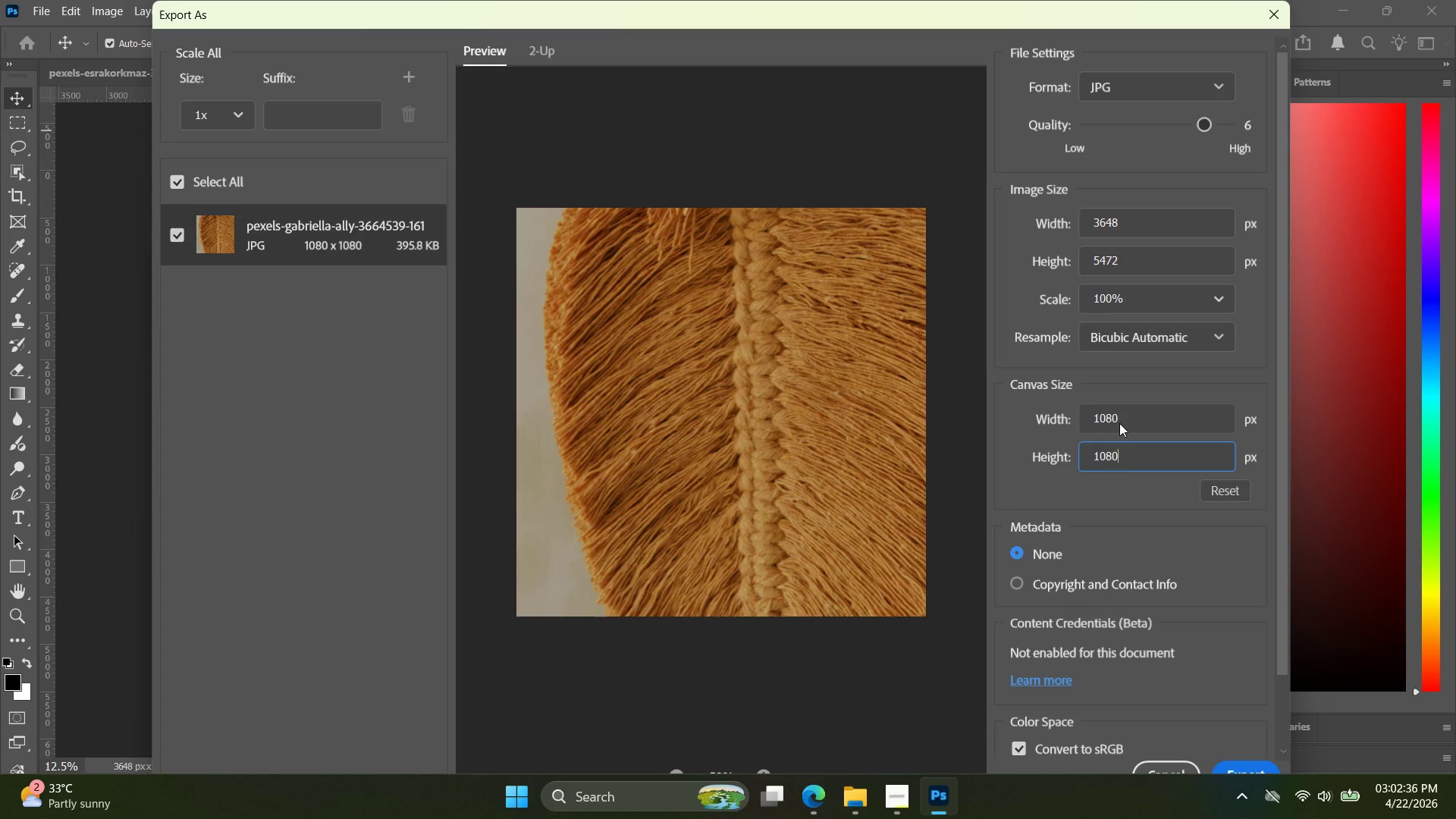 
wait(11.98)
 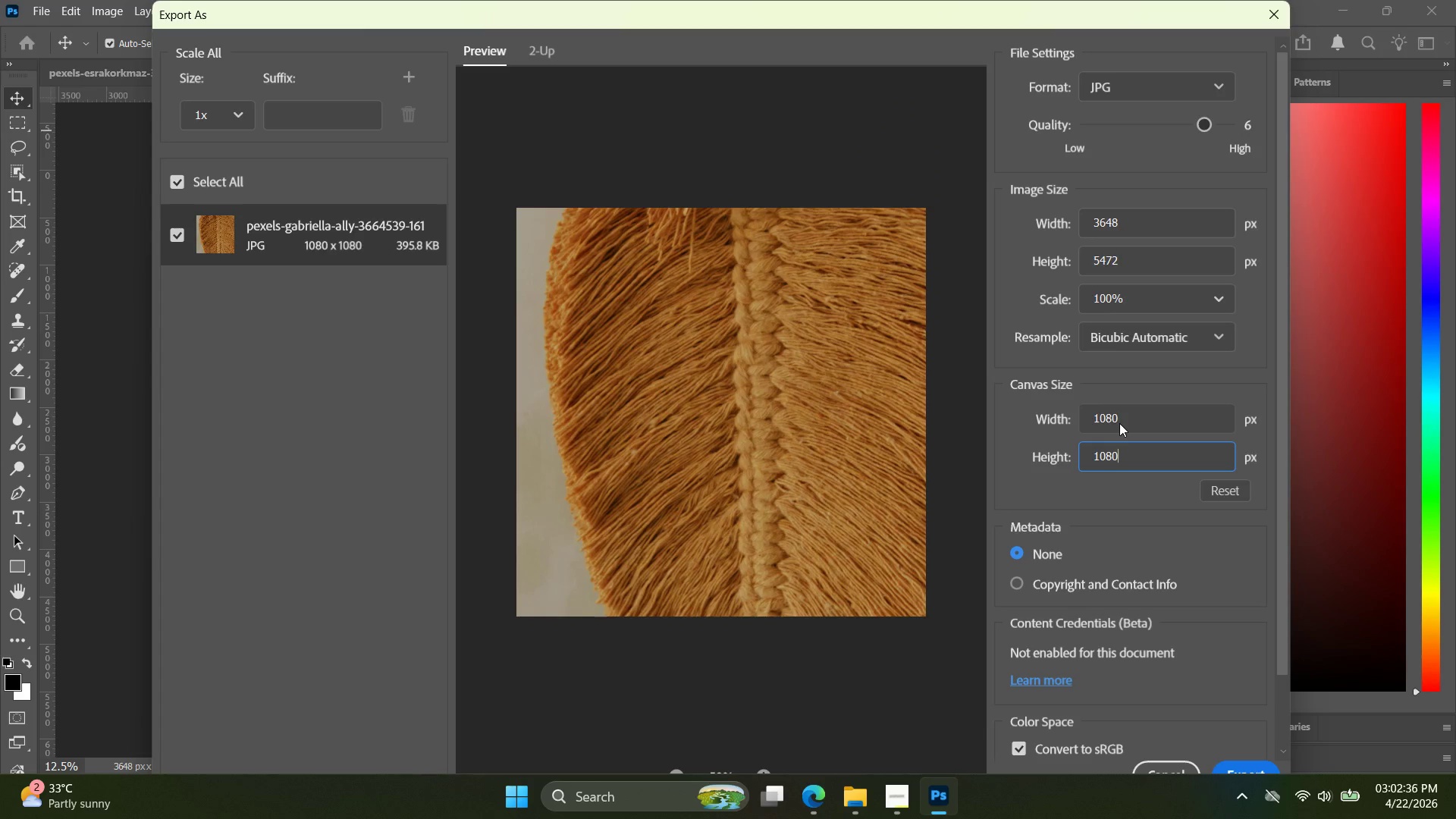 
left_click_drag(start_coordinate=[1147, 247], to_coordinate=[1144, 240])
 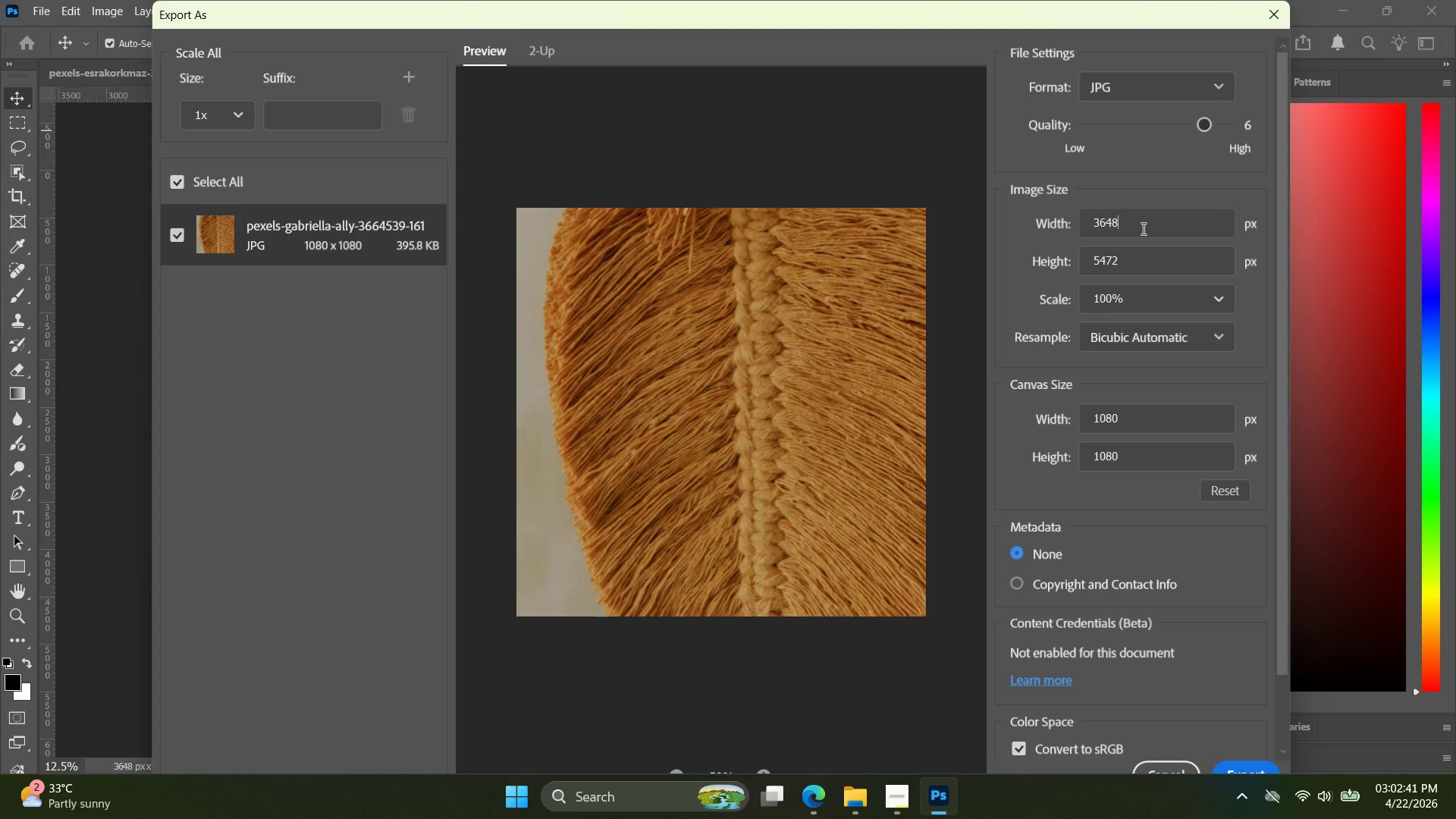 
double_click([1142, 228])
 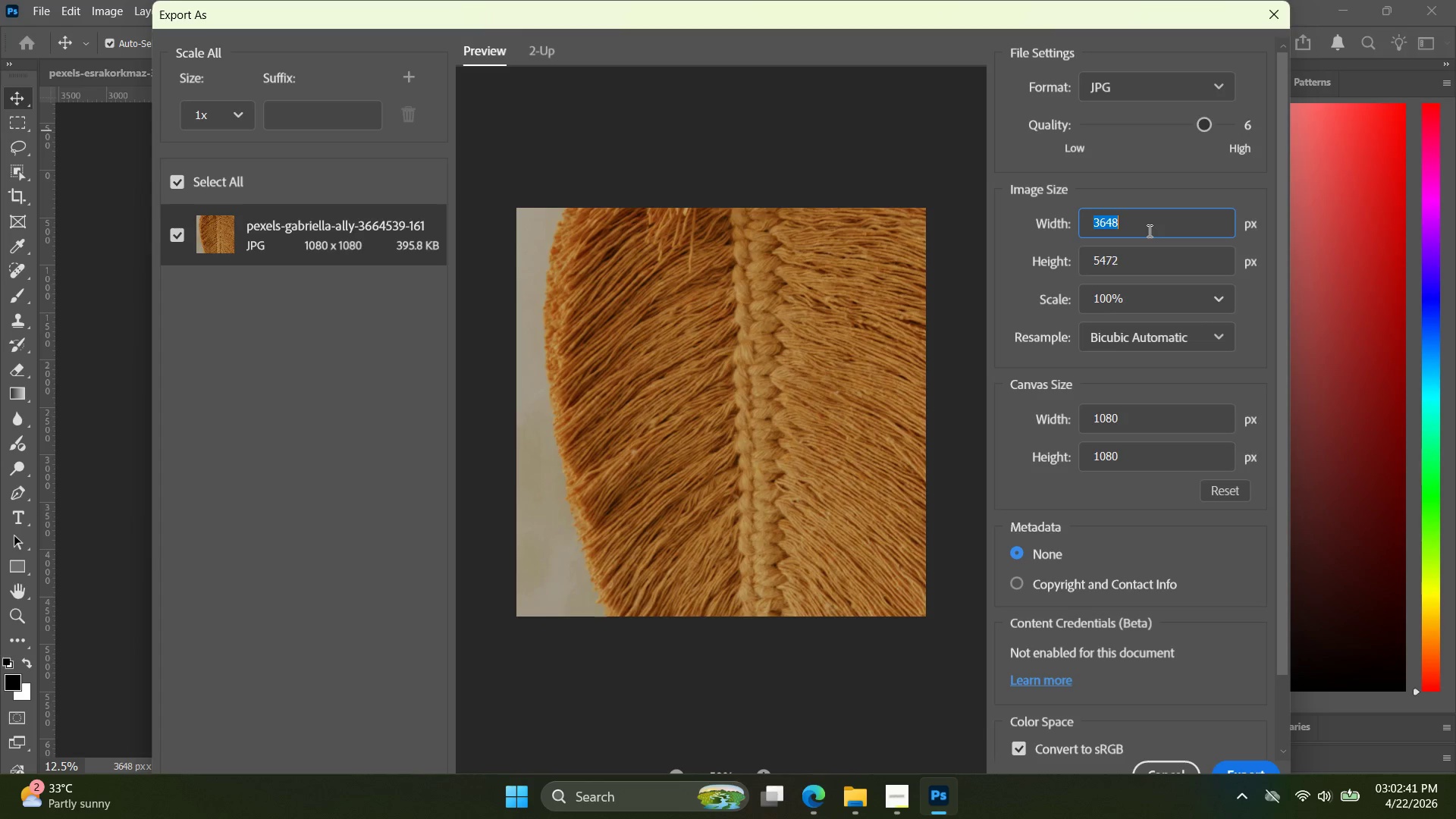 
type(1080)
 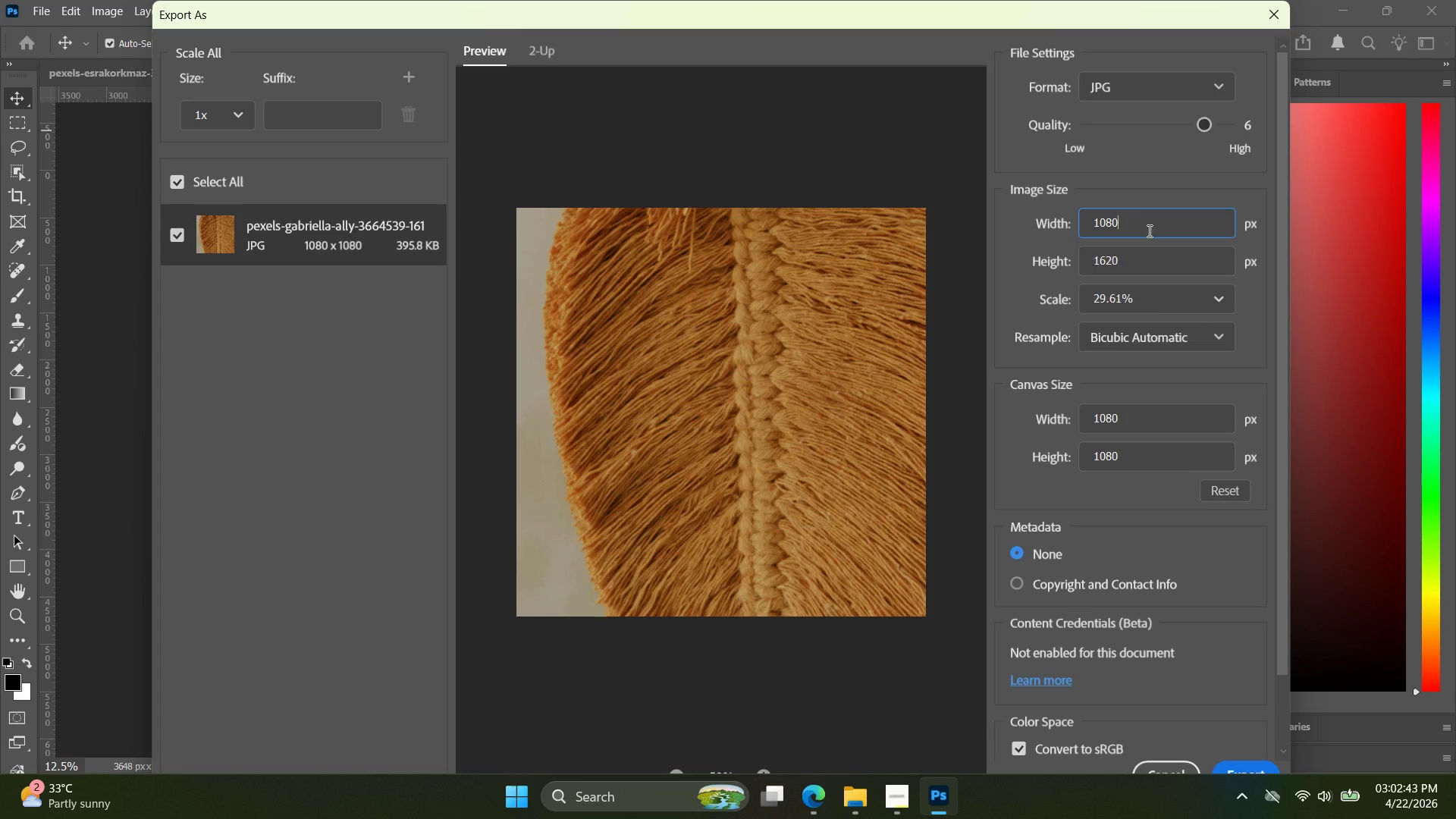 
key(Enter)
 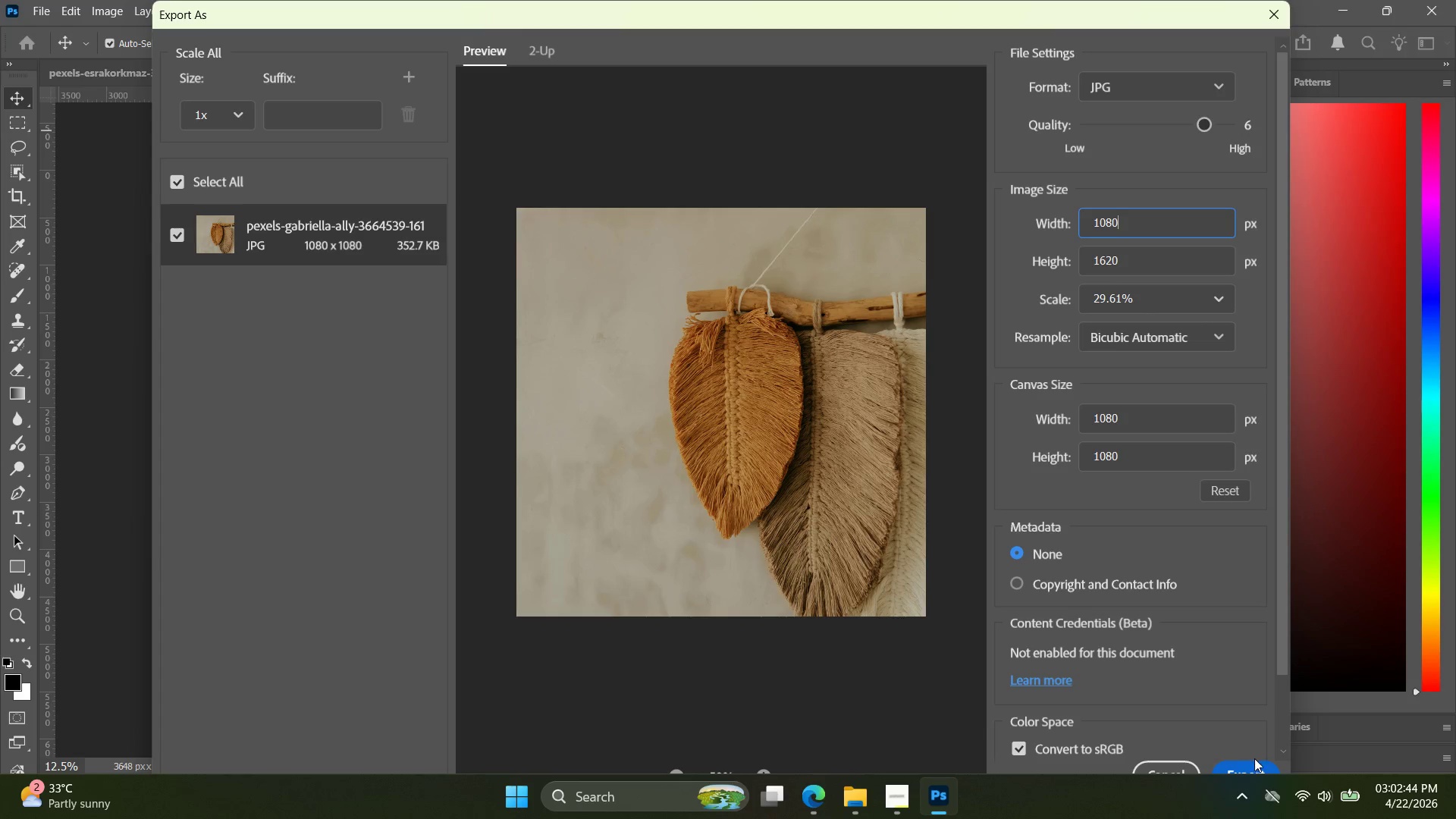 
double_click([1259, 769])
 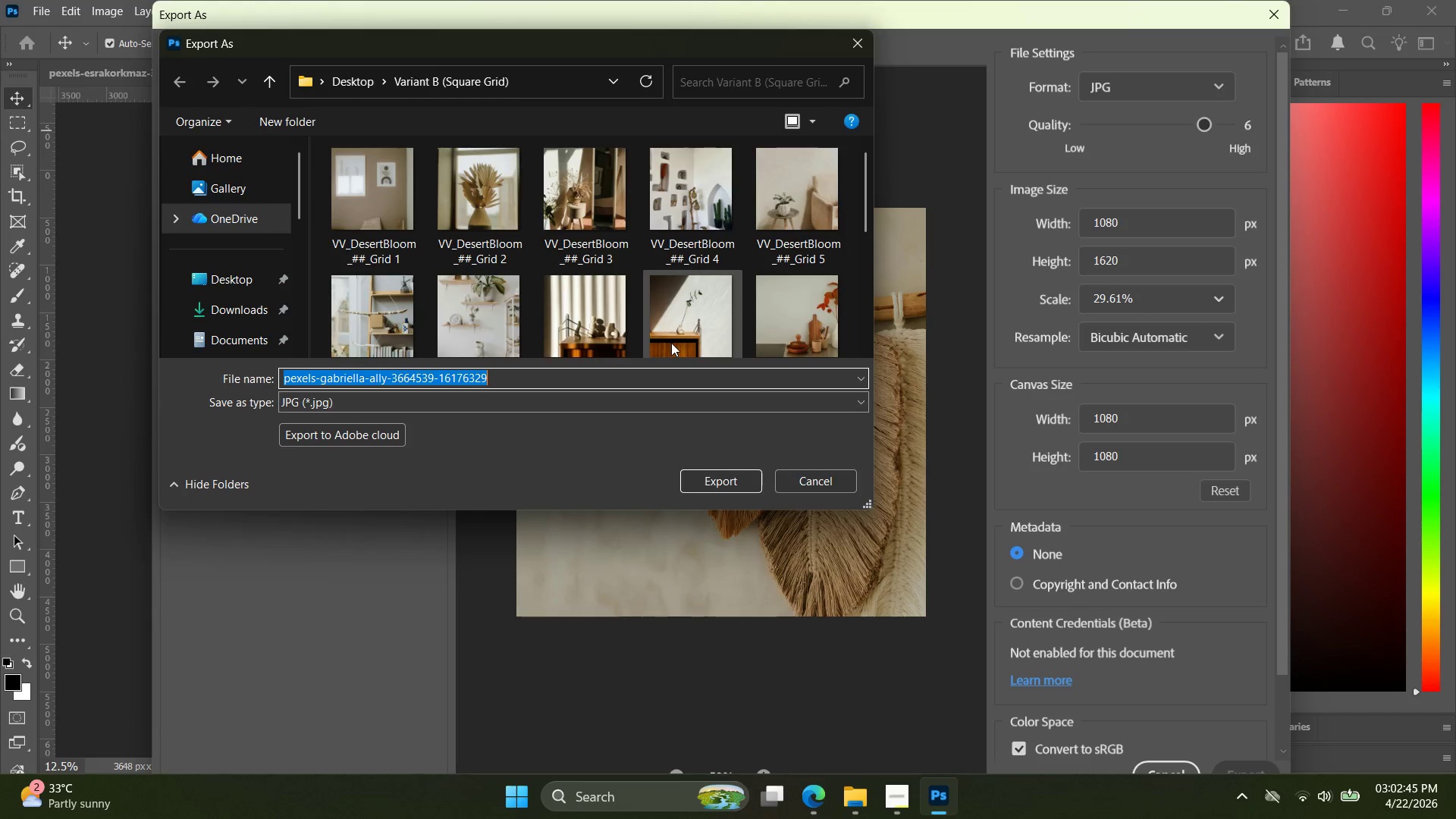 
key(Control+V)
 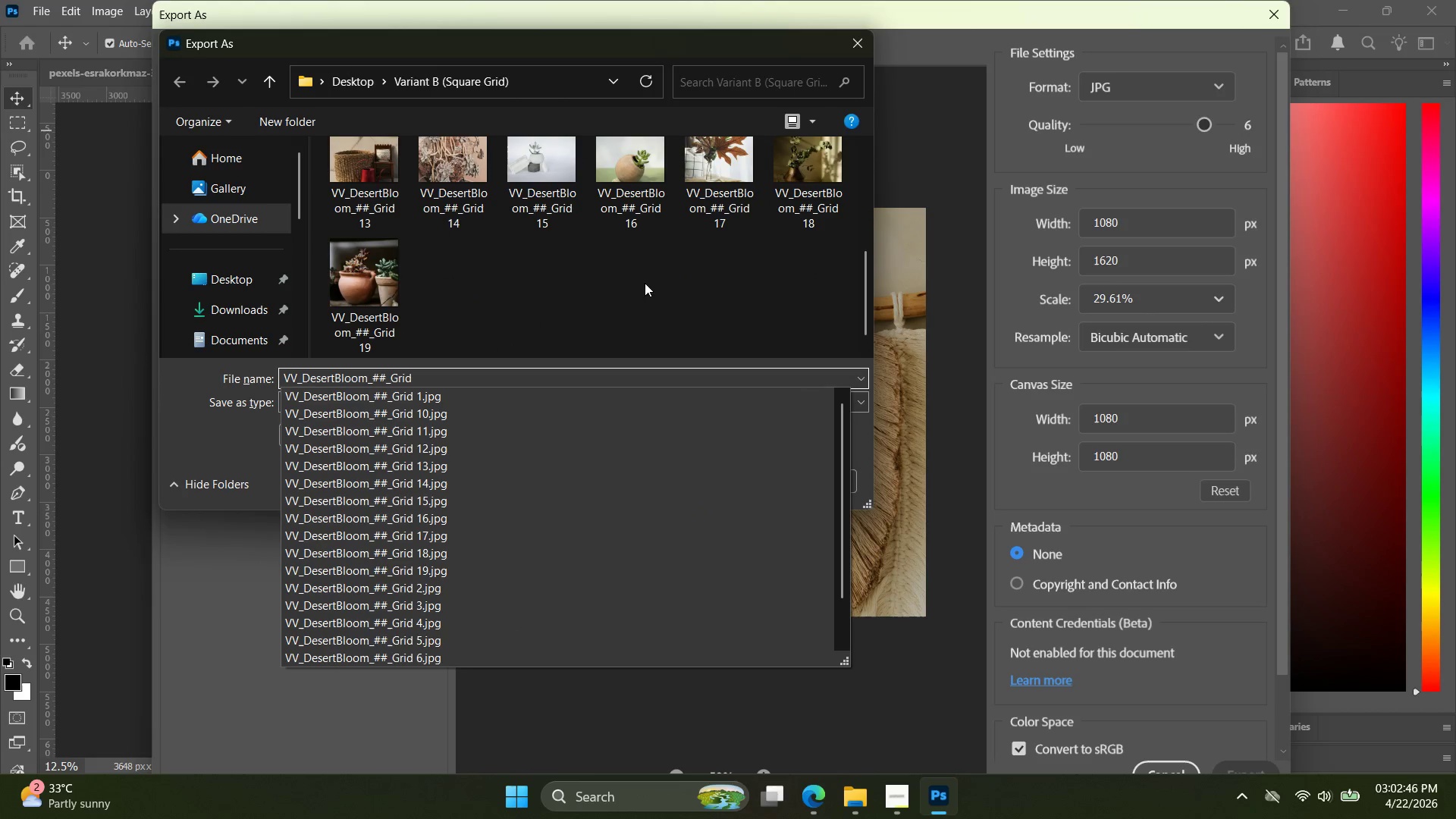 
scroll: coordinate [646, 305], scroll_direction: down, amount: 12.0
 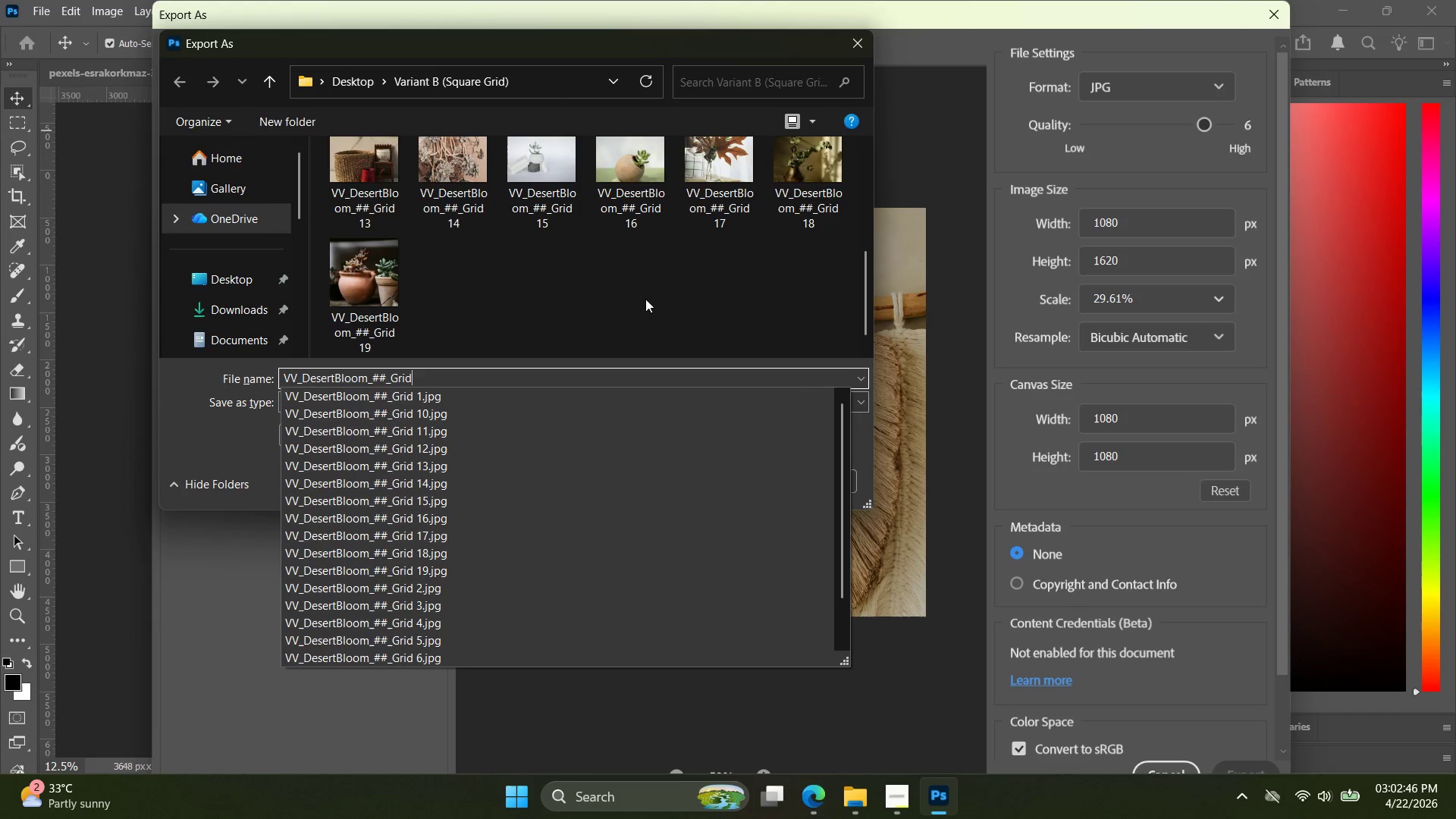 
type( 20)
 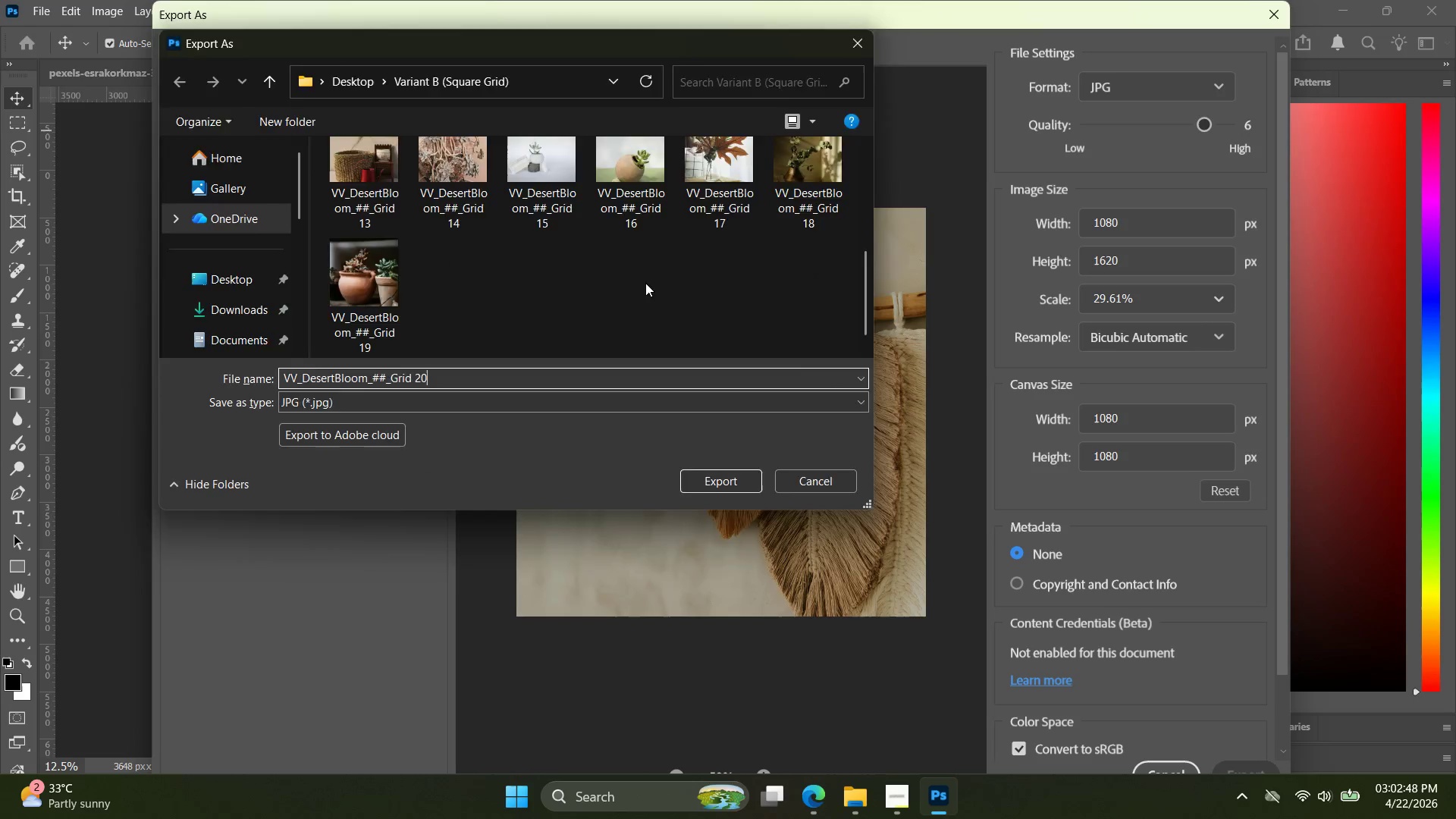 
key(Enter)
 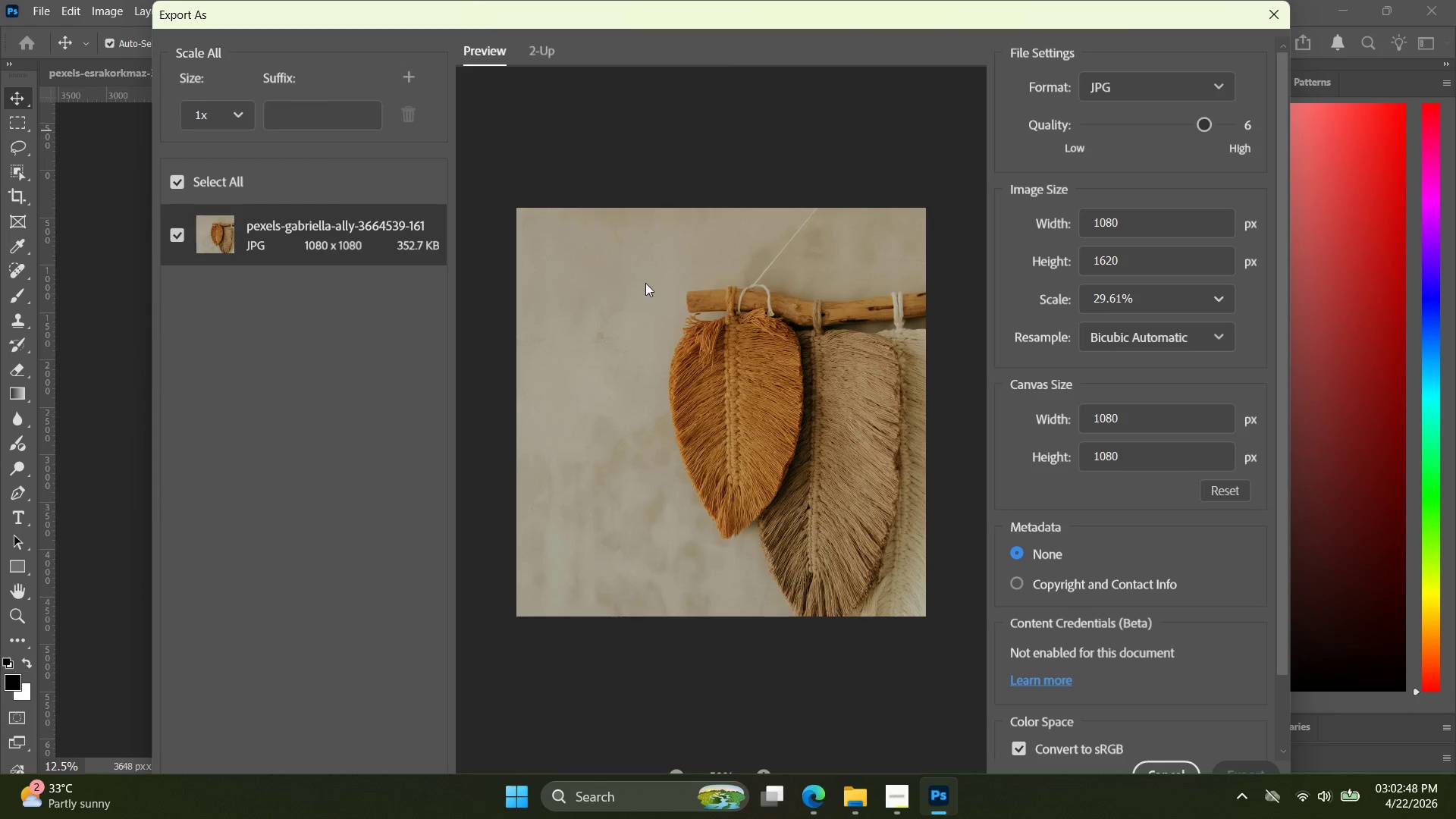 
key(Enter)
 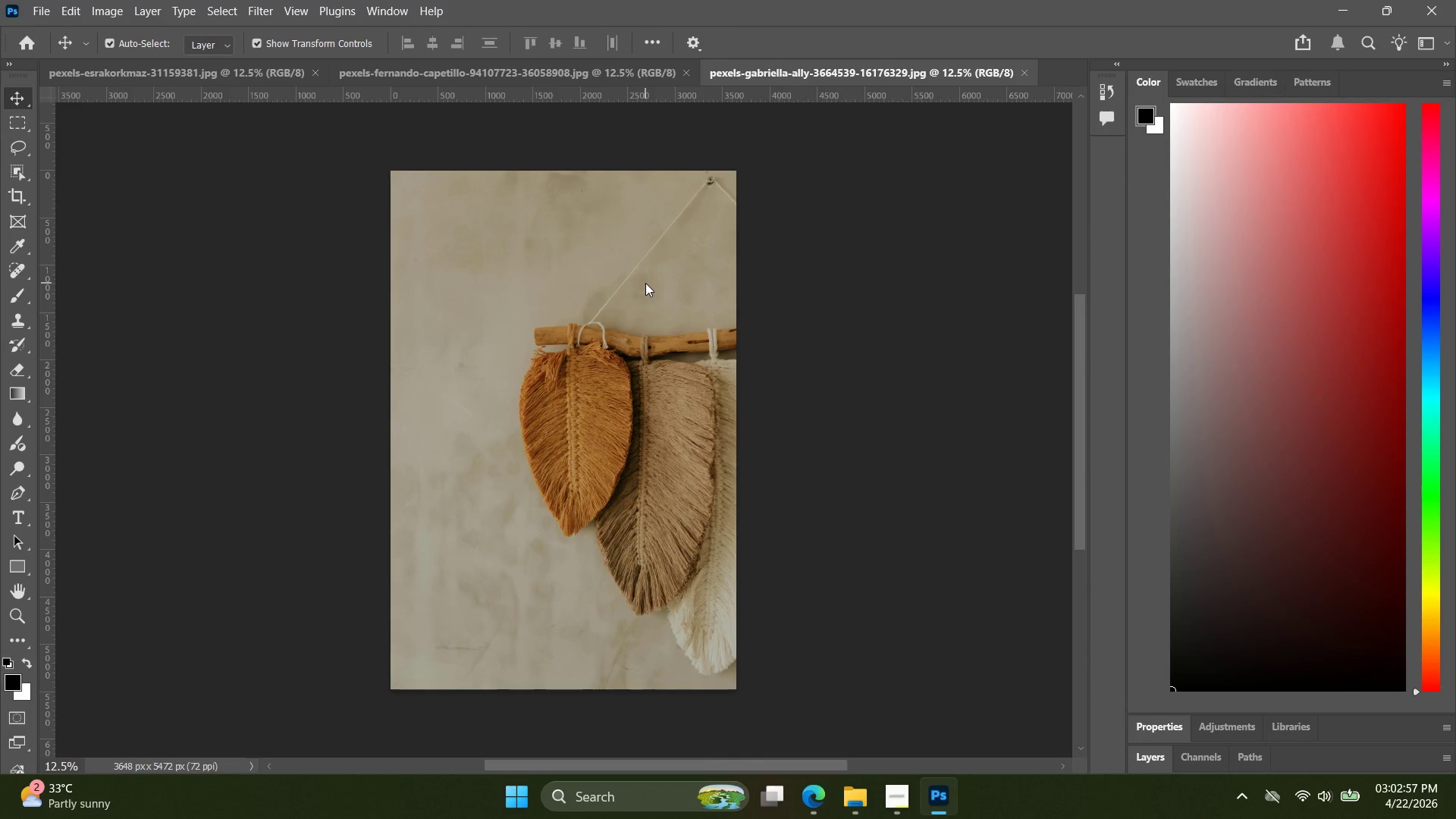 
wait(14.14)
 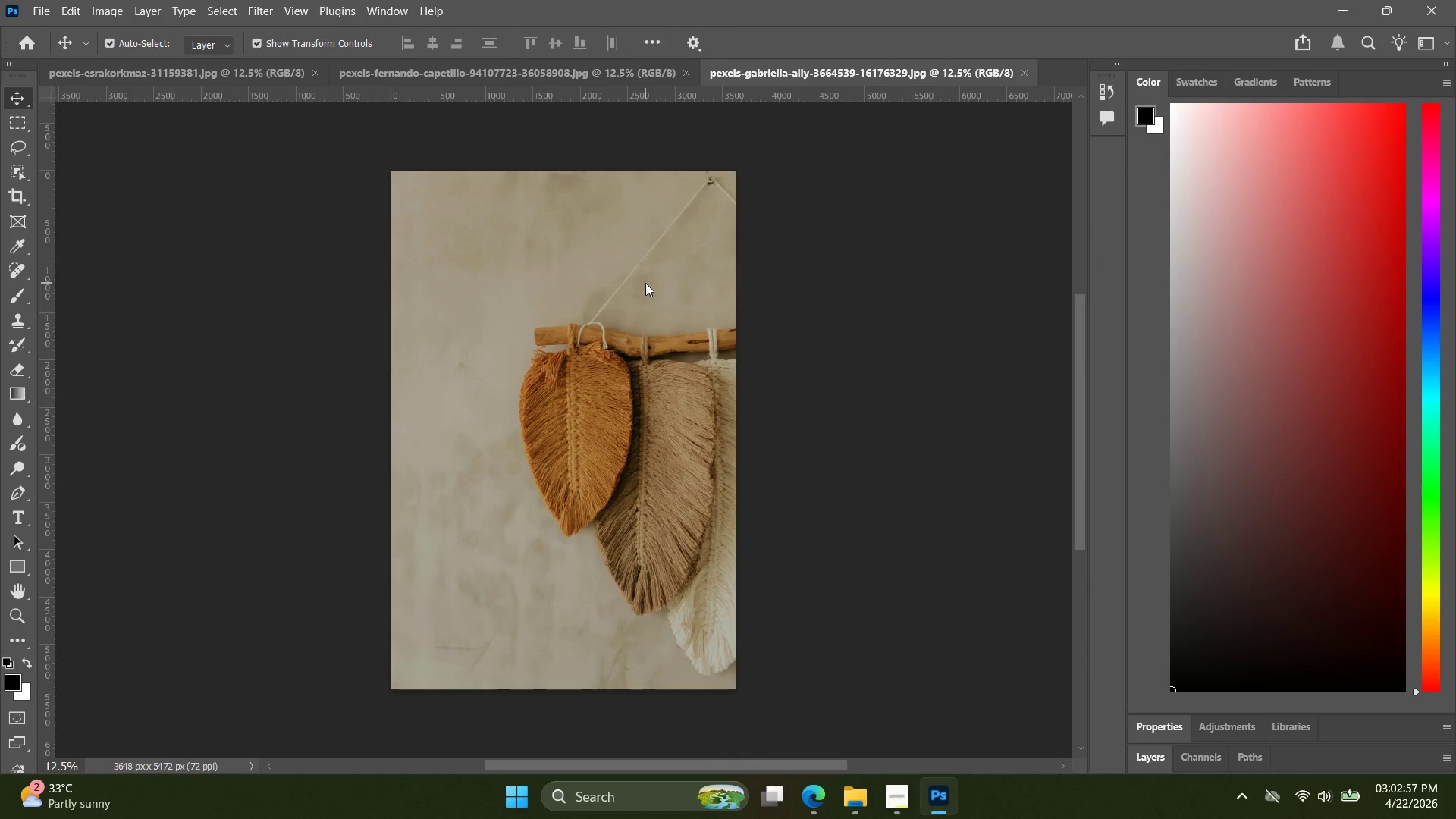 
left_click([312, 73])
 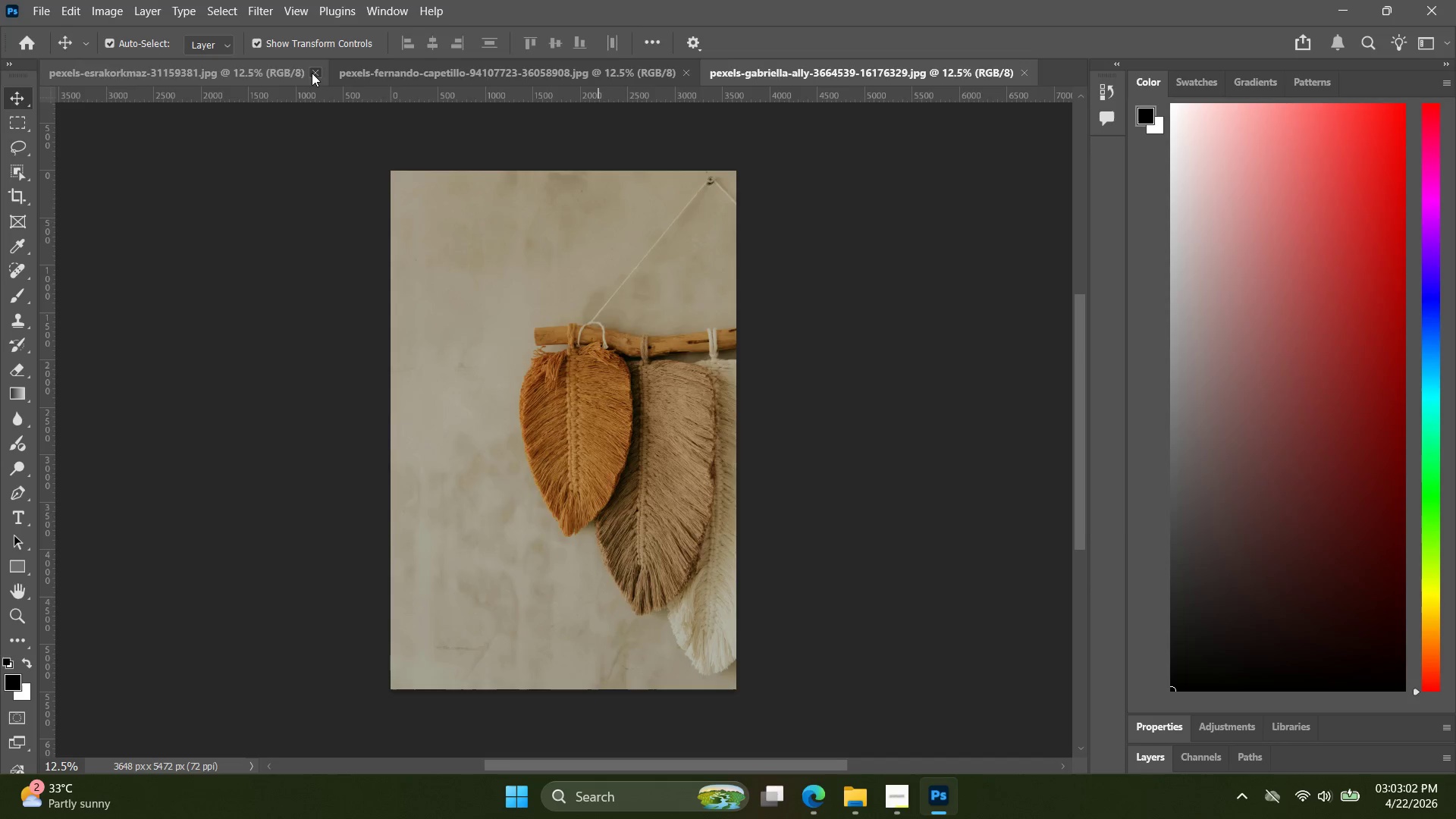 
key(Alt+AltLeft)
 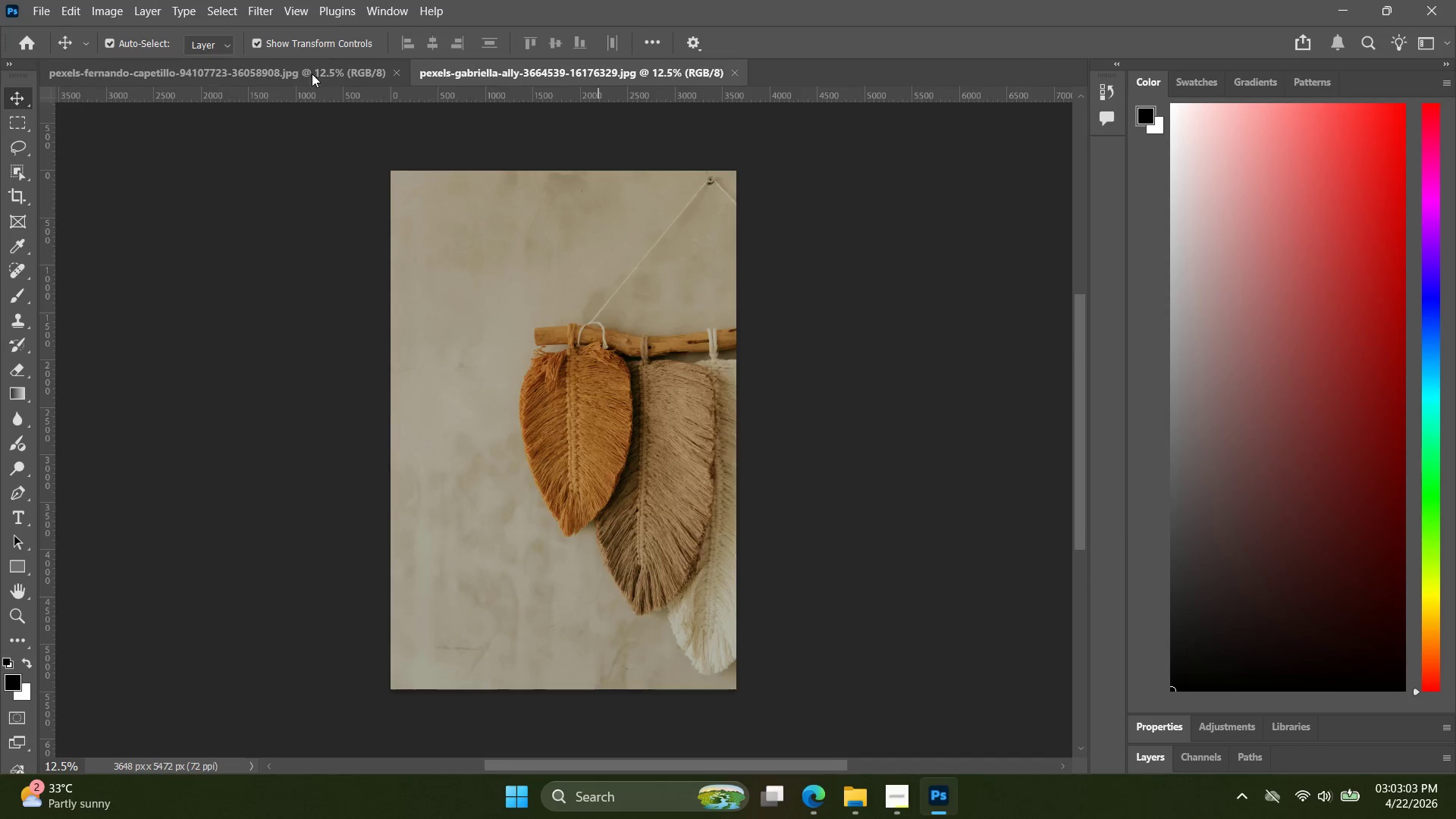 
key(Alt+Tab)
 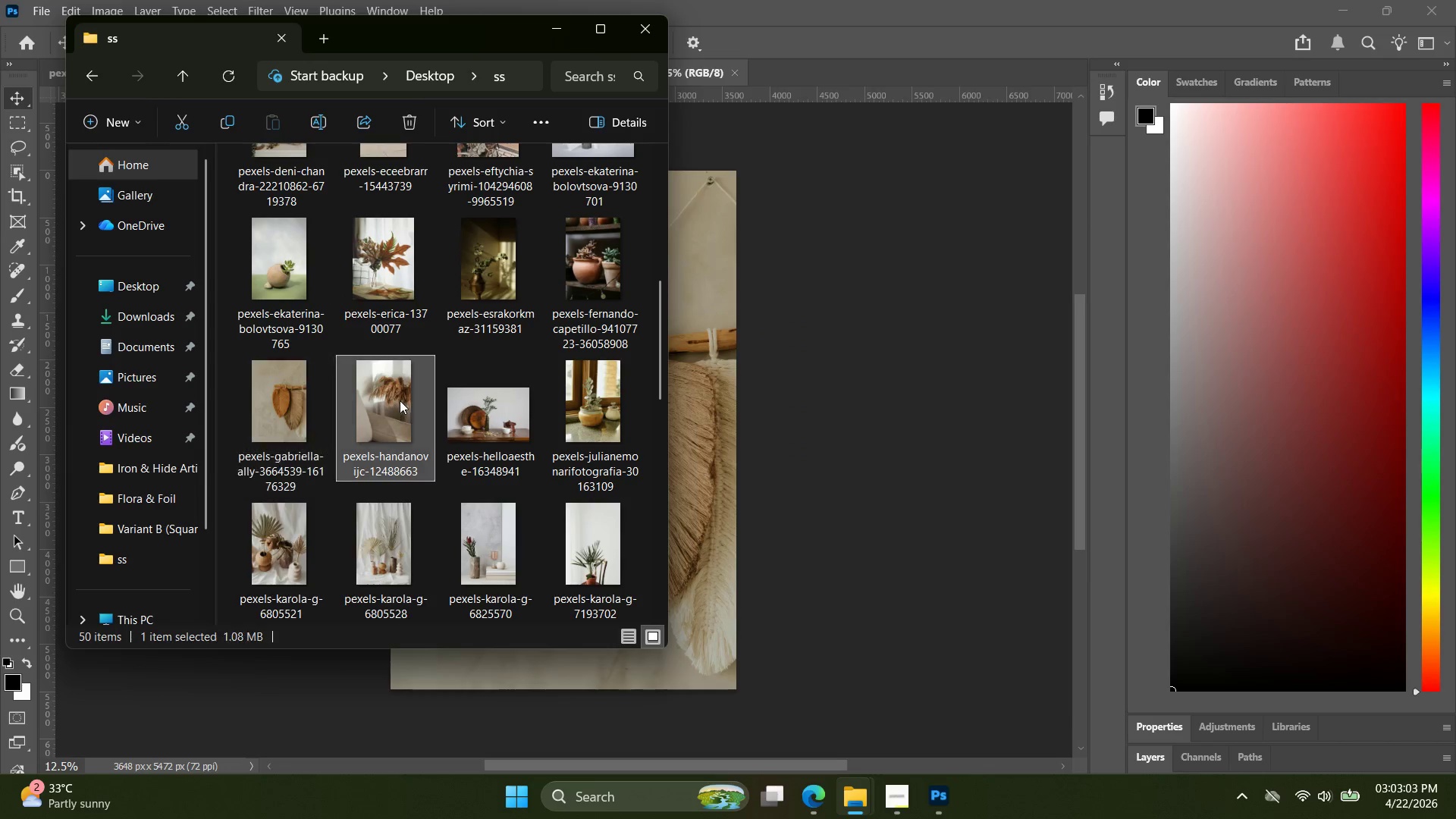 
left_click_drag(start_coordinate=[395, 399], to_coordinate=[912, 74])
 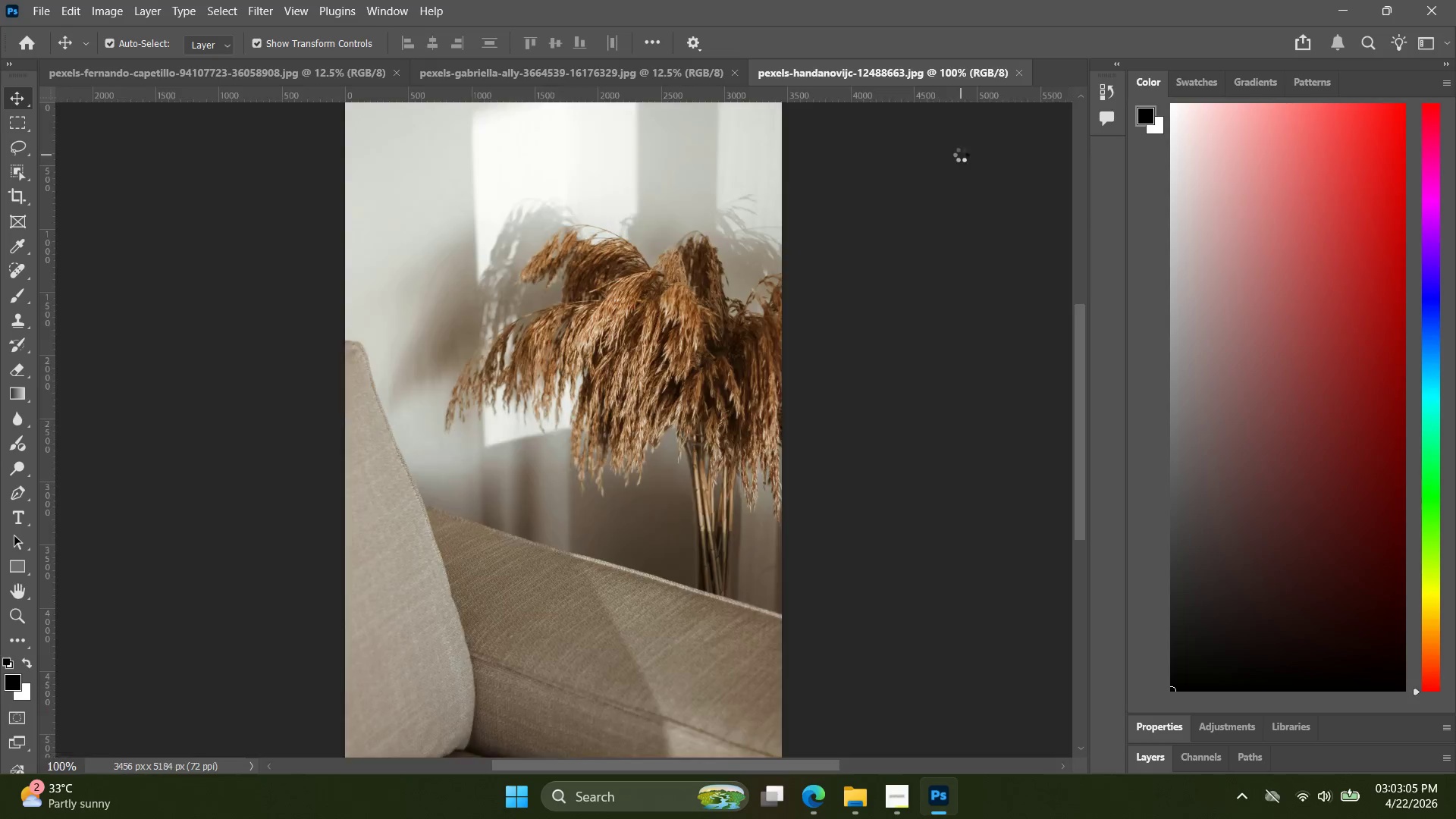 
key(Alt+Control+Shift+W)
 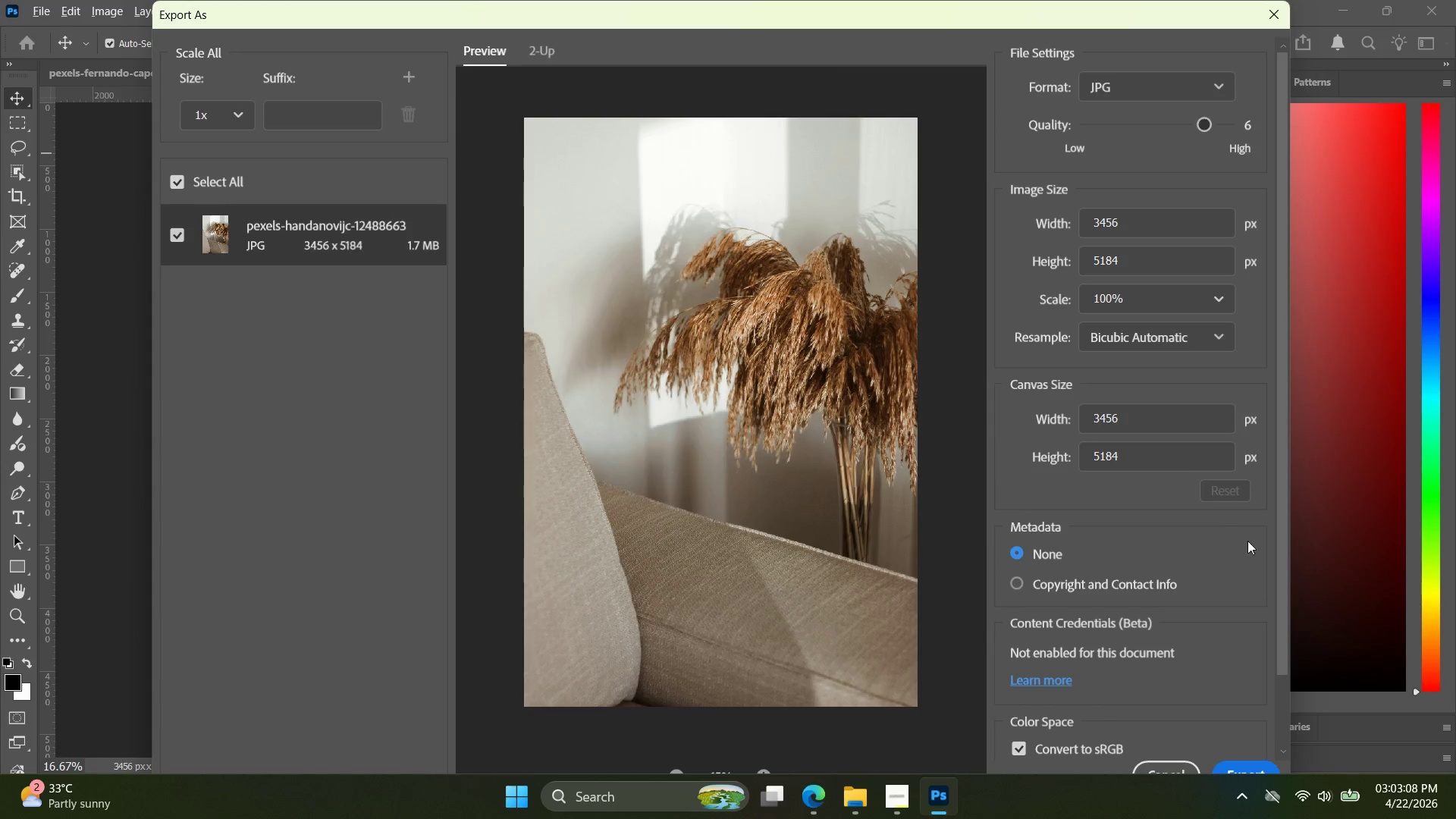 
left_click_drag(start_coordinate=[1146, 428], to_coordinate=[1031, 426])
 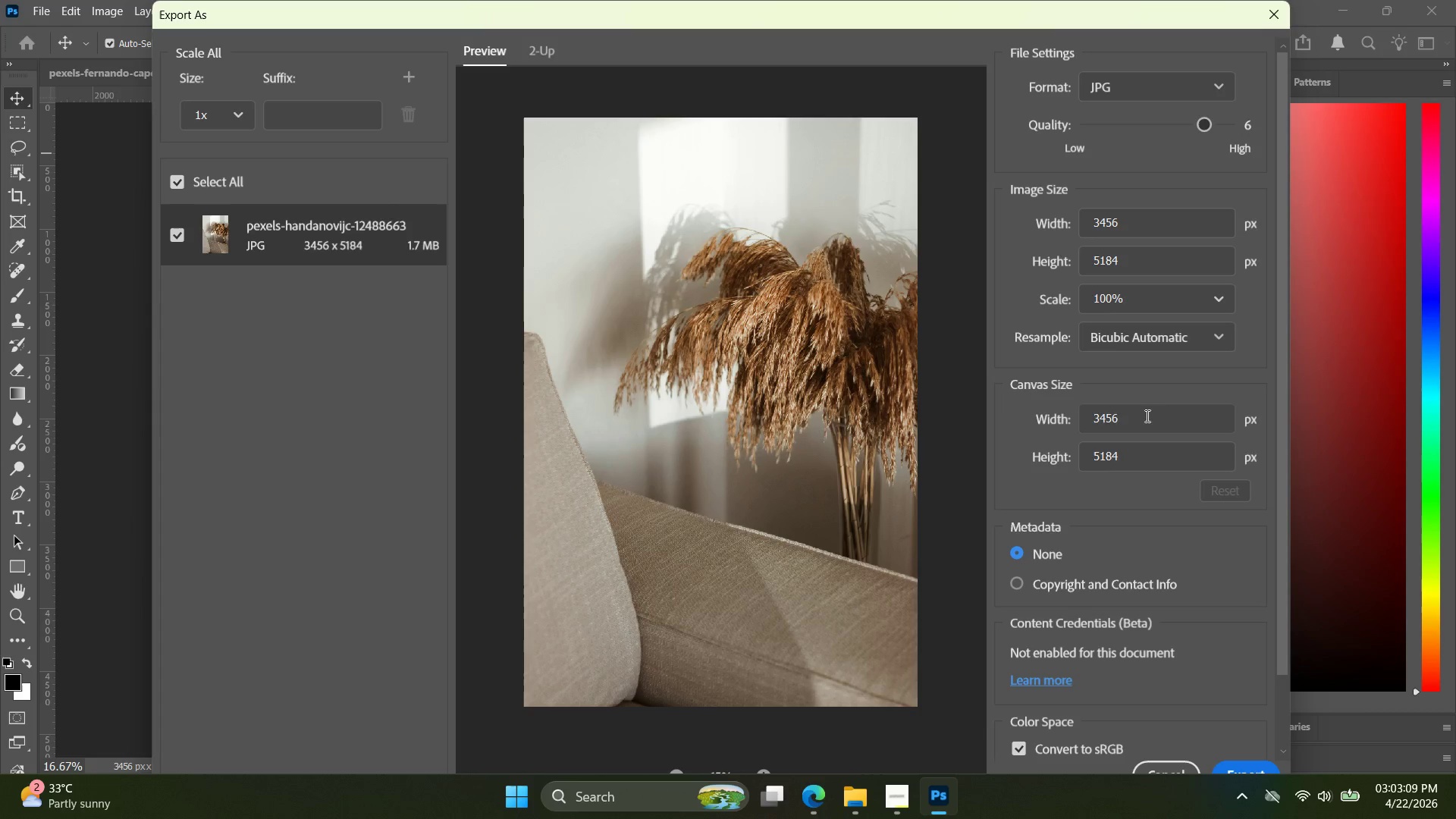 
left_click_drag(start_coordinate=[1146, 416], to_coordinate=[1022, 416])
 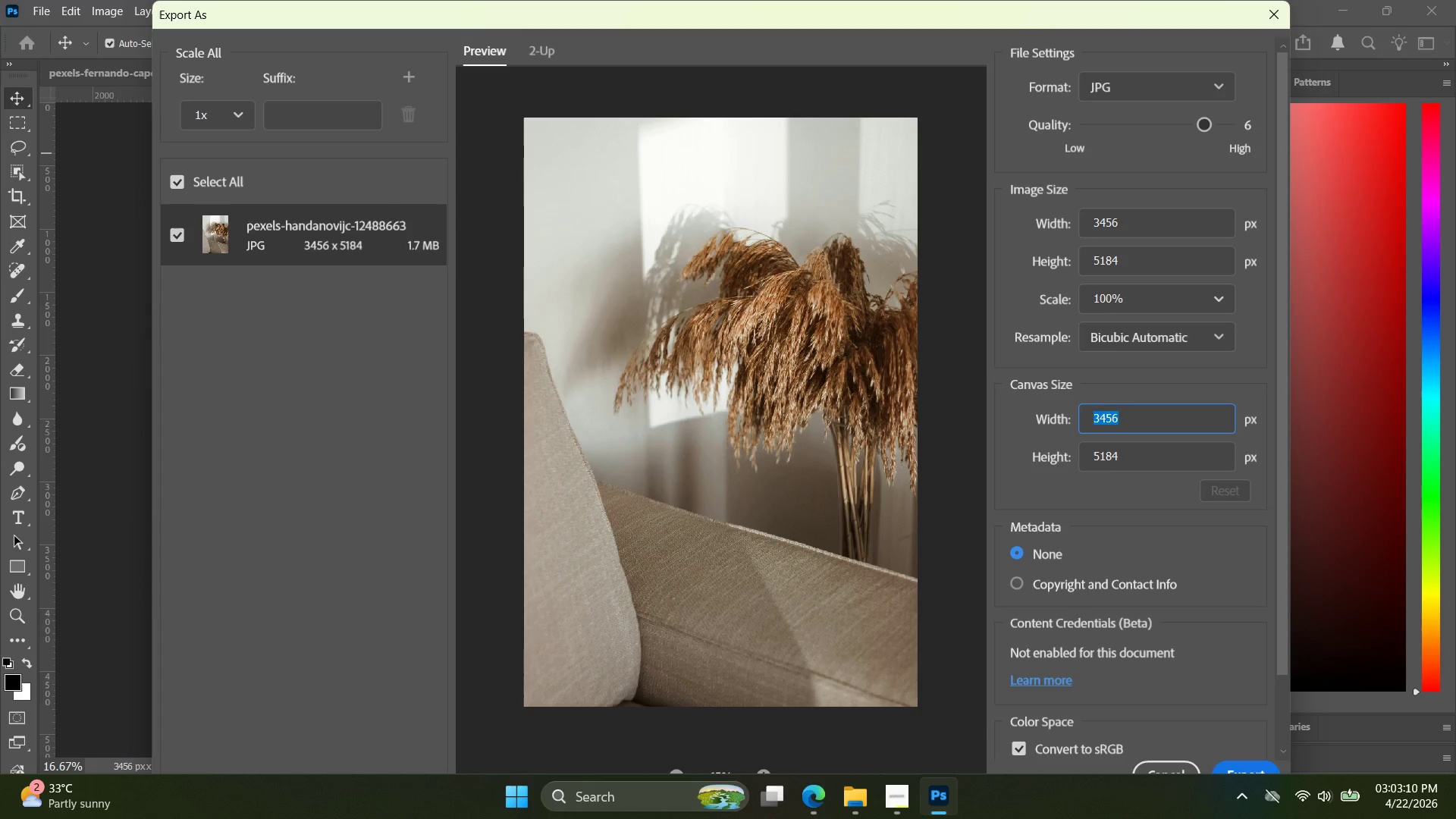 
type(1080)
 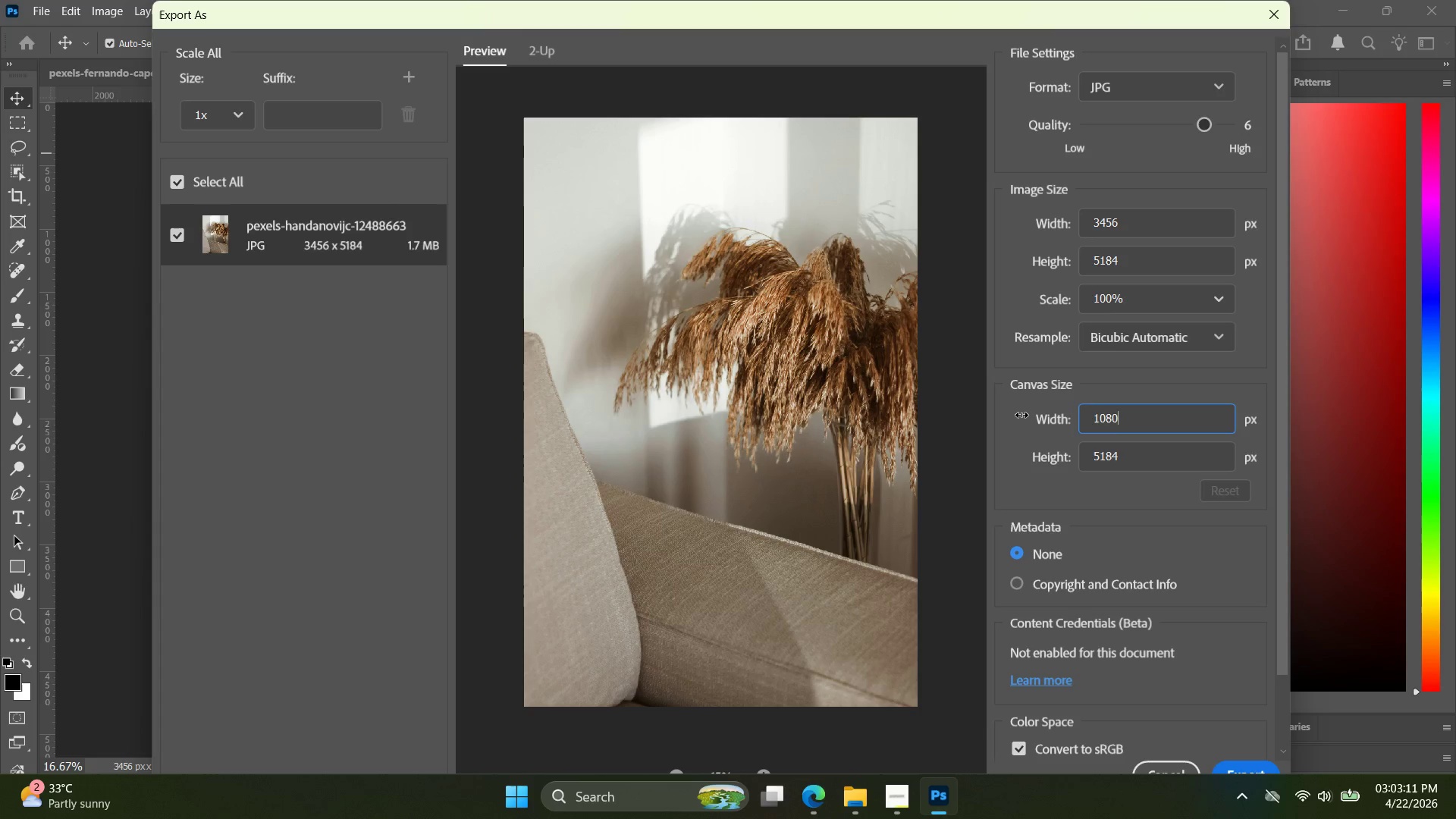 
key(Enter)
 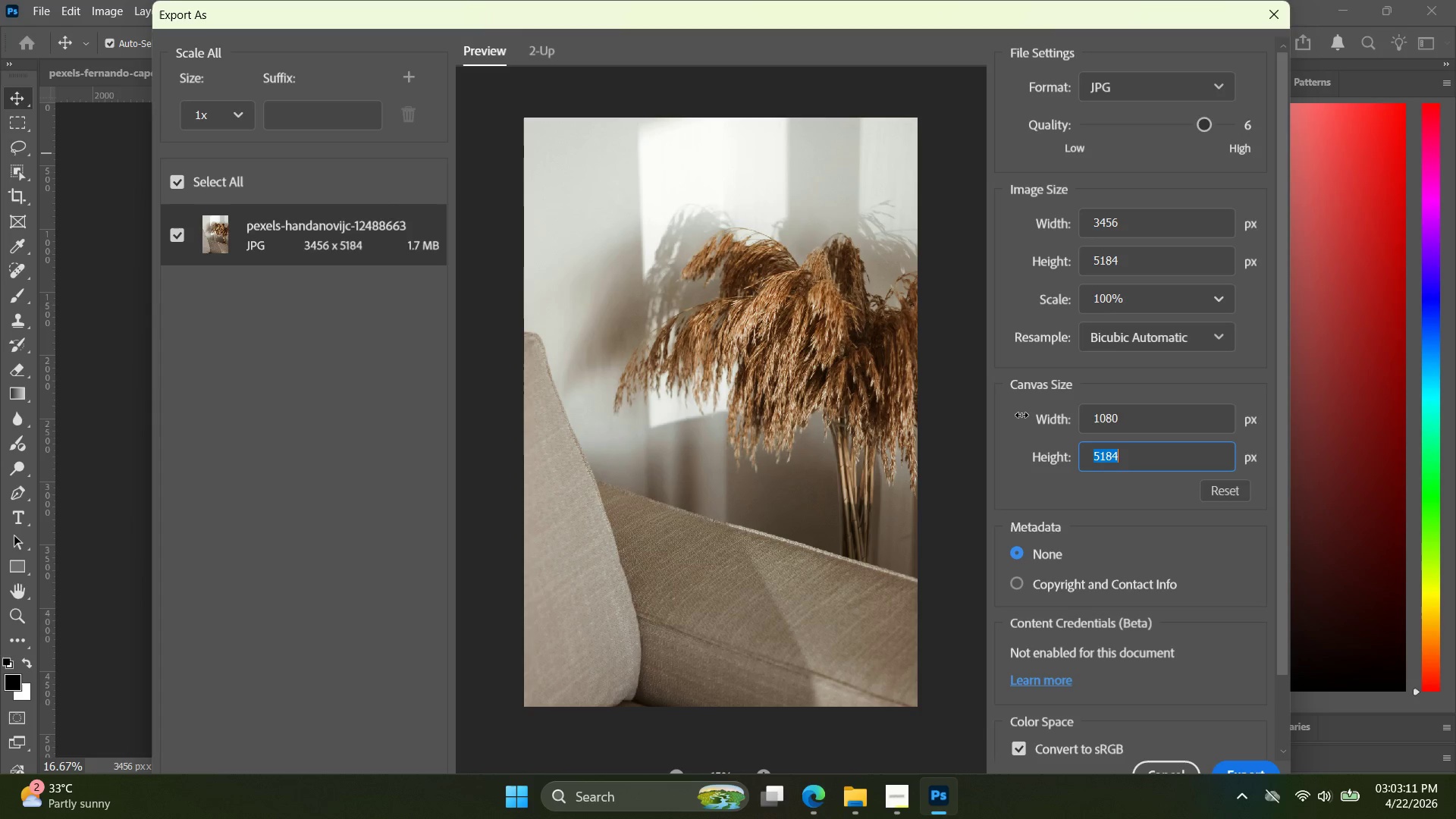 
key(Tab)
type(1080)
 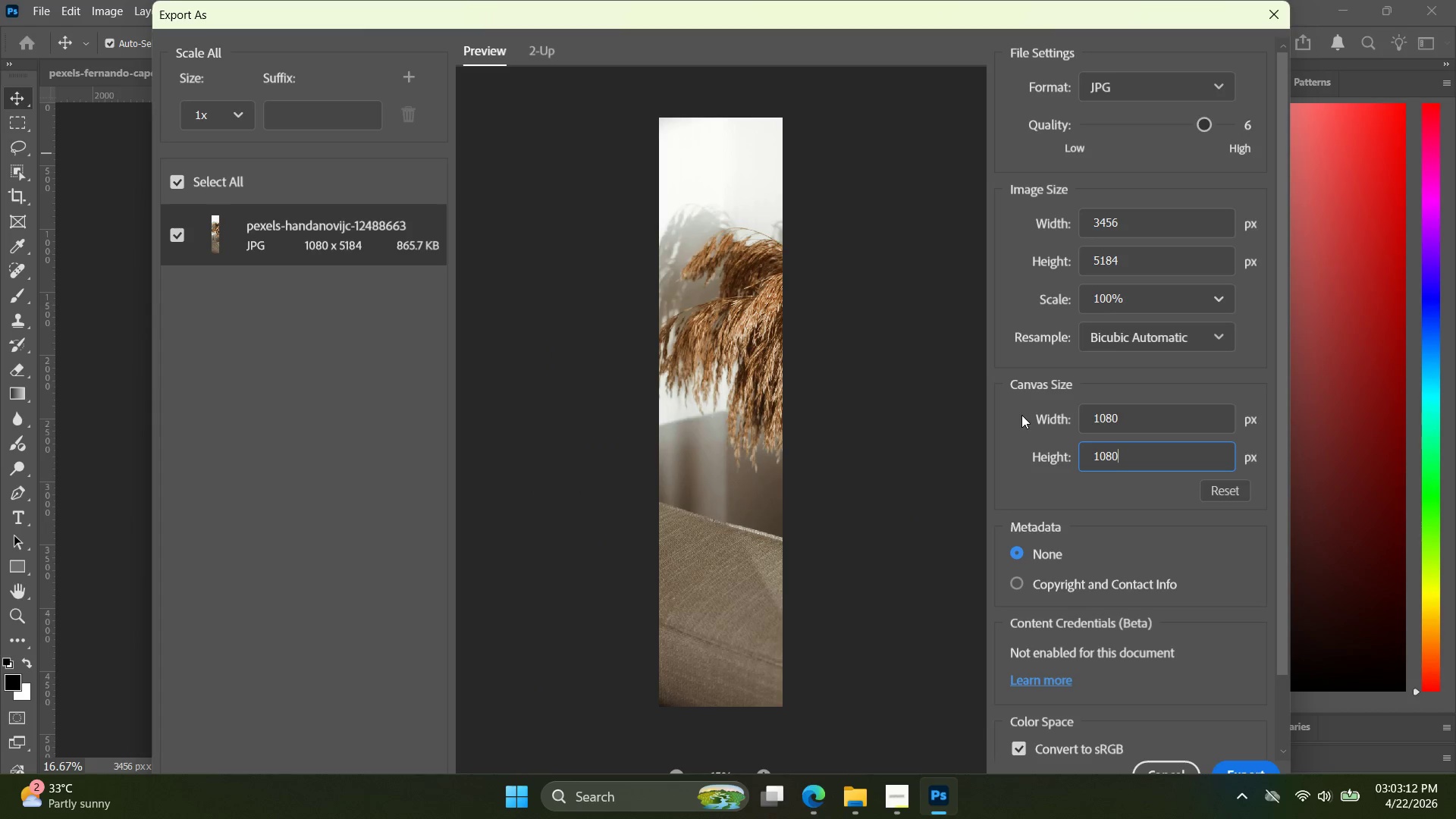 
key(Enter)
 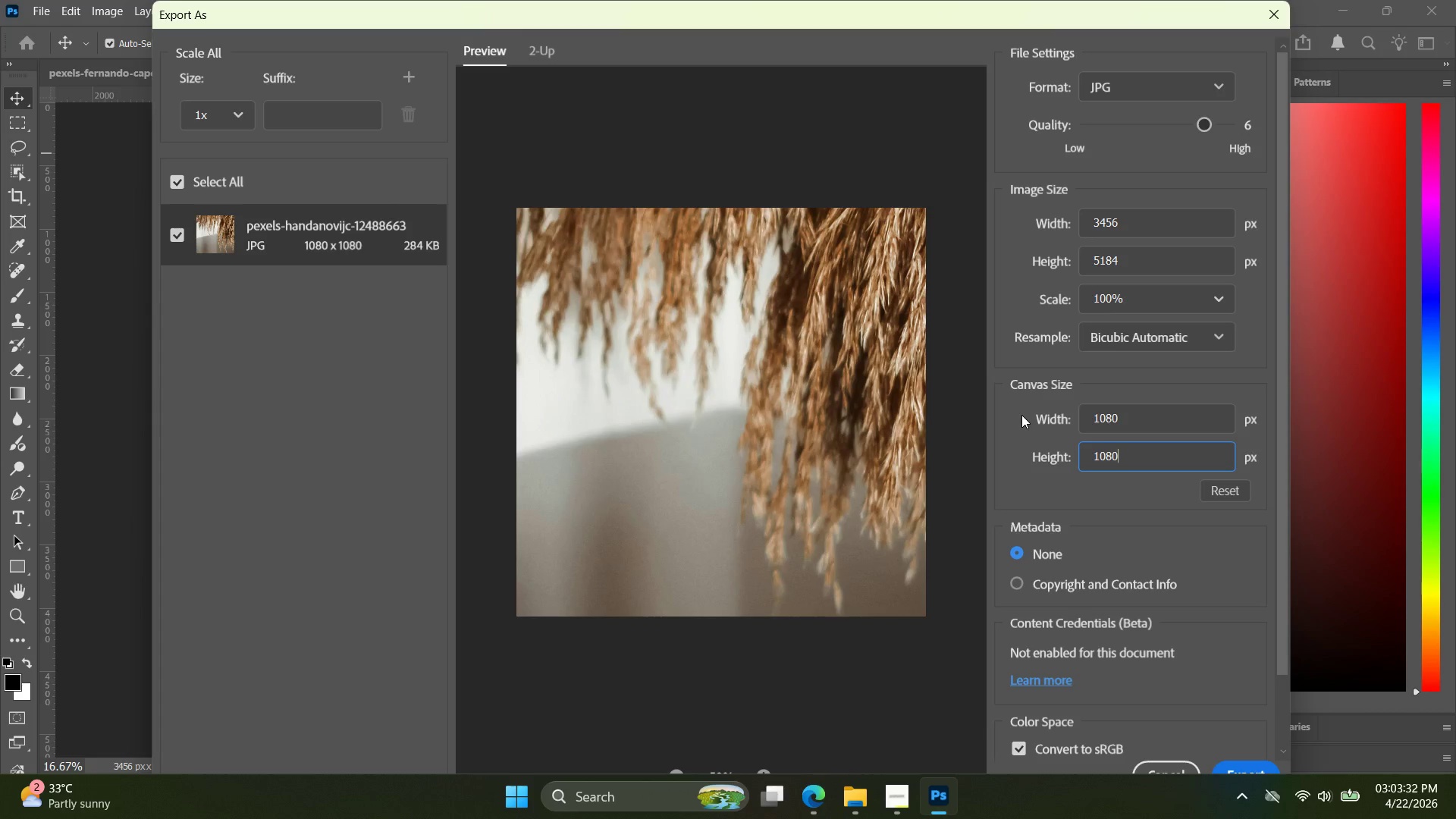 
wait(24.28)
 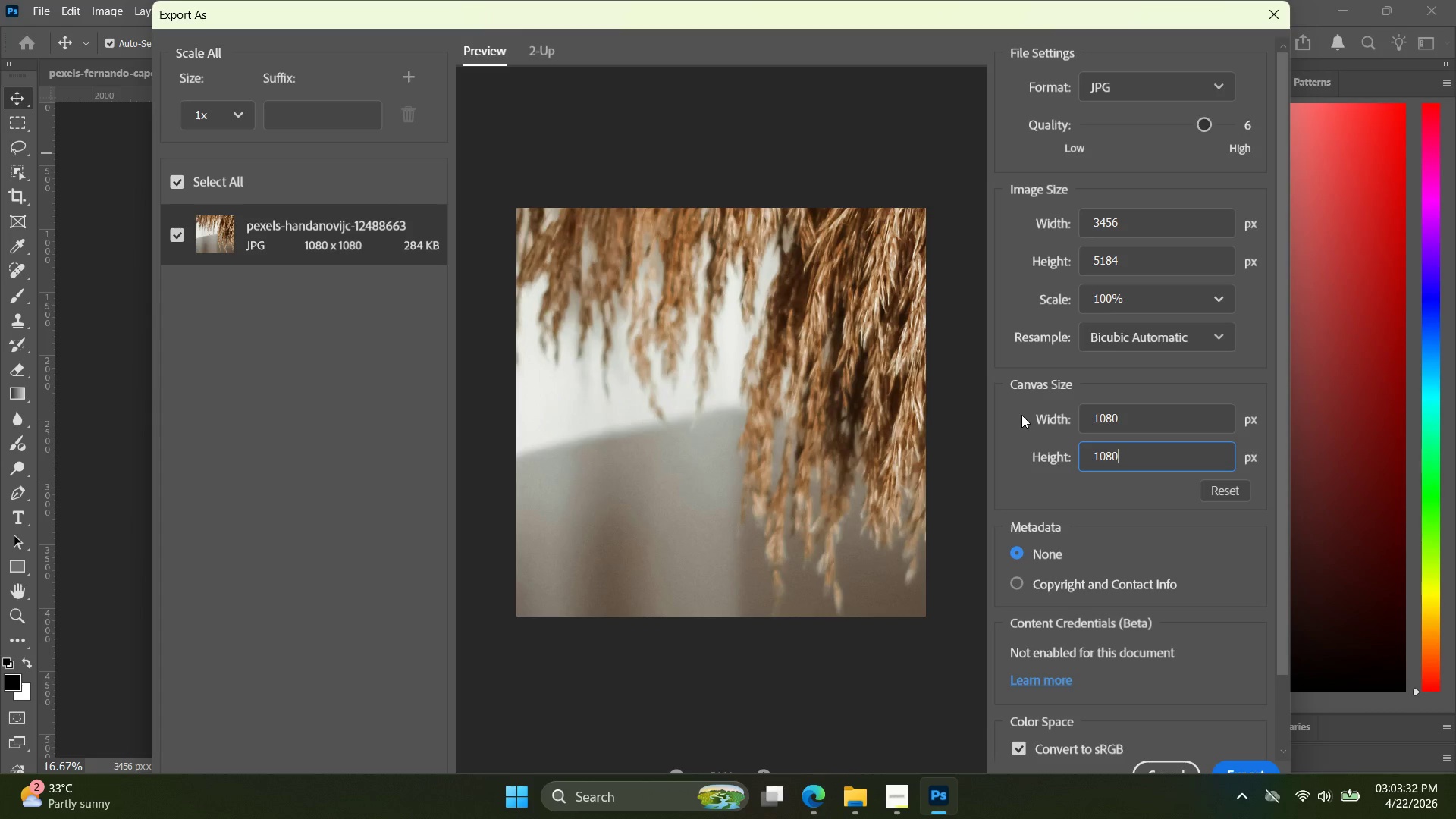 
left_click_drag(start_coordinate=[1141, 215], to_coordinate=[964, 234])
 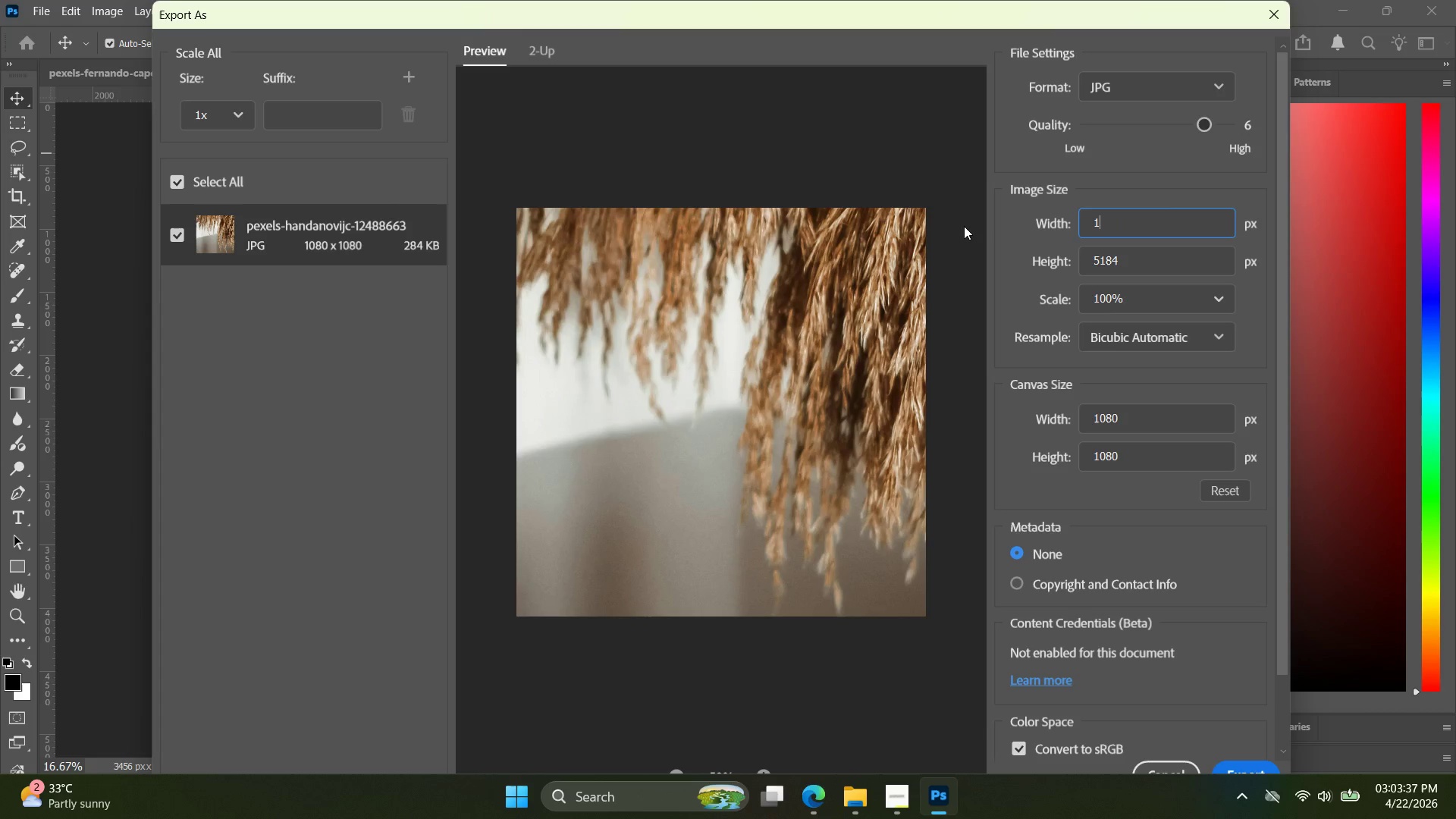 
type(1080)
 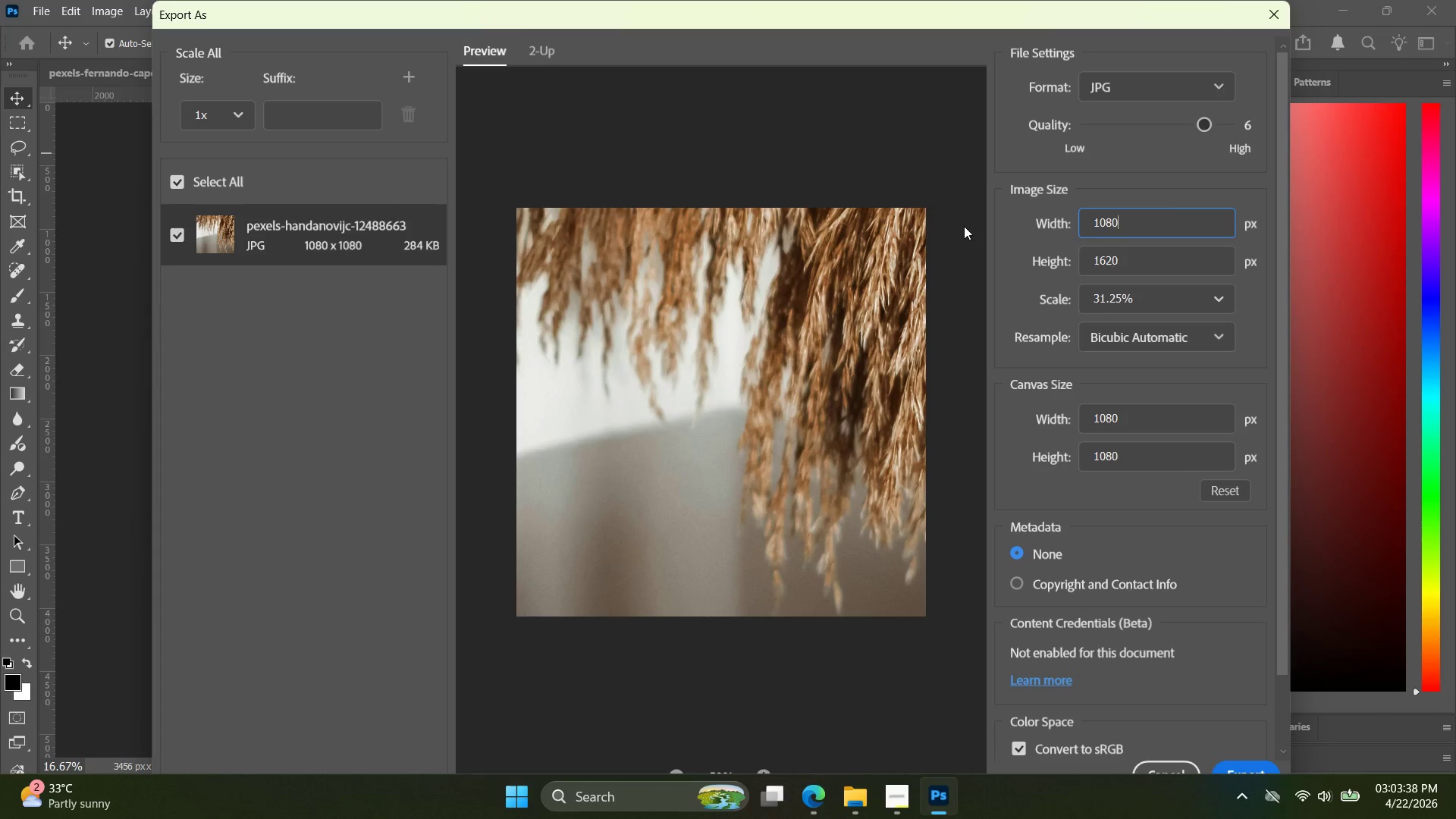 
key(Enter)
 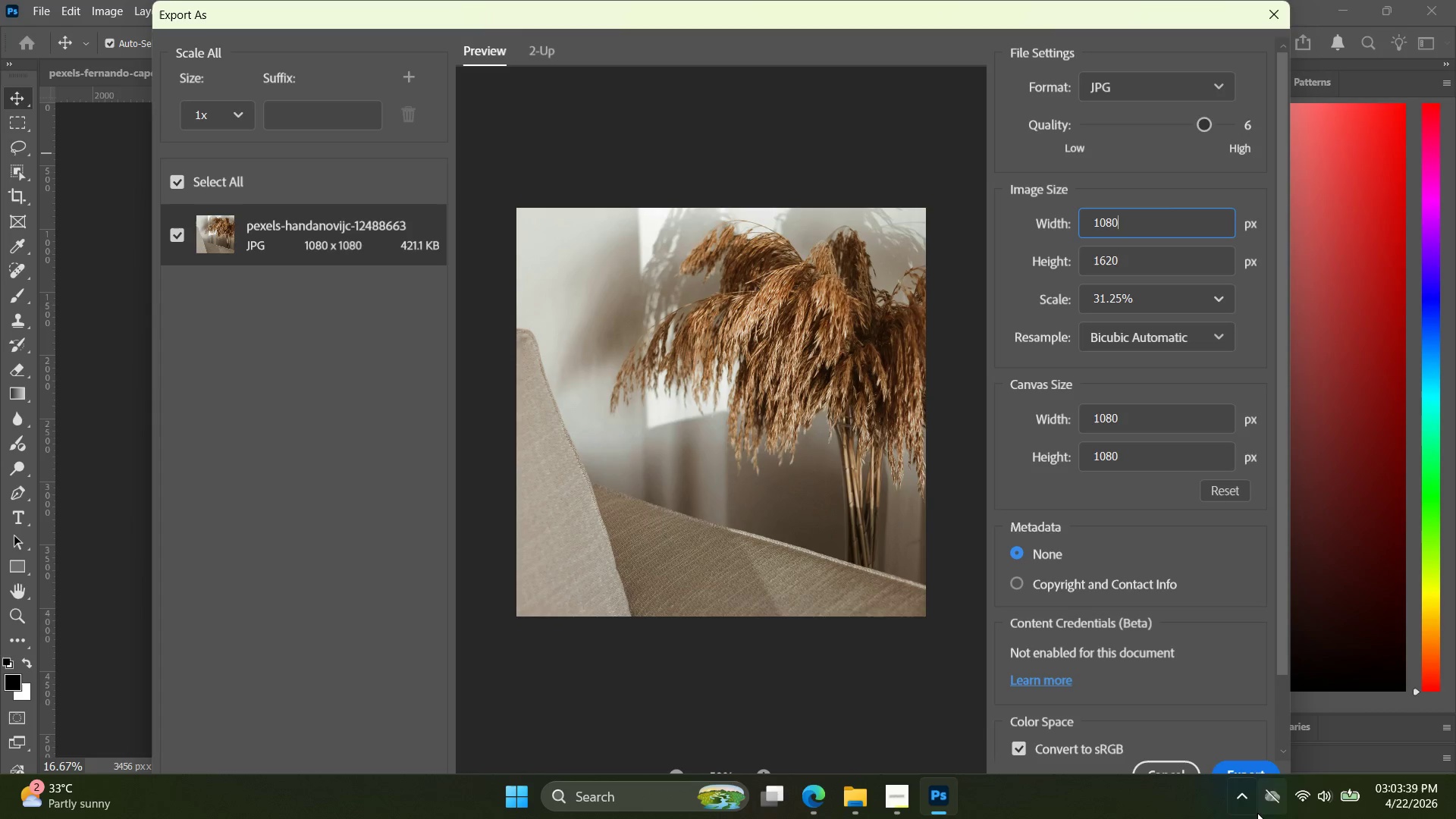 
left_click([1248, 767])
 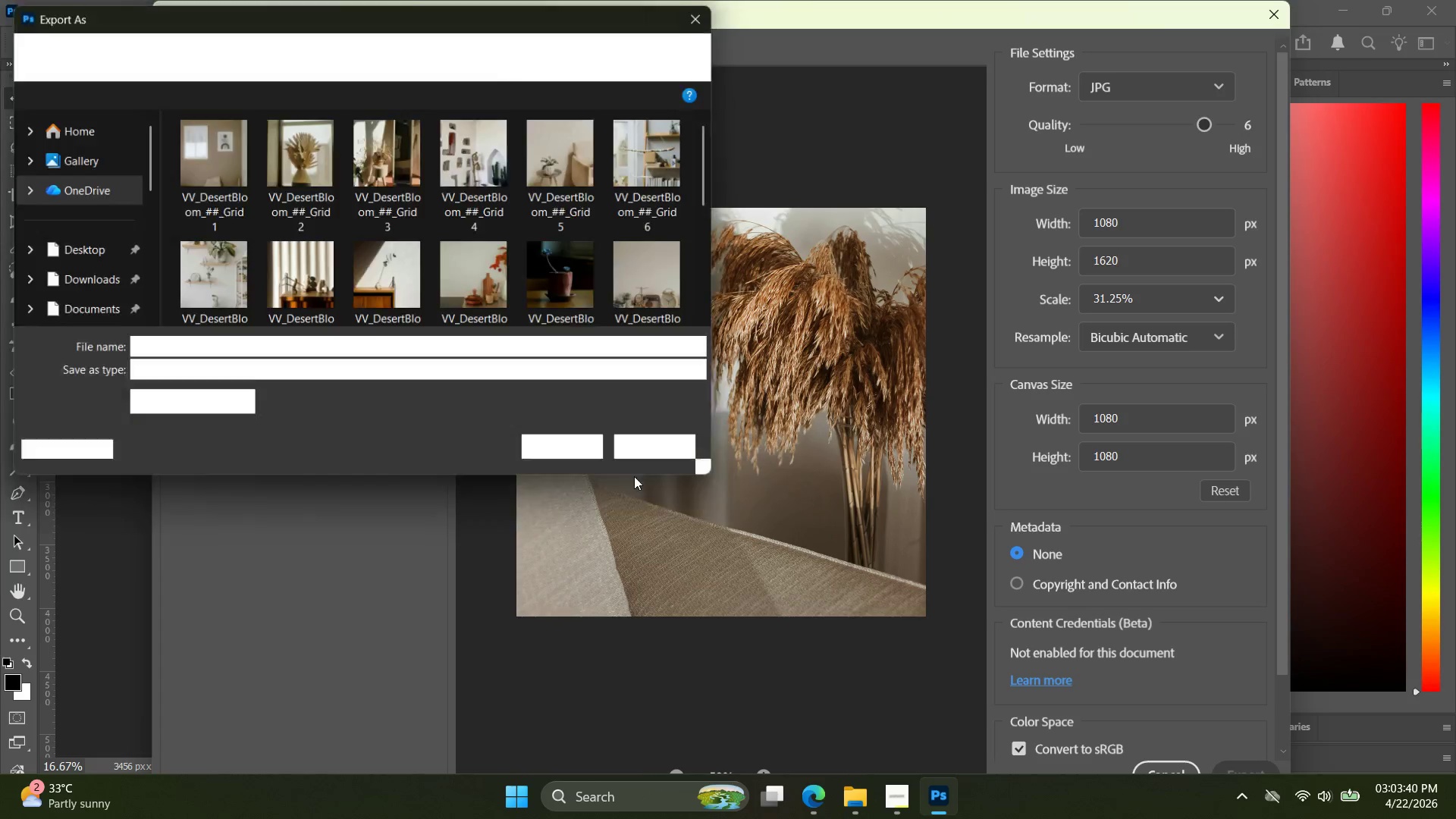 
key(Control+ControlLeft)
 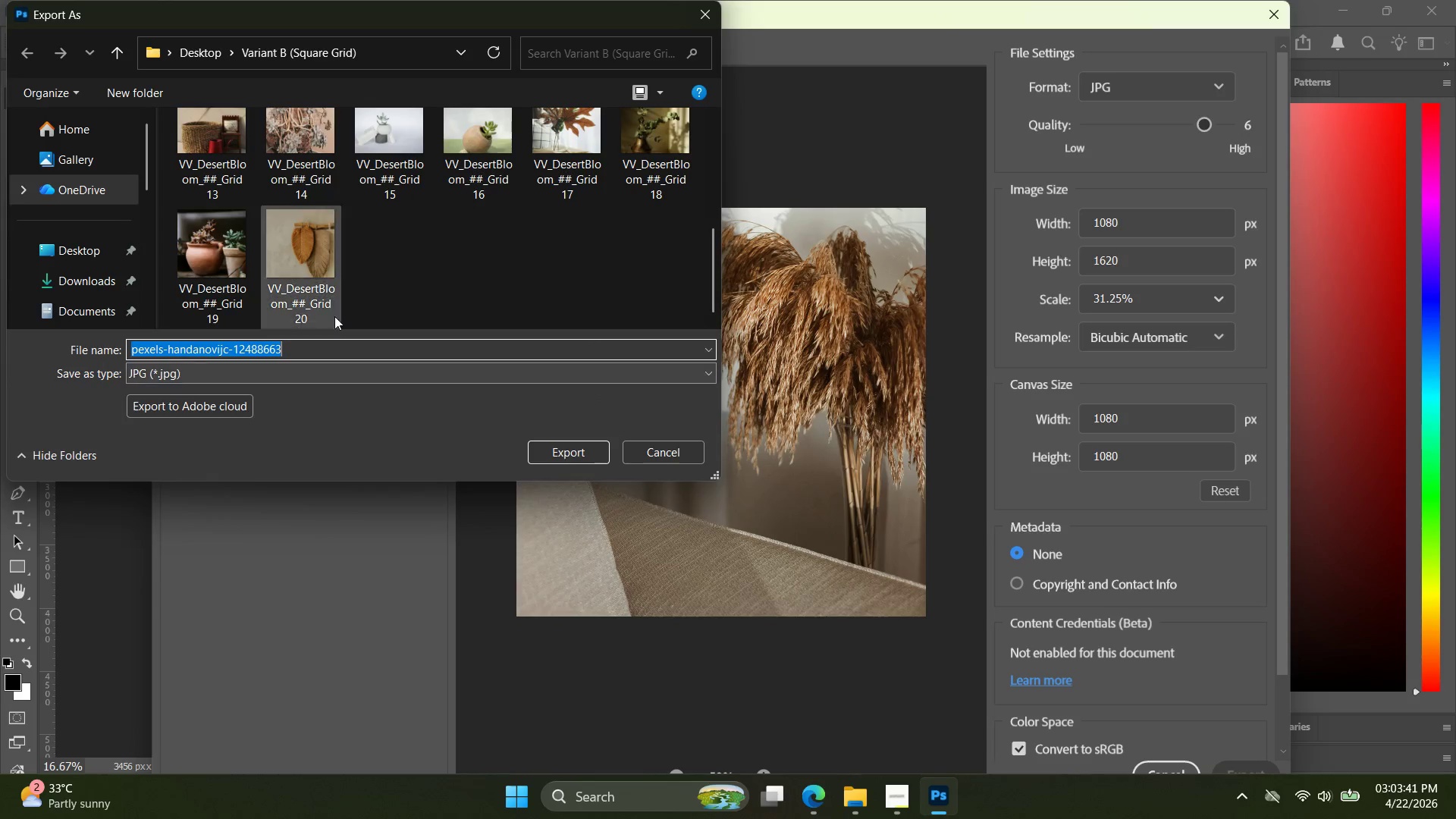 
scroll: coordinate [559, 202], scroll_direction: down, amount: 13.0
 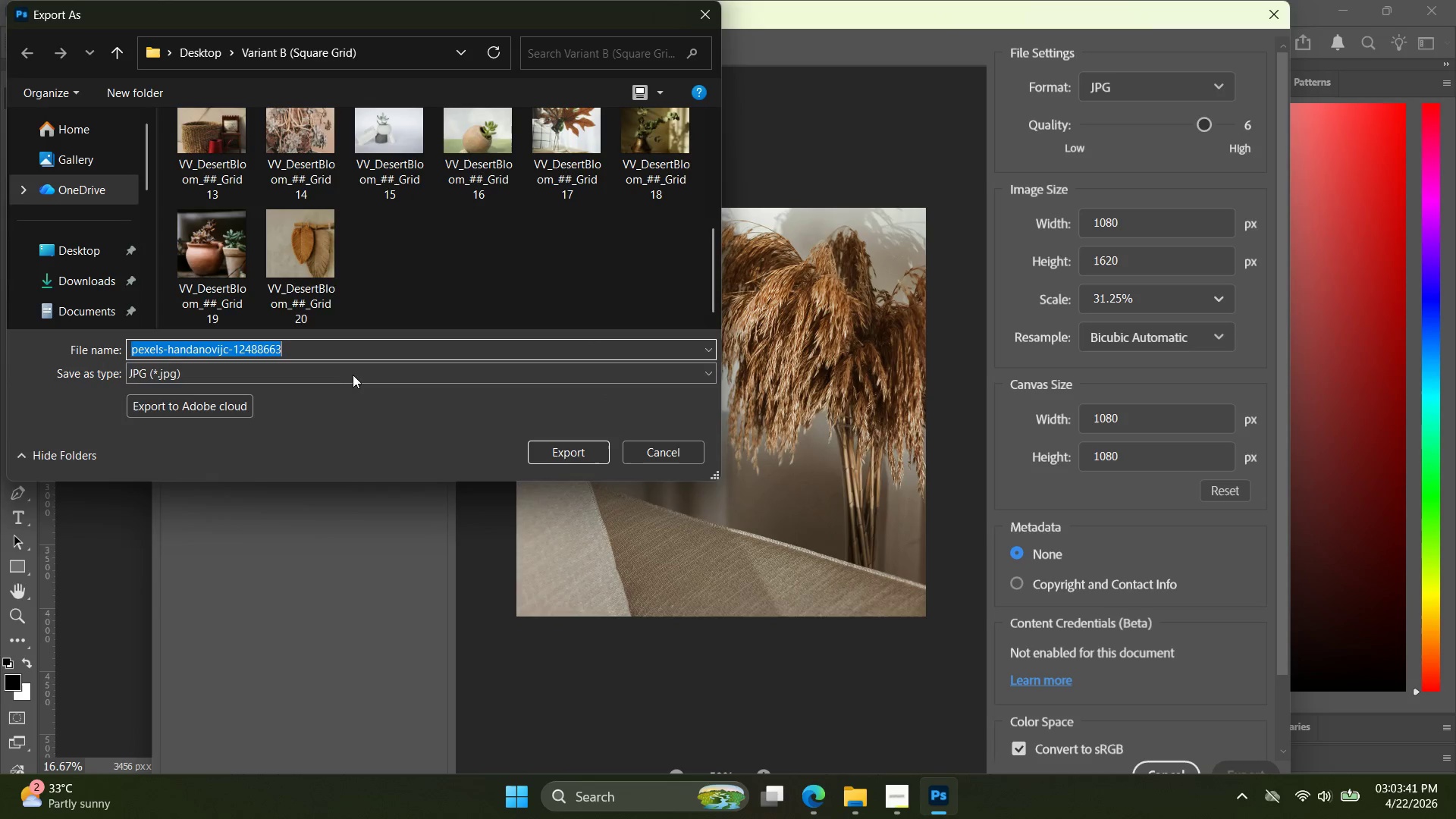 
key(Control+V)
 